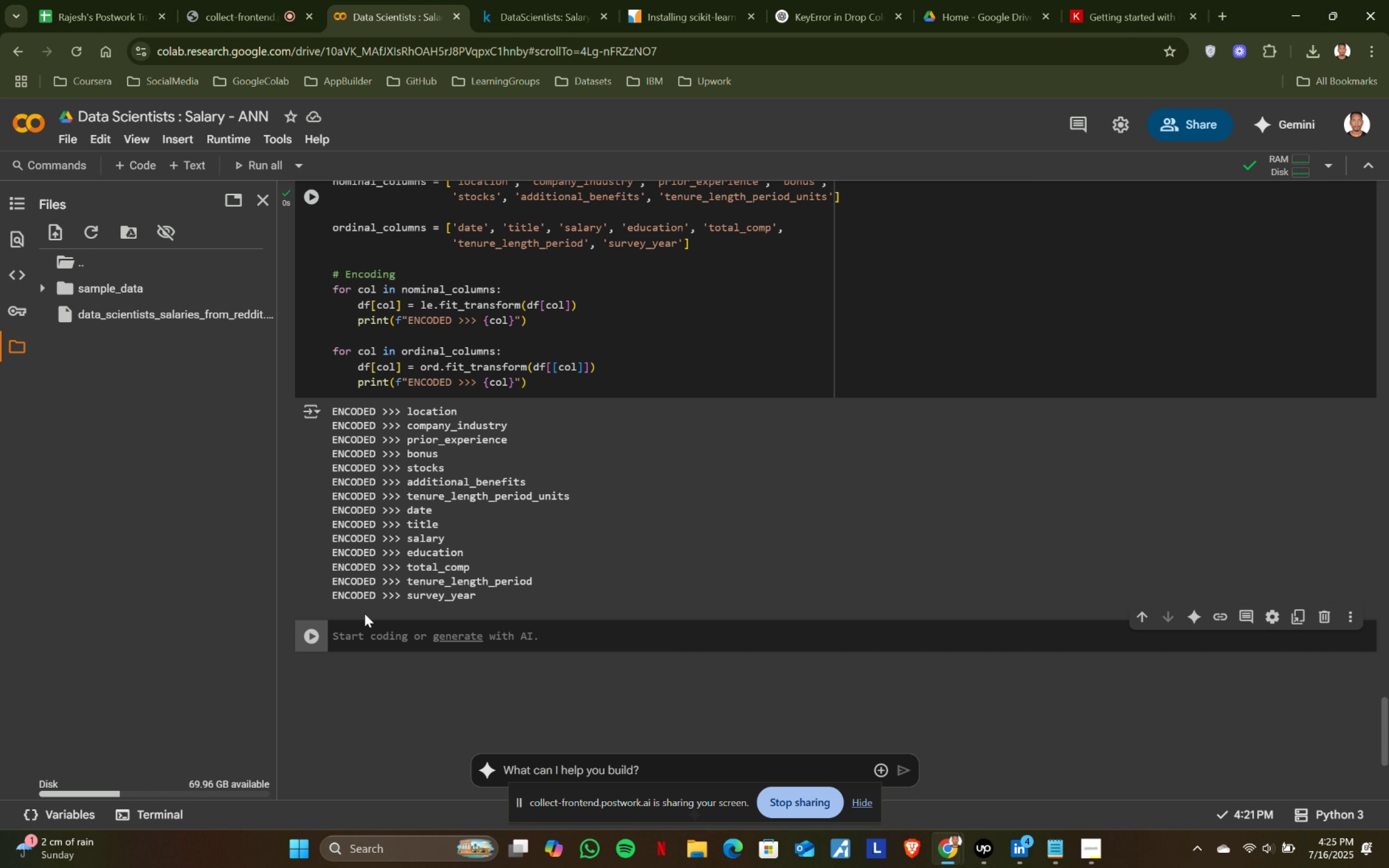 
scroll: coordinate [635, 559], scroll_direction: down, amount: 3.0
 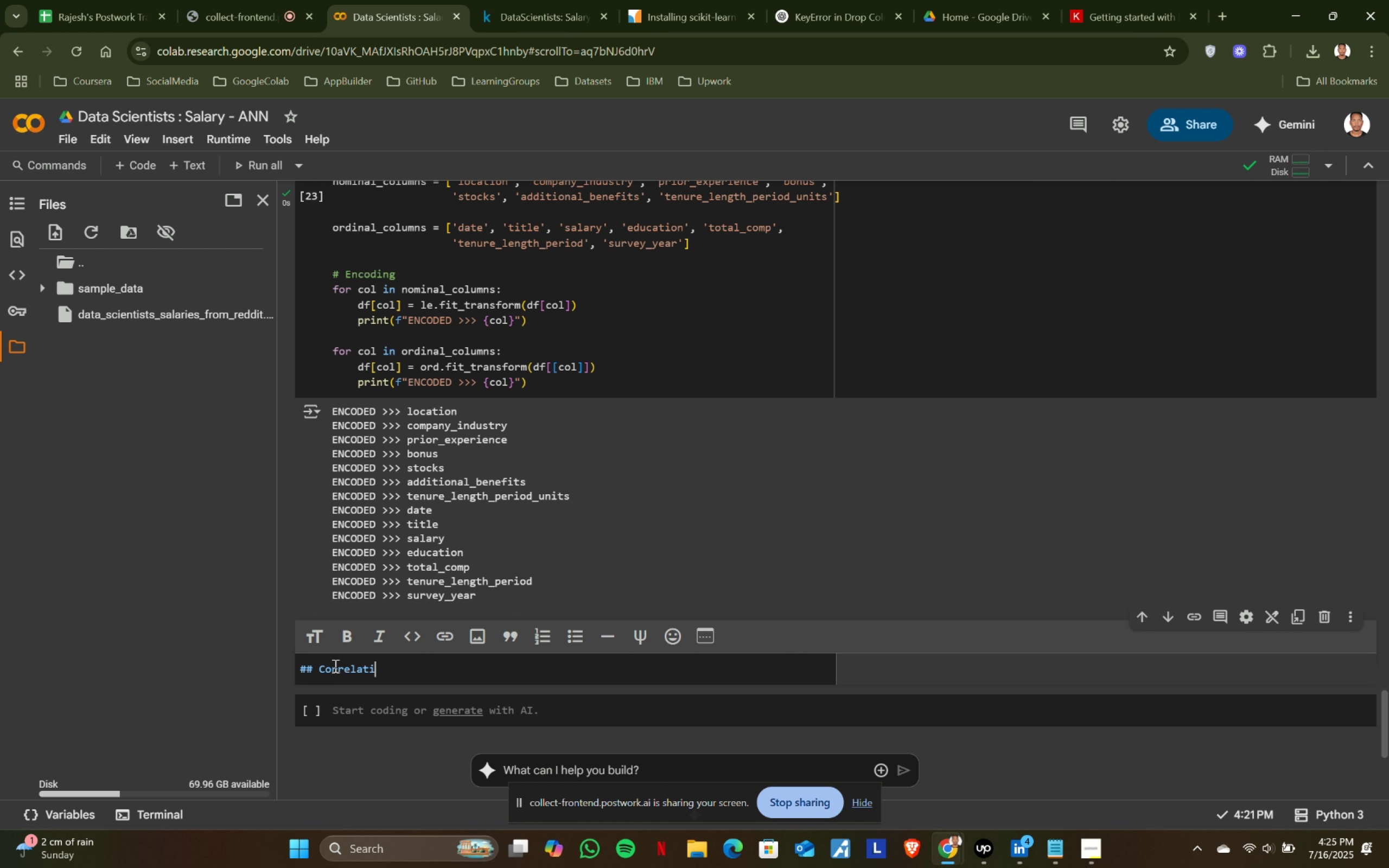 
scroll: coordinate [539, 450], scroll_direction: up, amount: 2.0
 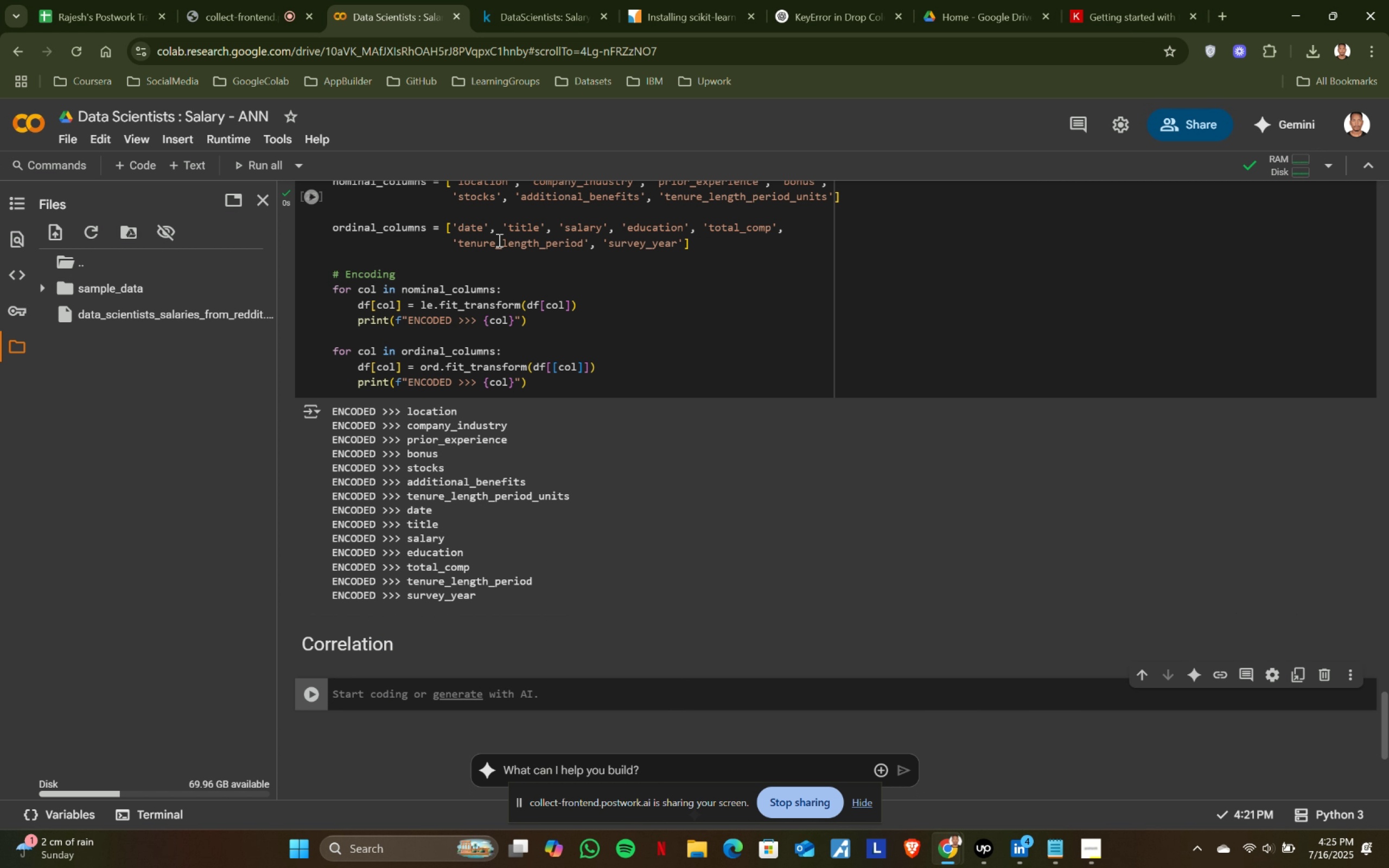 
scroll: coordinate [574, 654], scroll_direction: none, amount: 0.0
 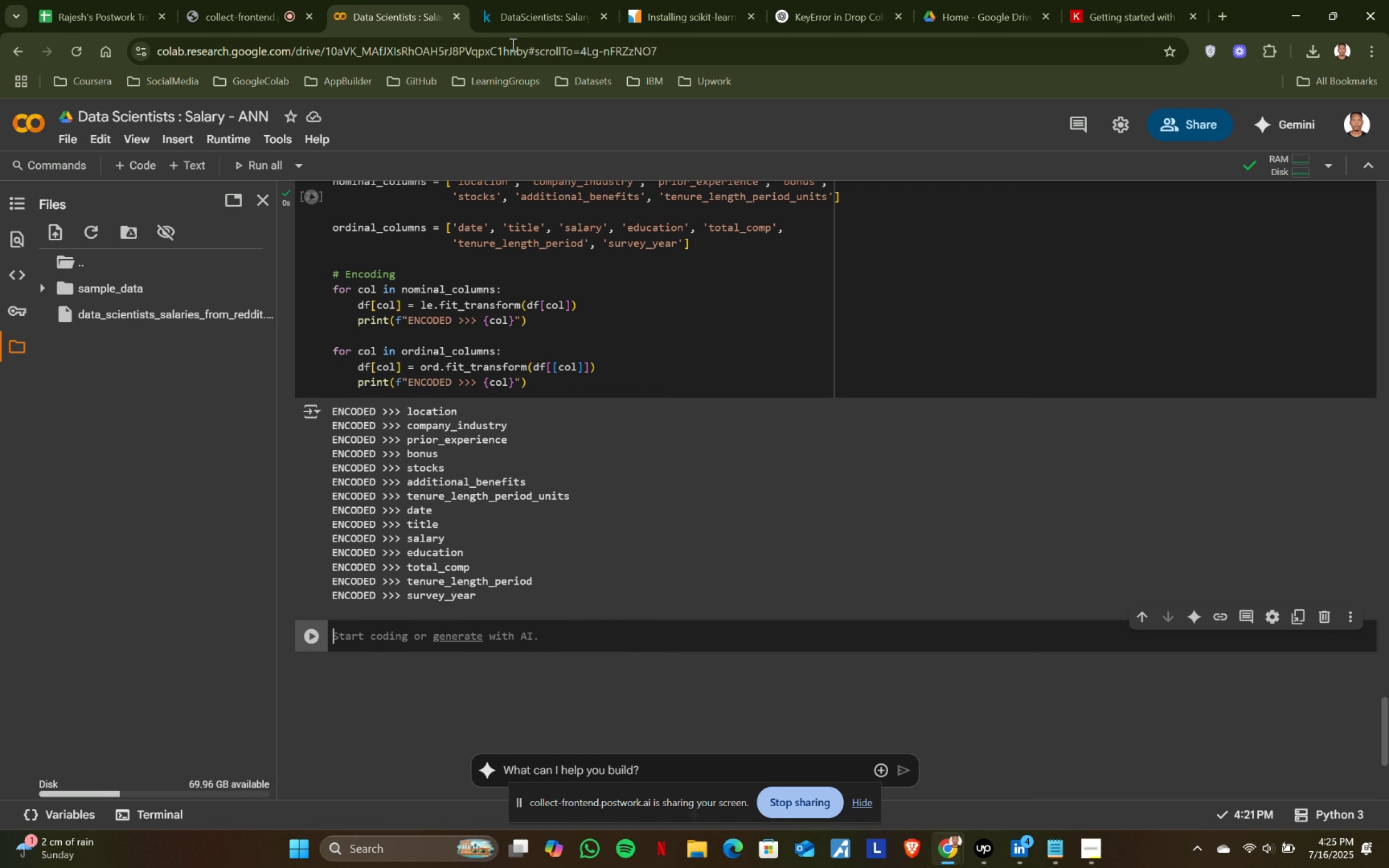 
left_click([517, 0])
 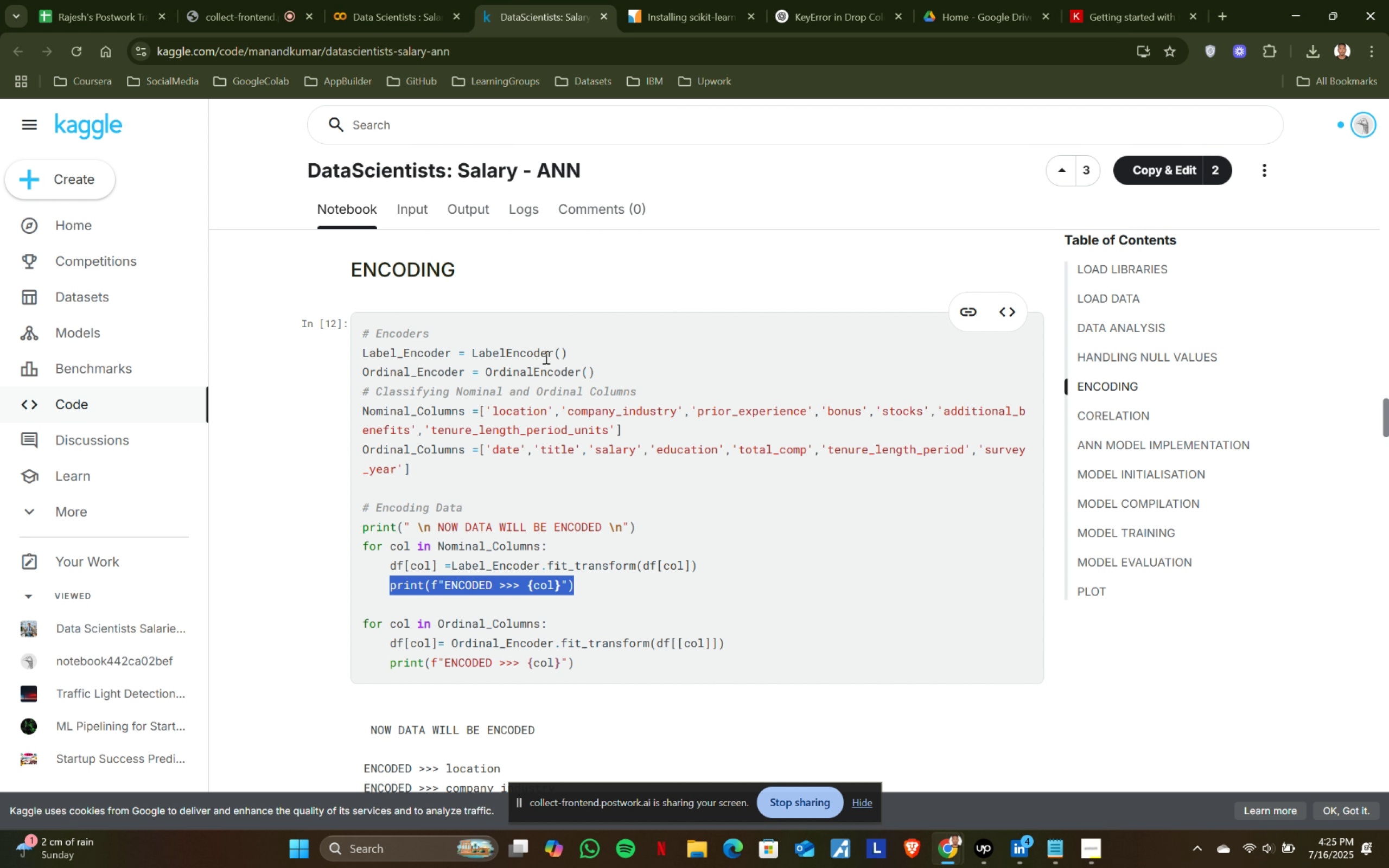 
scroll: coordinate [545, 357], scroll_direction: down, amount: 1.0
 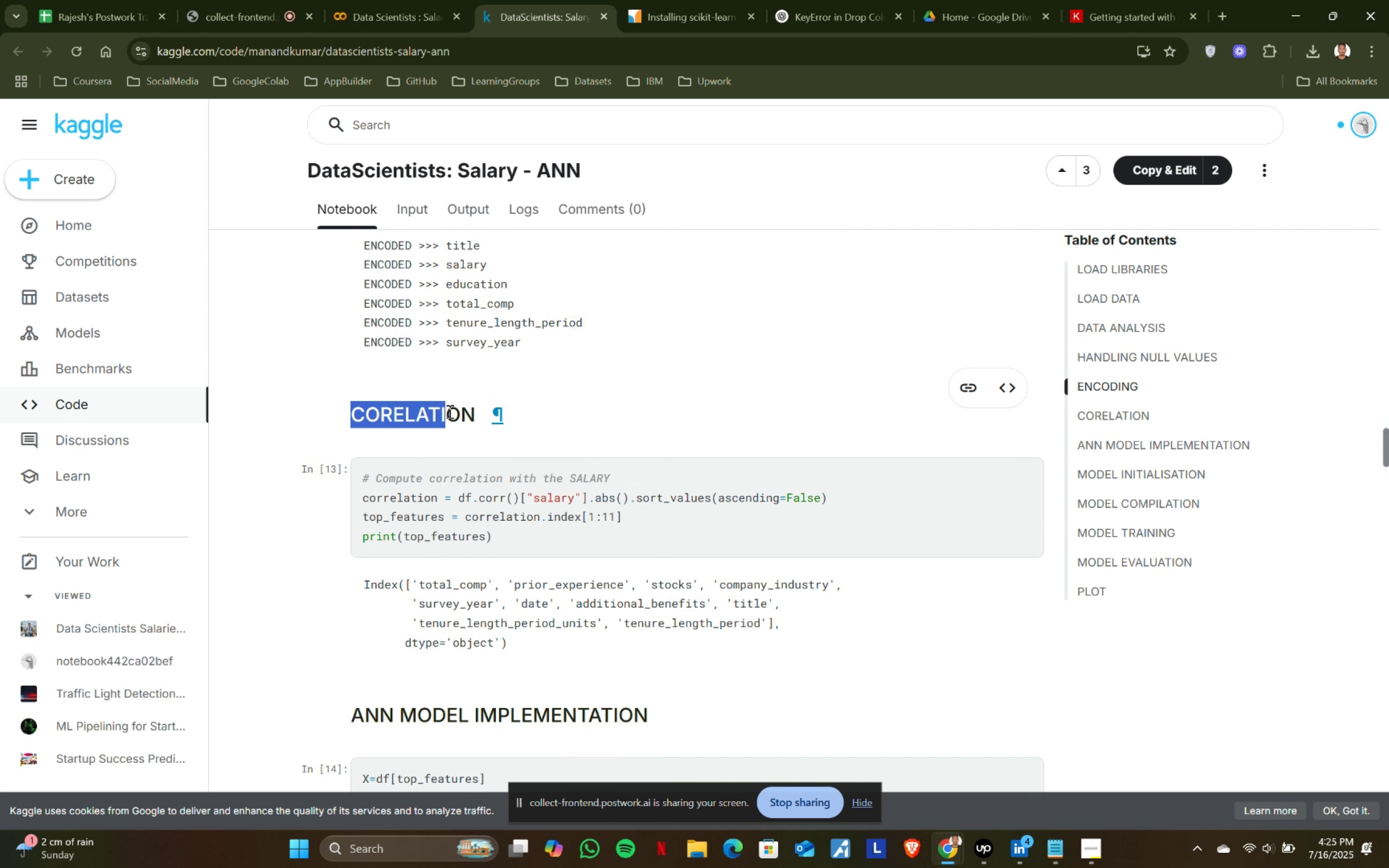 
key(Control+ControlLeft)
 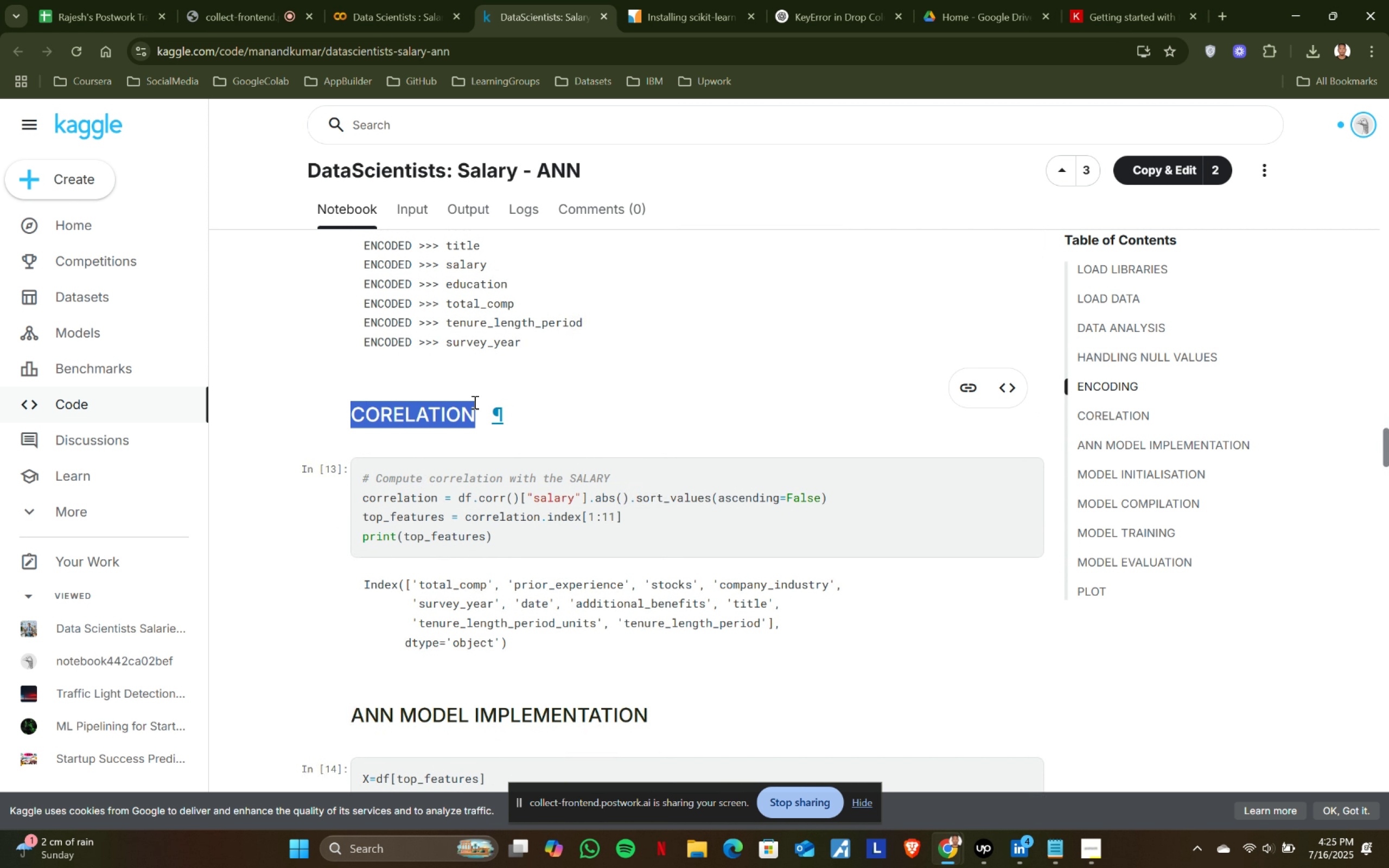 
key(Control+C)
 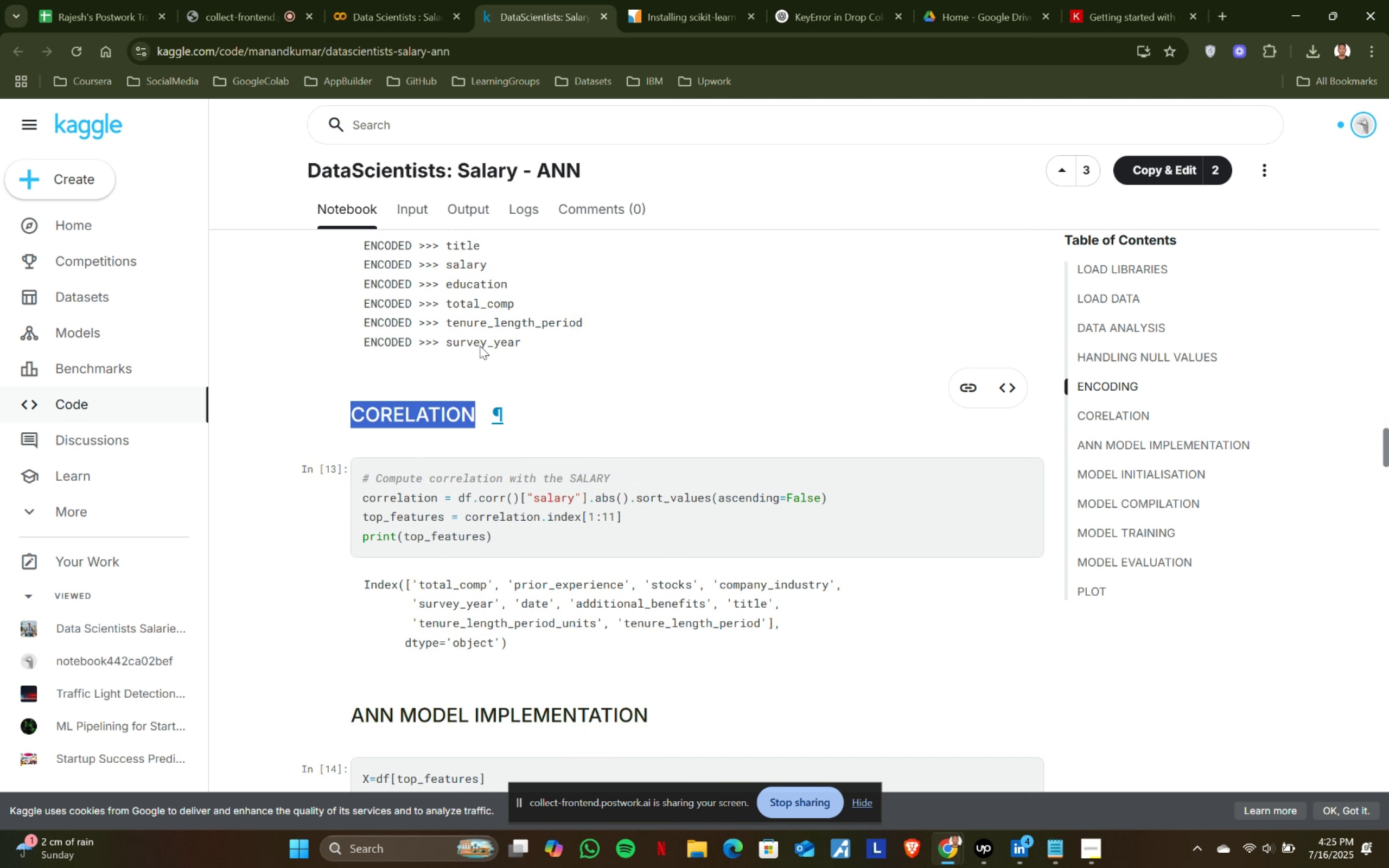 
key(Control+ControlLeft)
 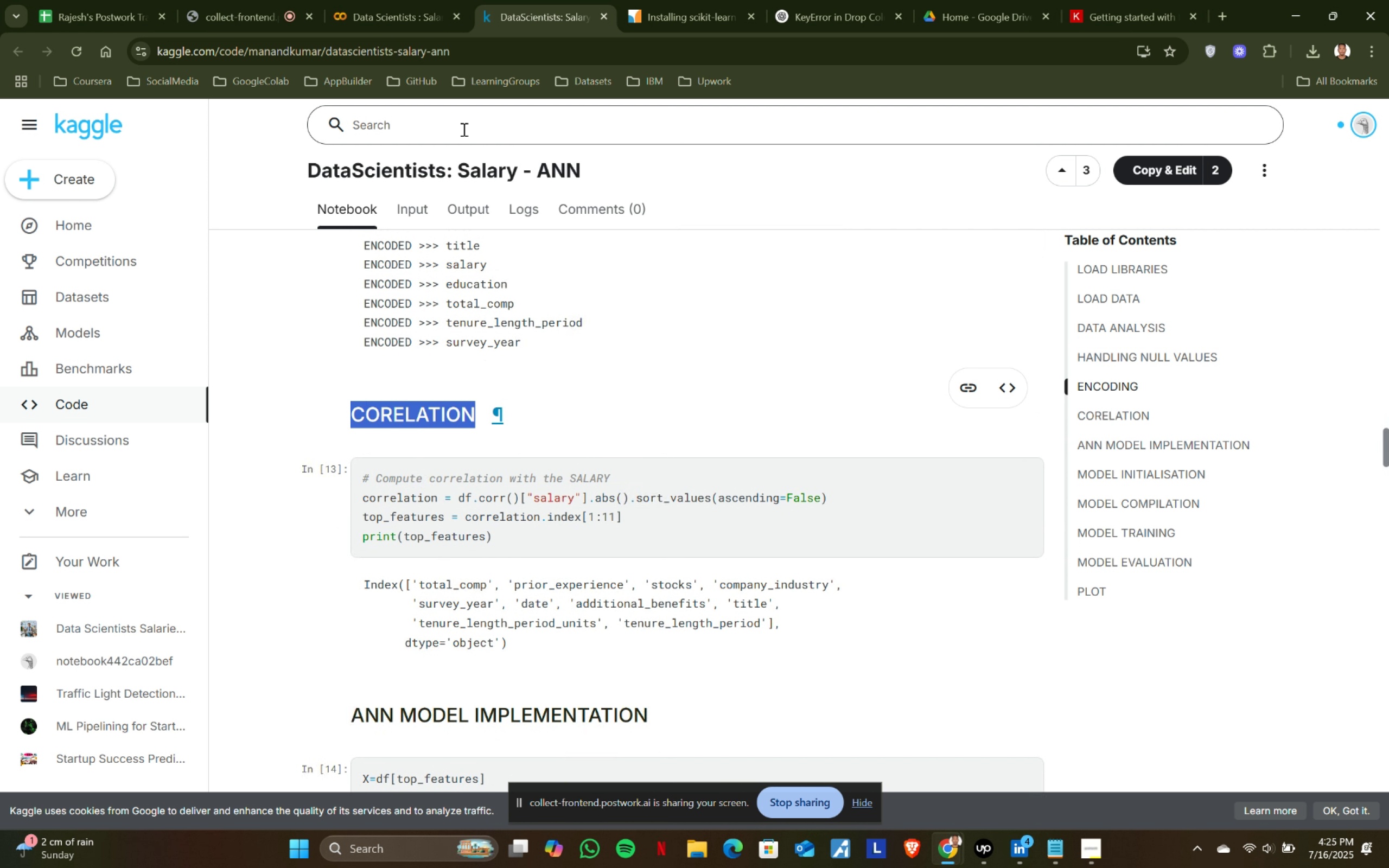 
key(Control+C)
 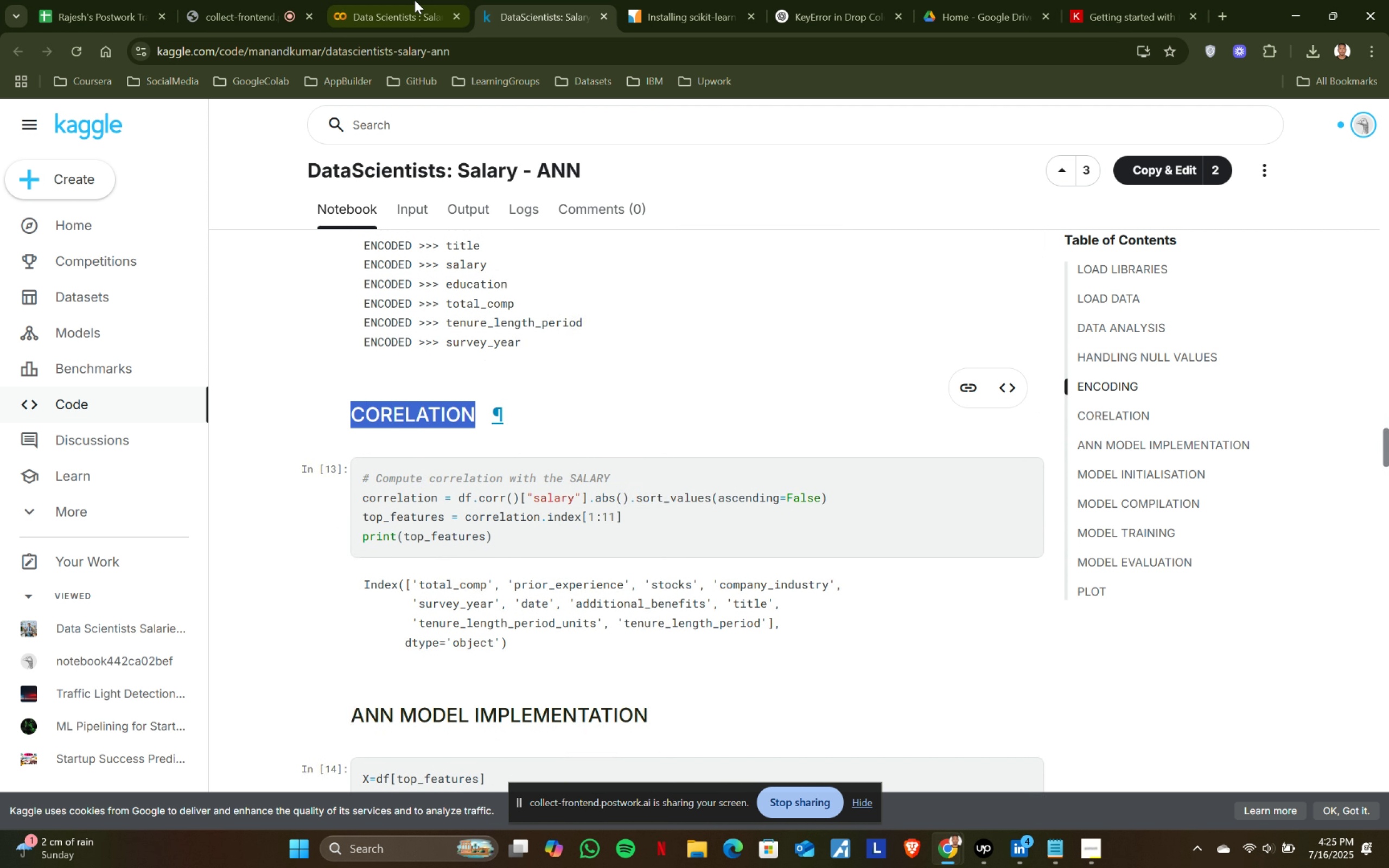 
left_click([412, 0])
 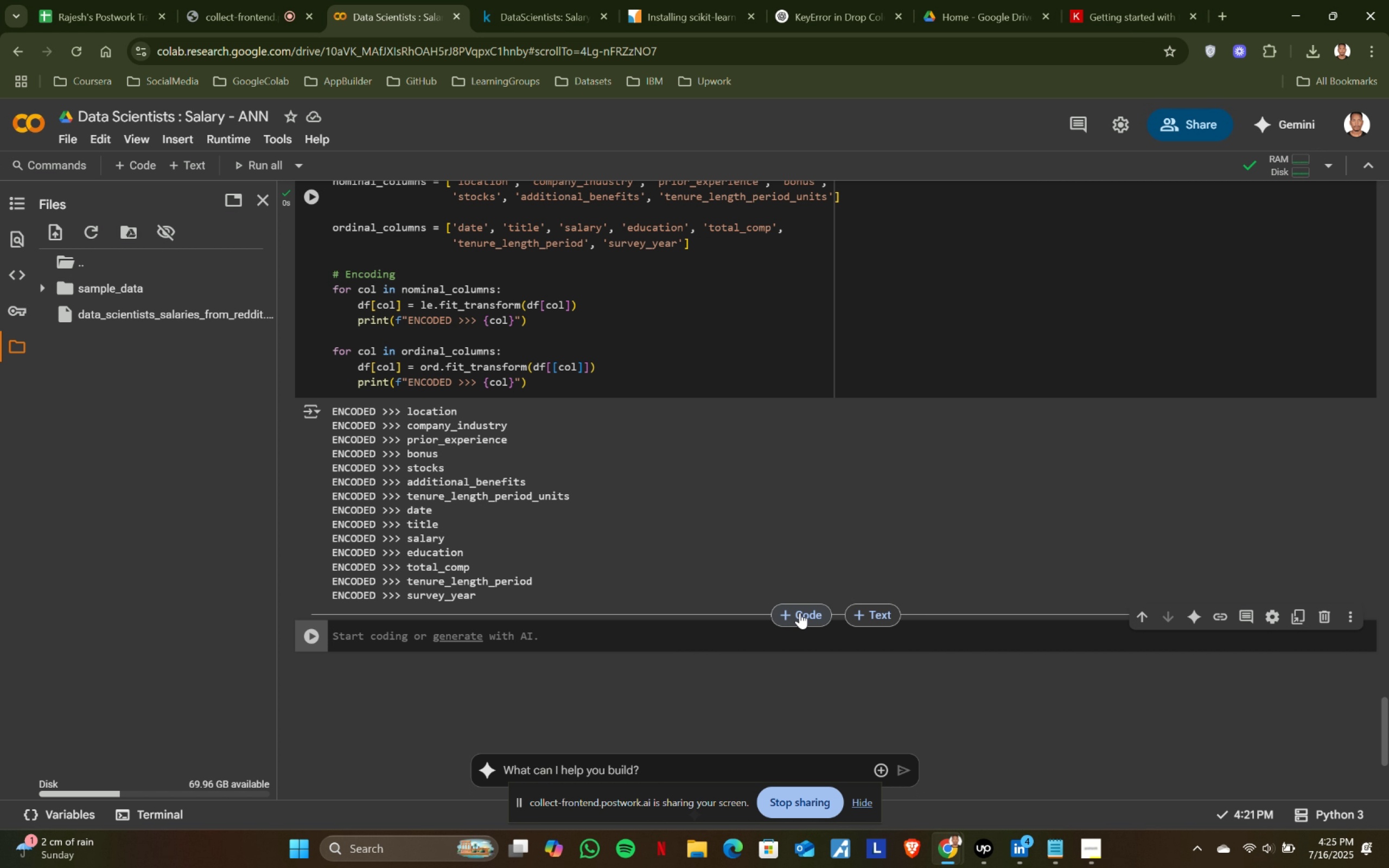 
left_click([855, 613])
 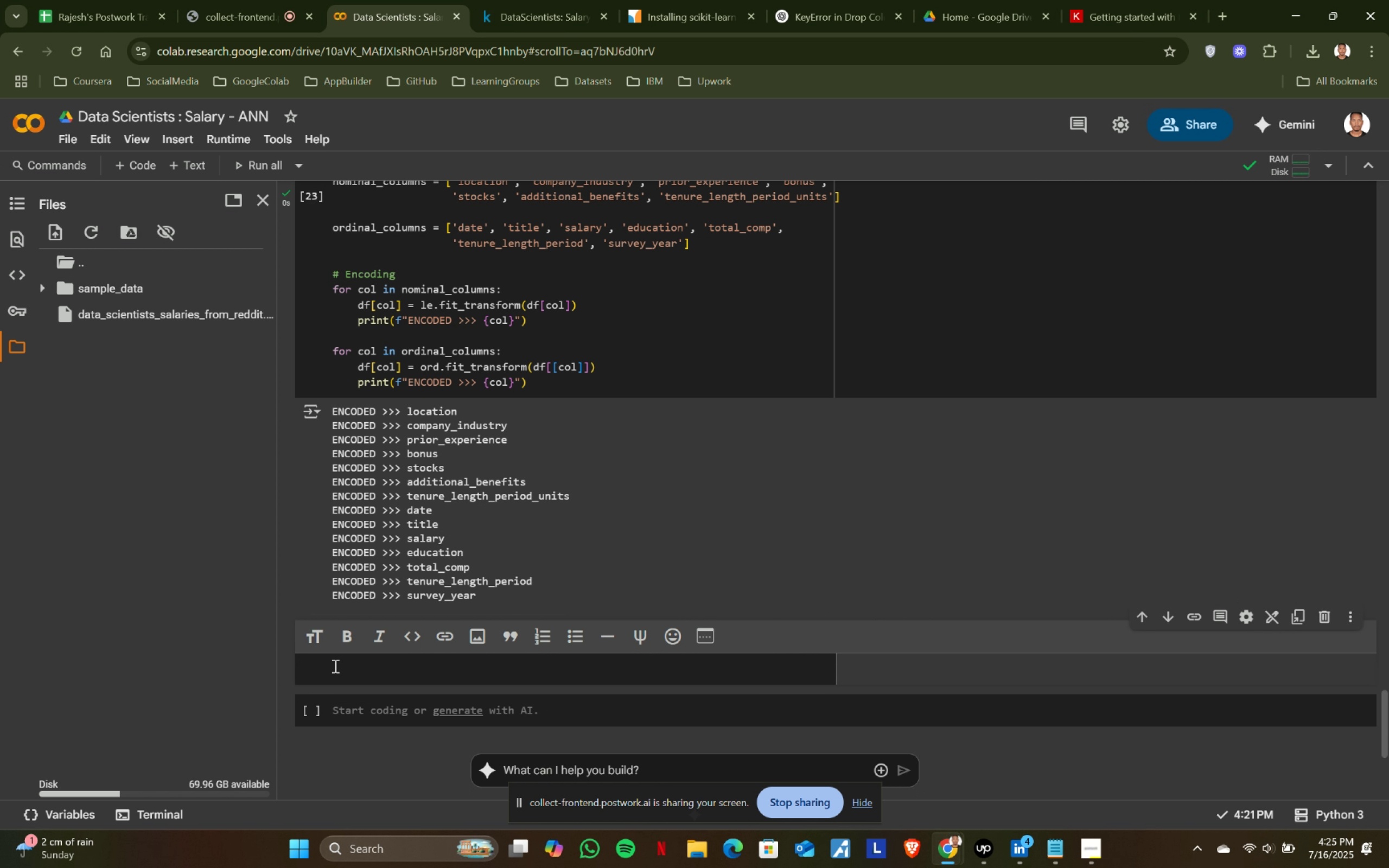 
type(## Correlation)
 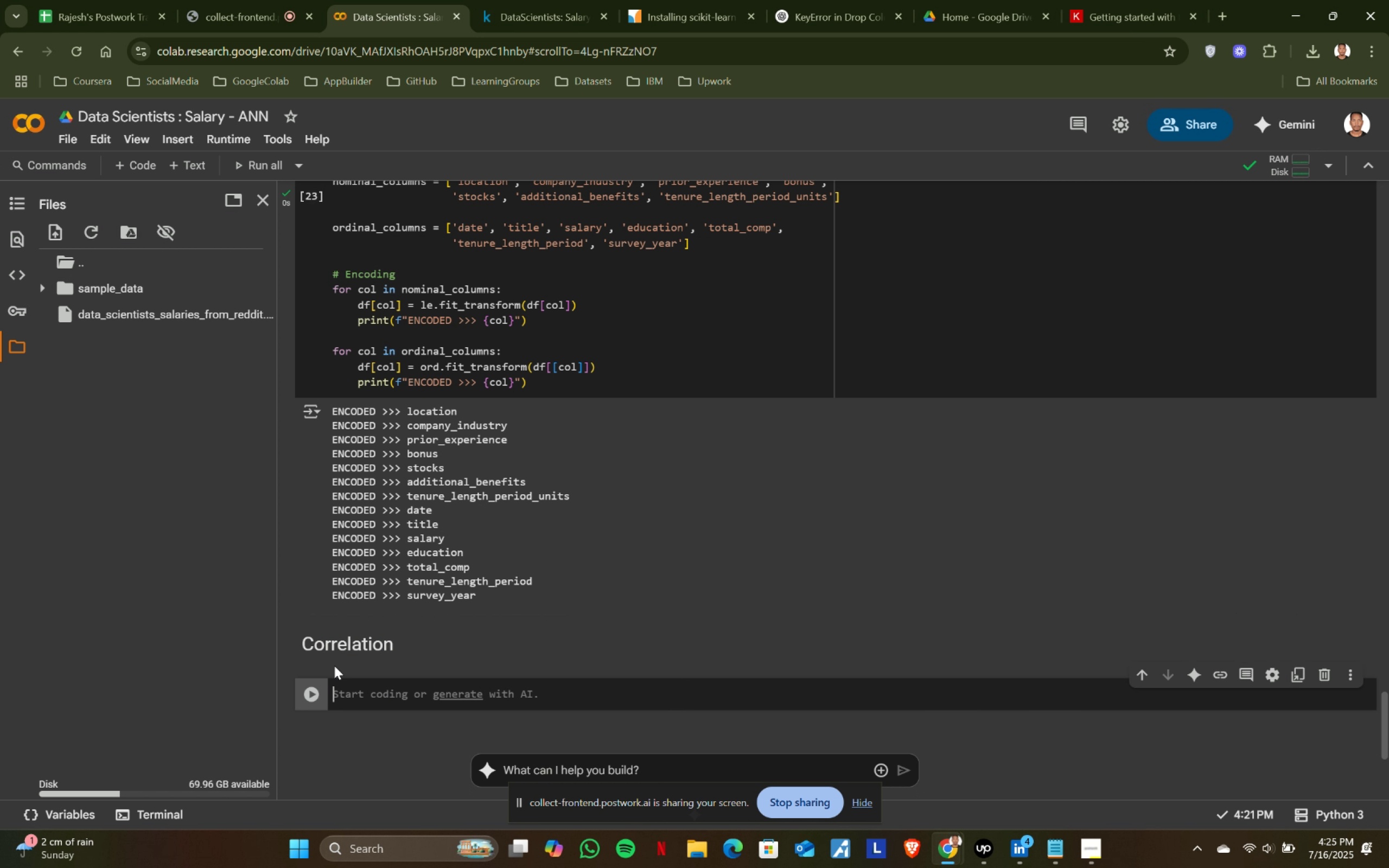 
 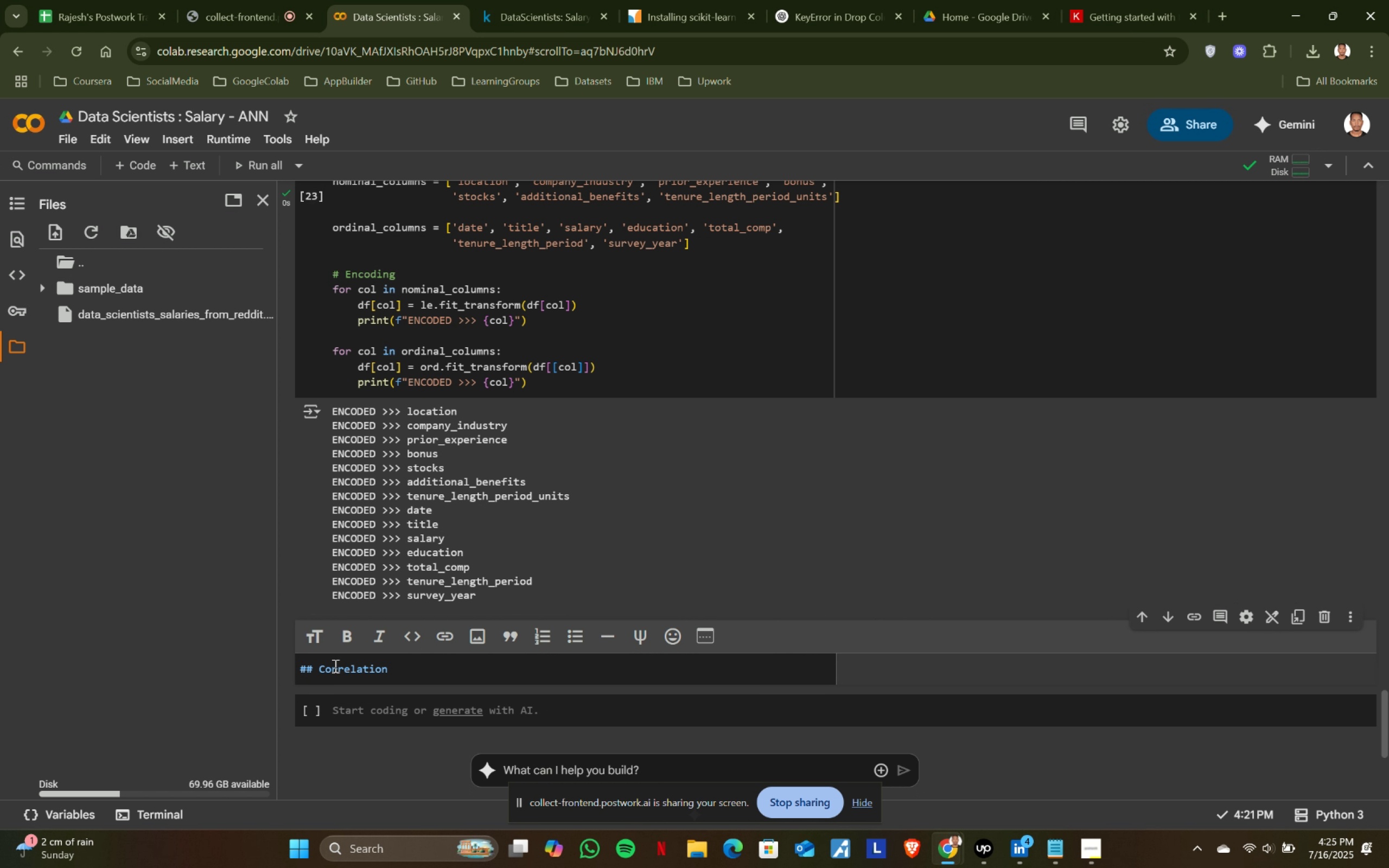 
key(Shift+Enter)
 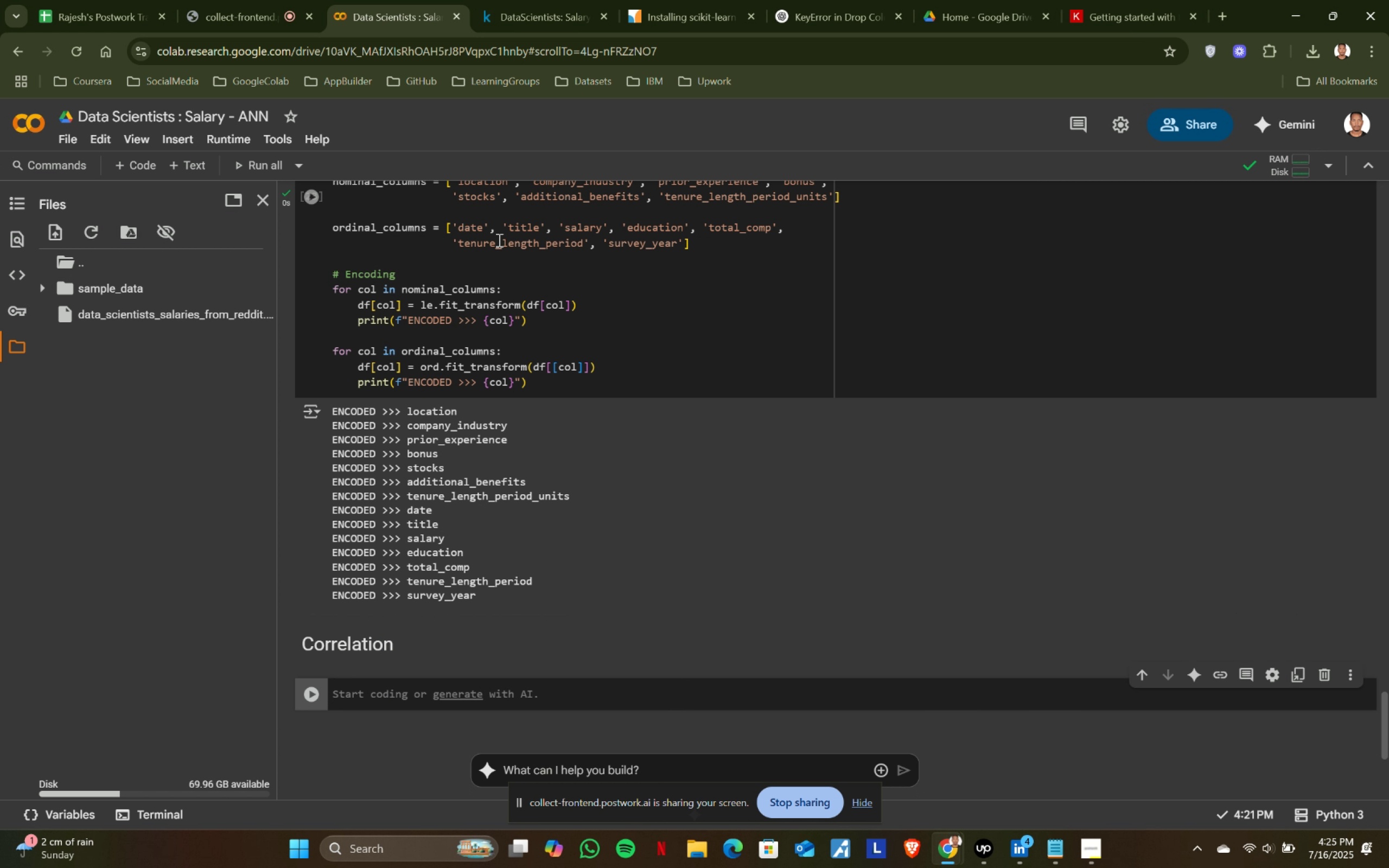 
left_click([554, 0])
 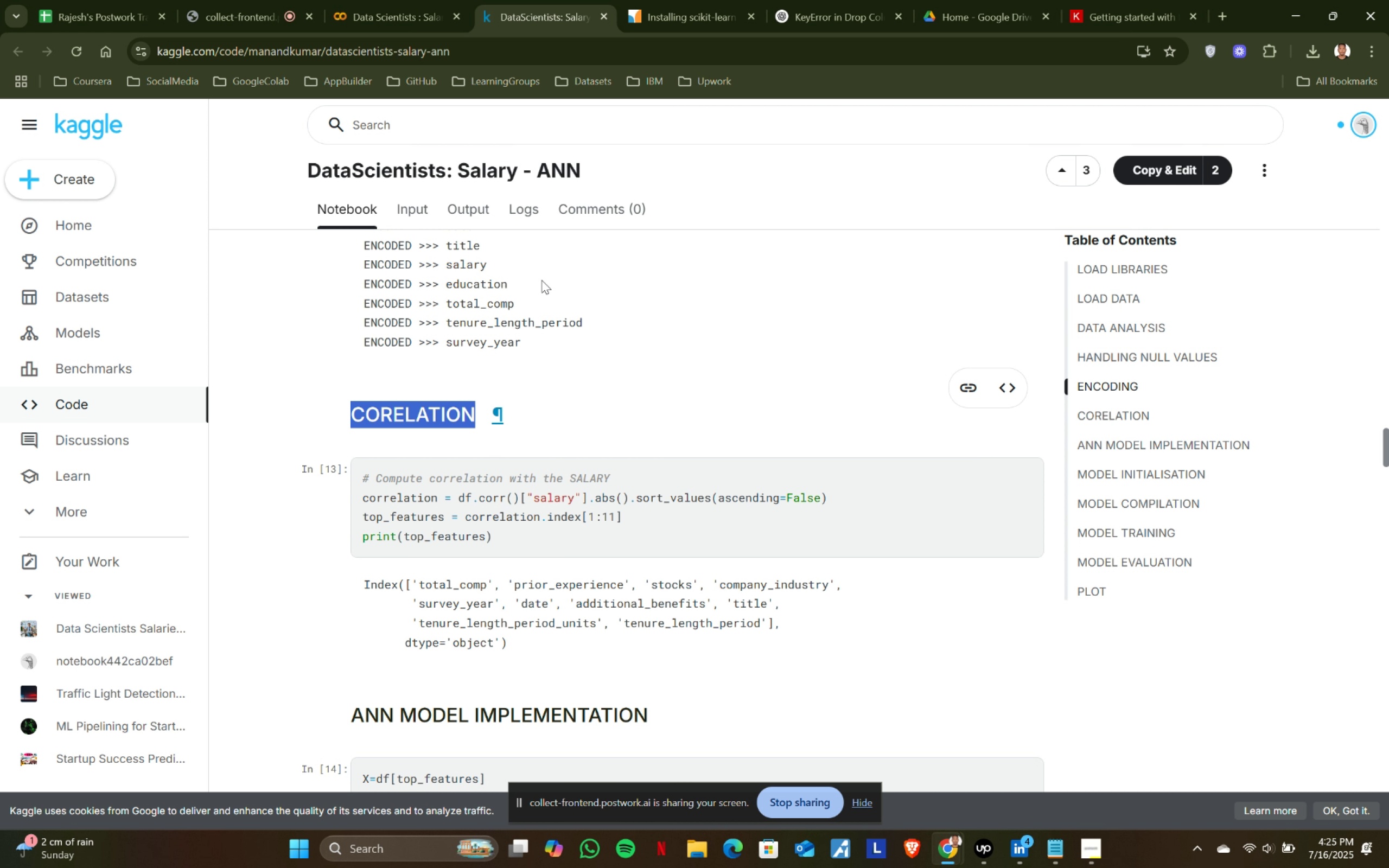 
left_click([399, 0])
 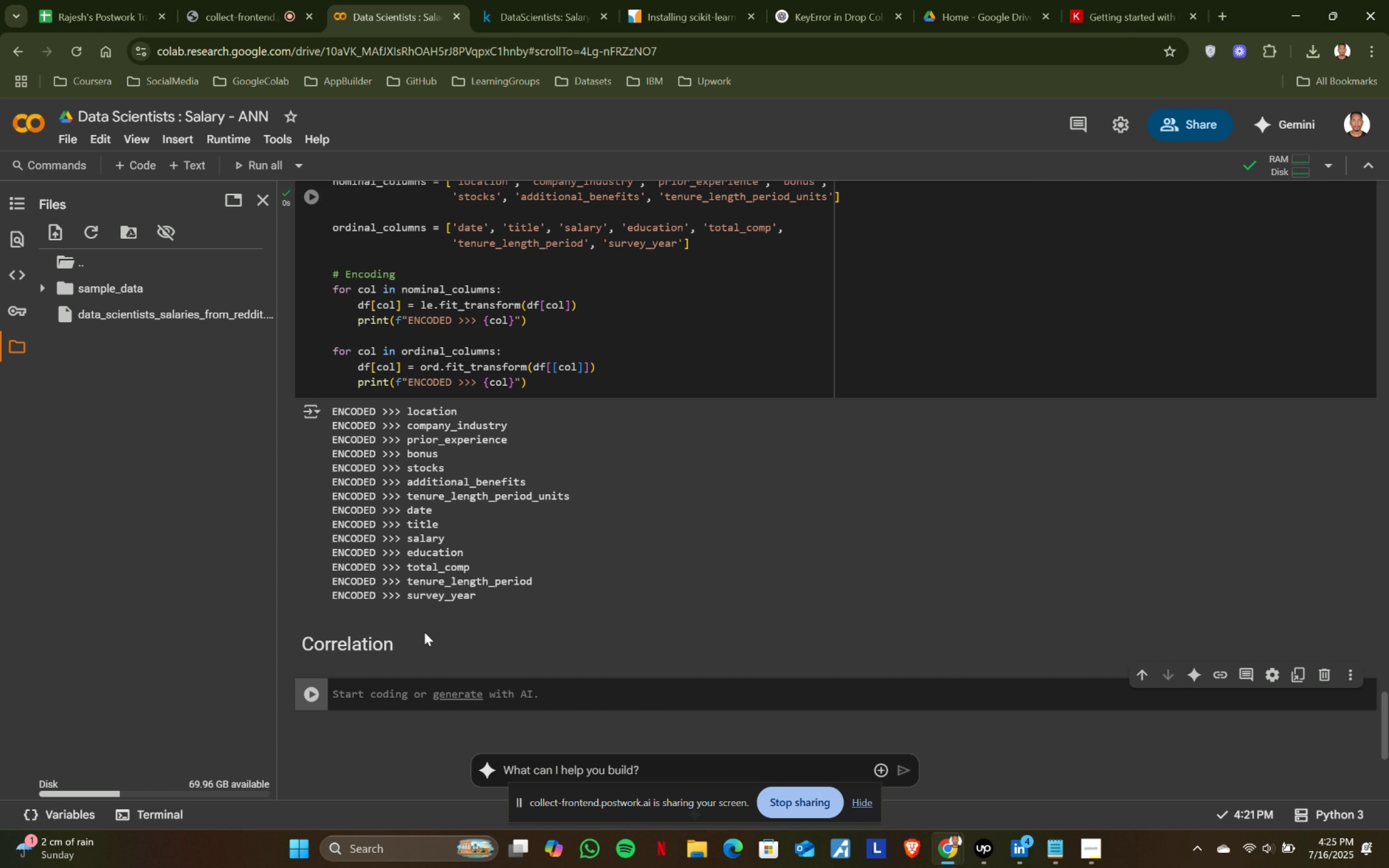 
type(# Compute correlation with sla)
key(Backspace)
key(Backspace)
key(Backspace)
type(Salary)
 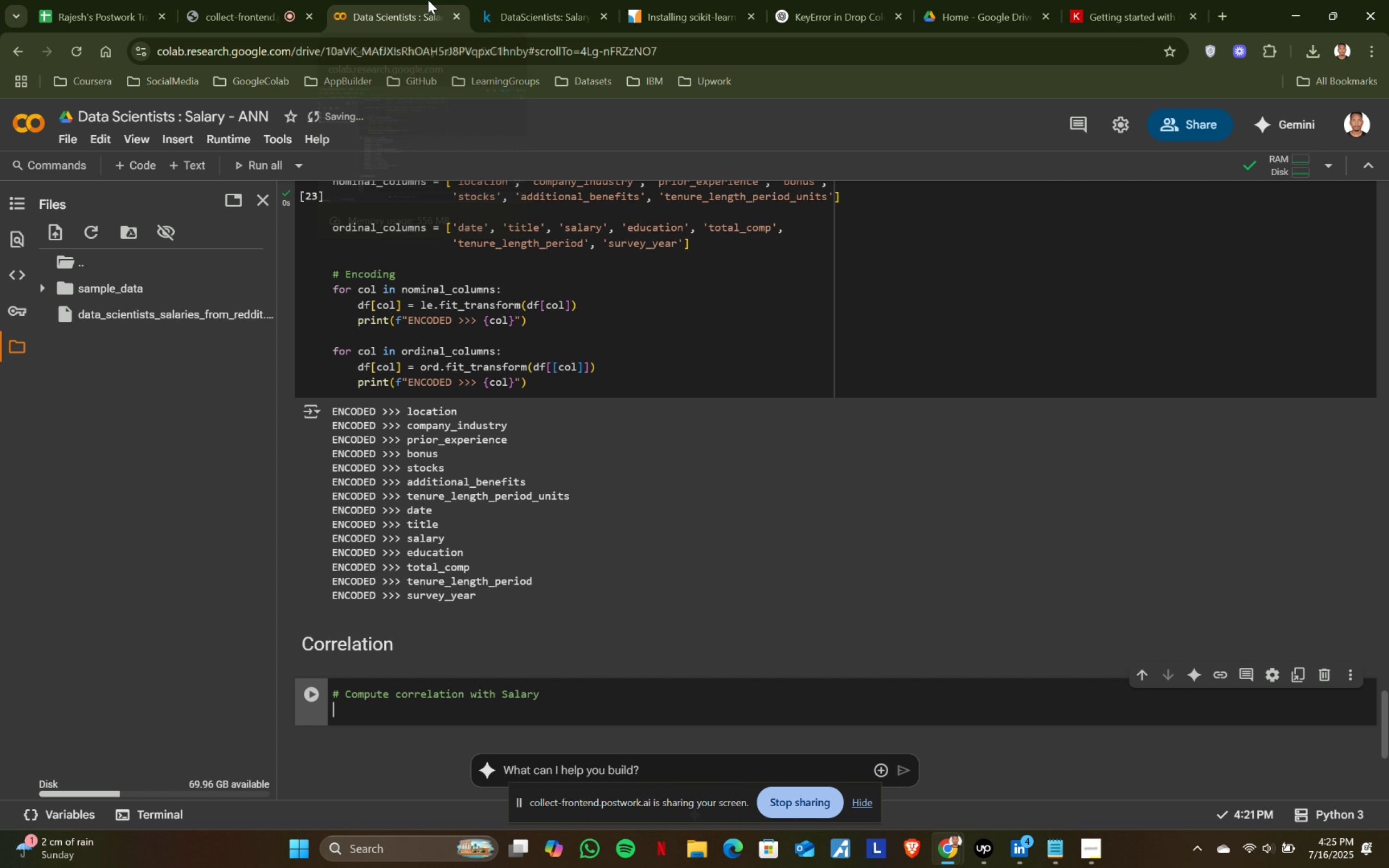 
key(Enter)
 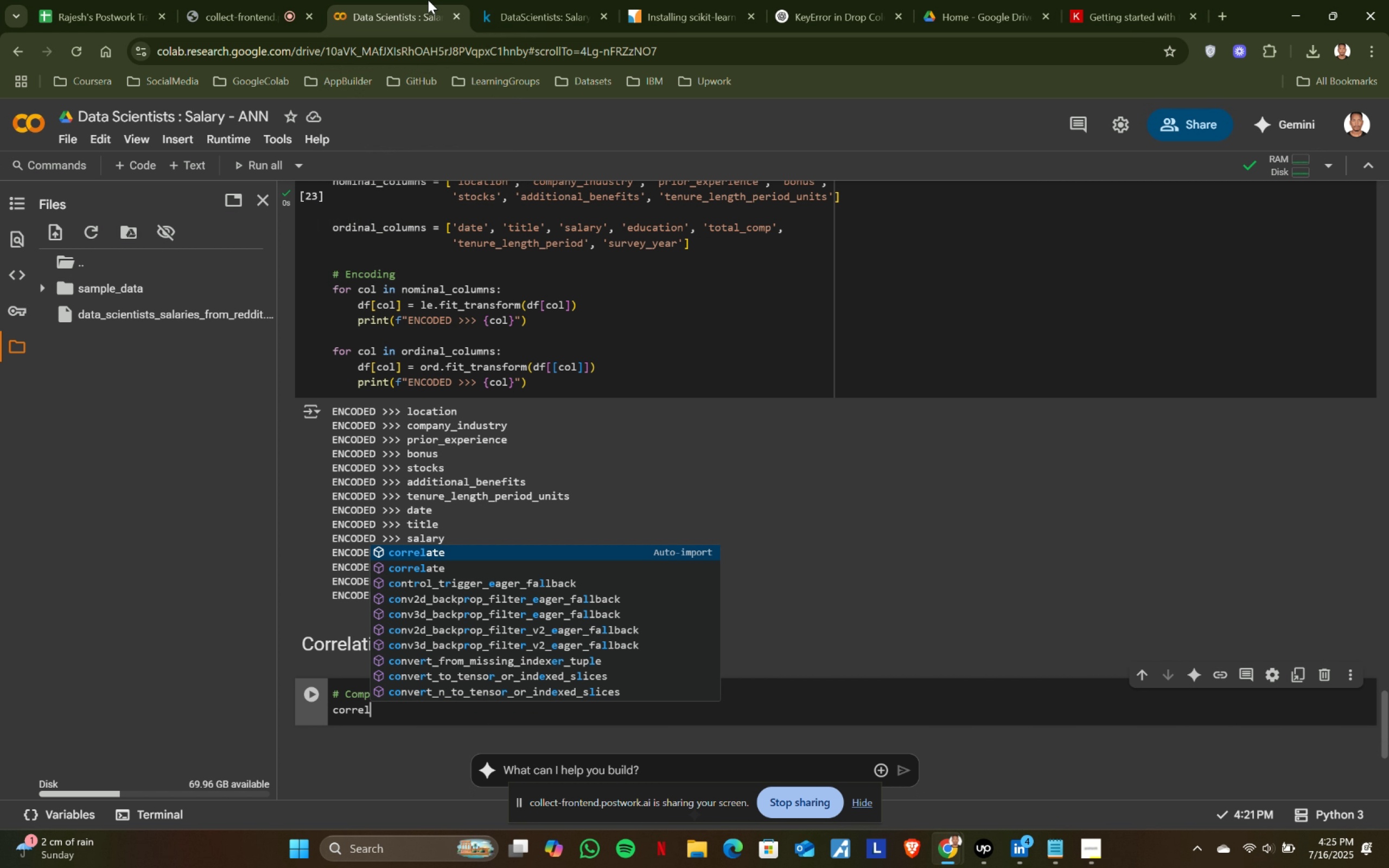 
left_click([507, 0])
 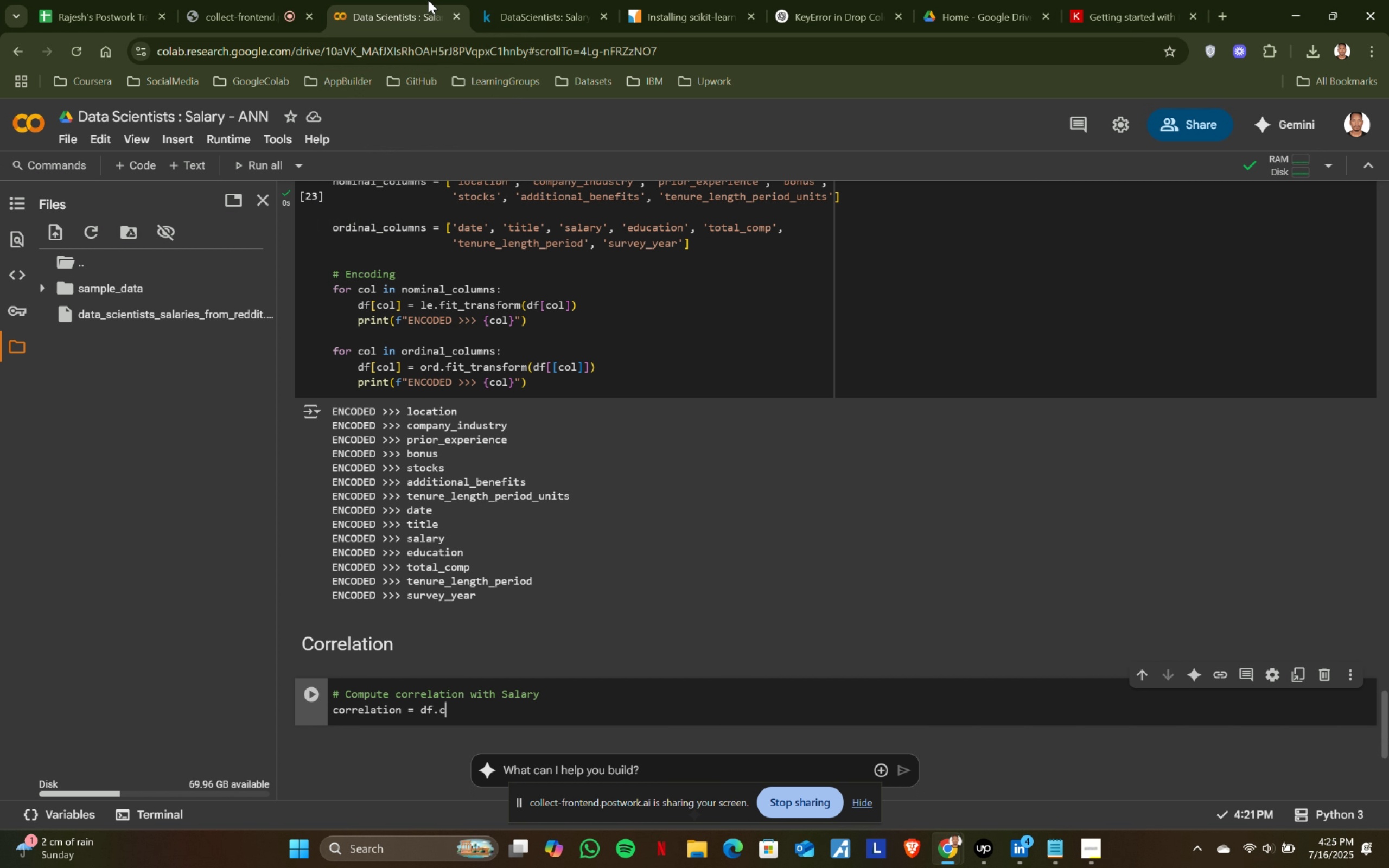 
left_click([428, 0])
 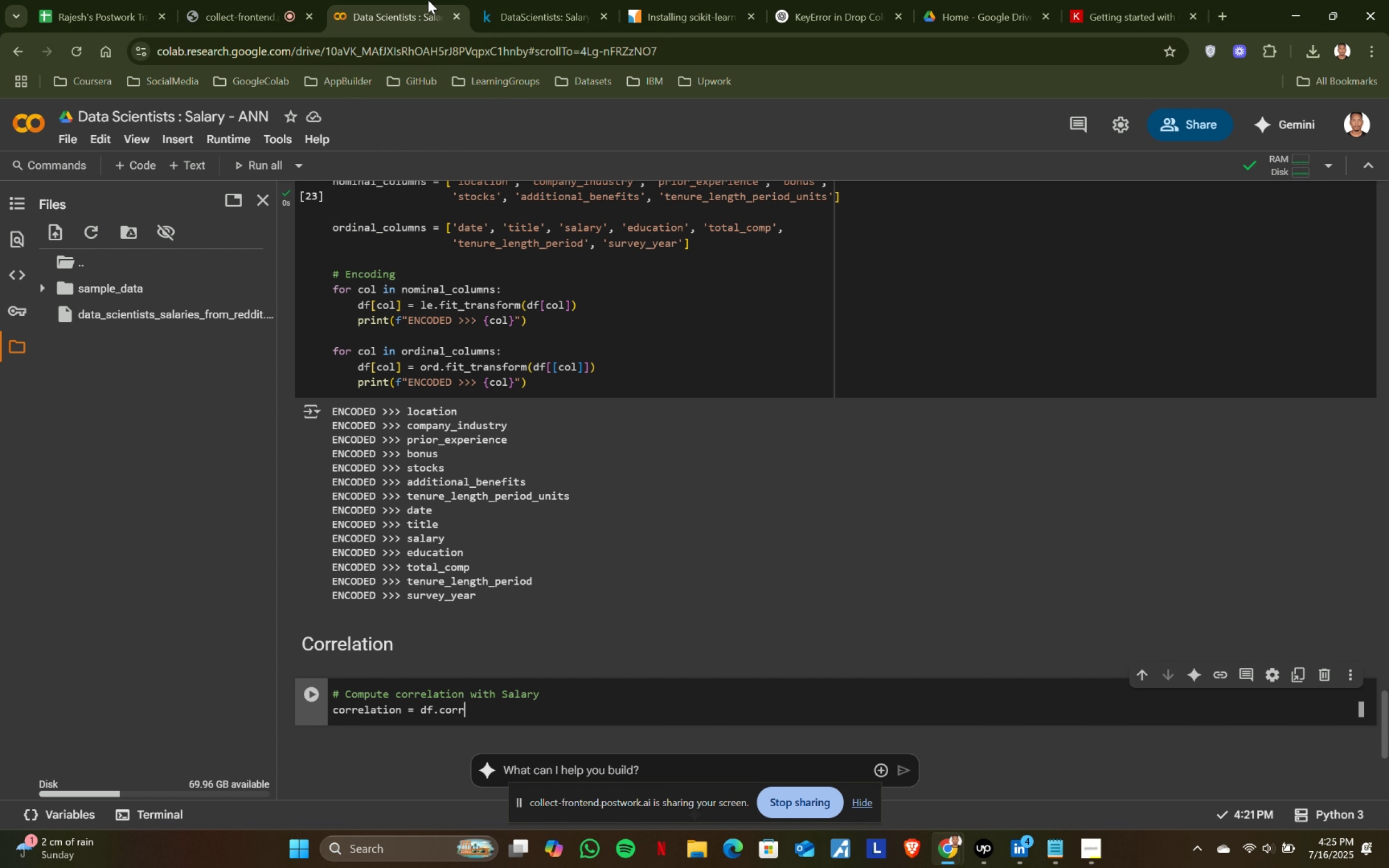 
type(correlation = df.corr()
key(Backspace)
type((df['salary)
 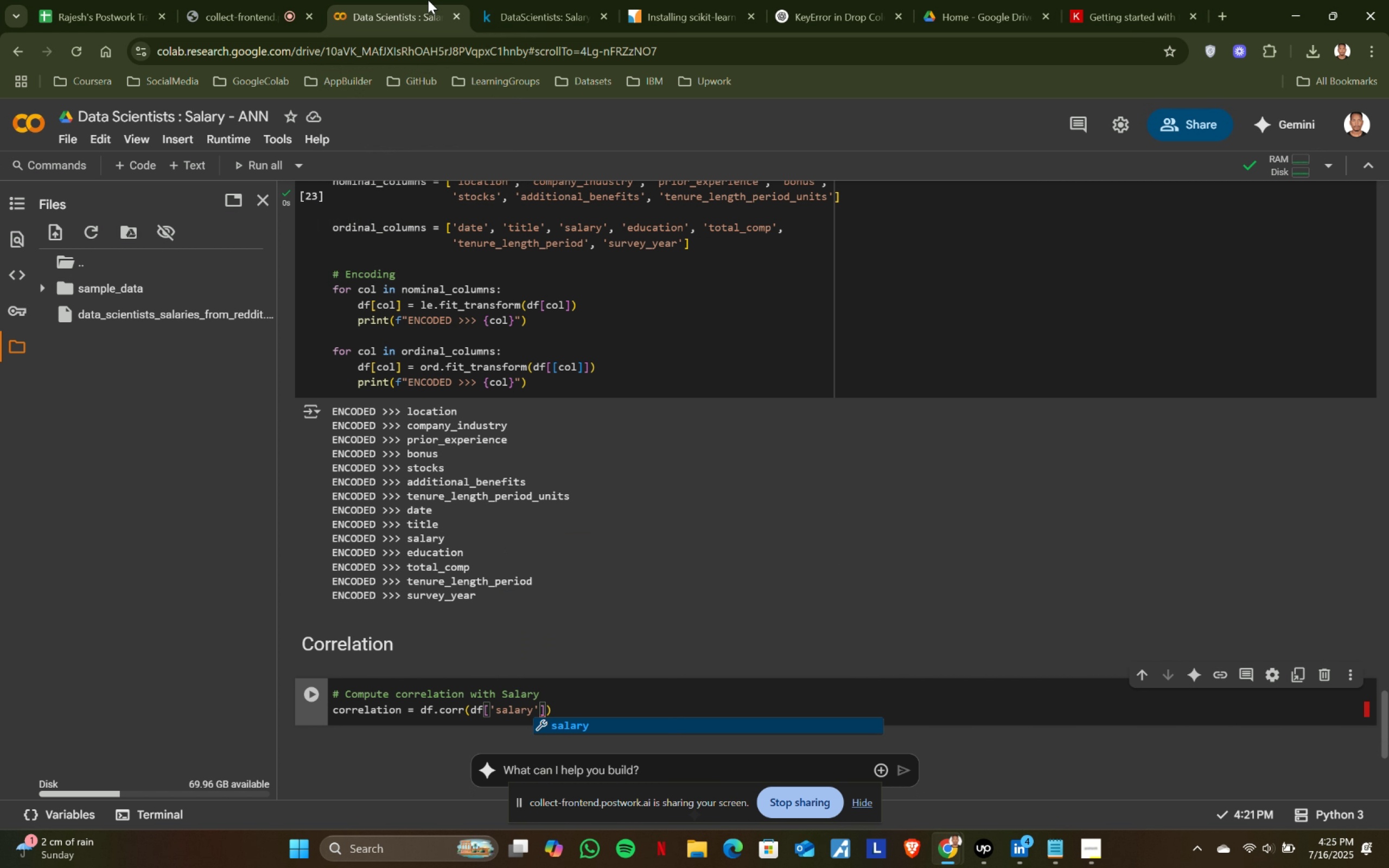 
left_click([523, 0])
 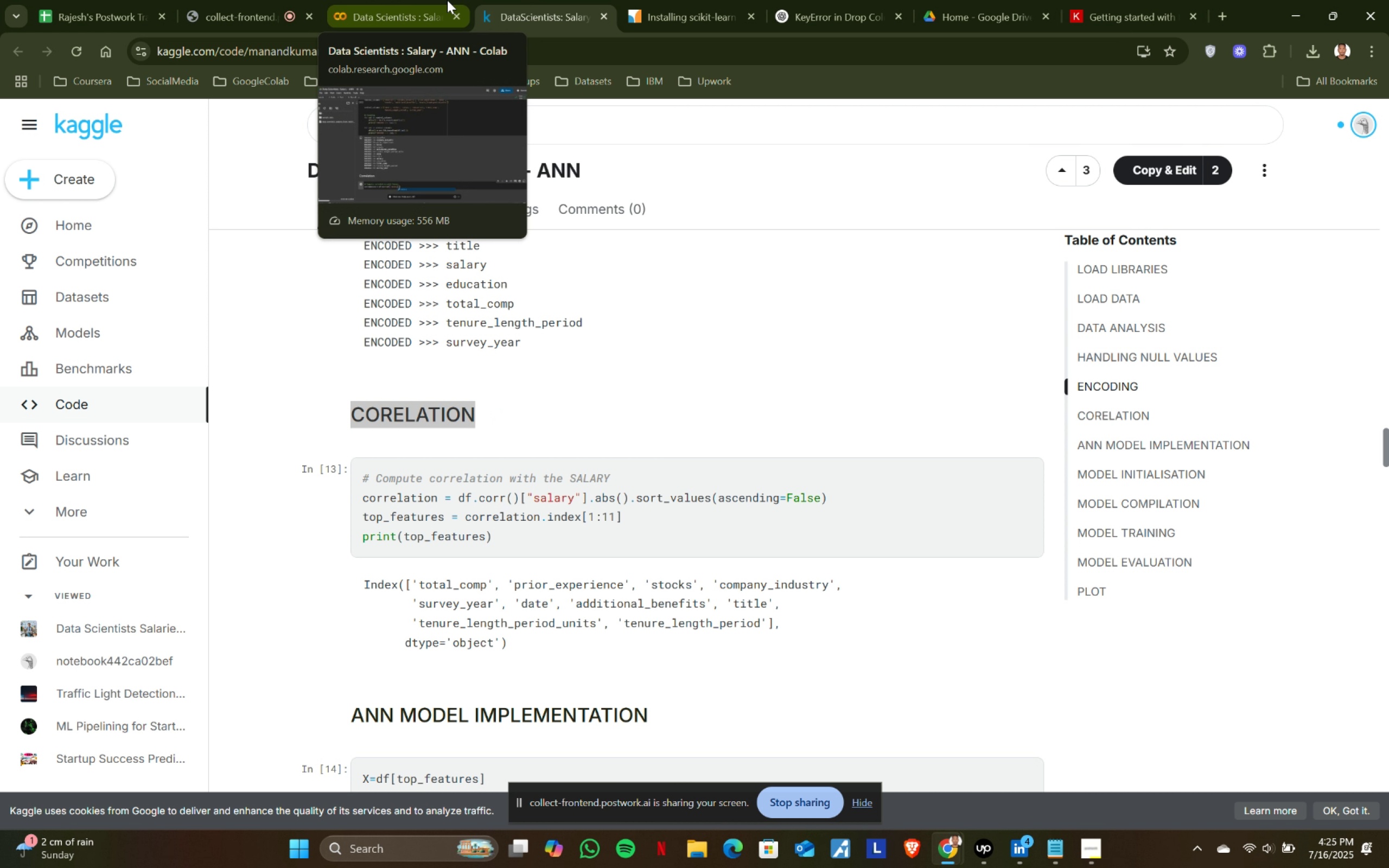 
left_click([447, 0])
 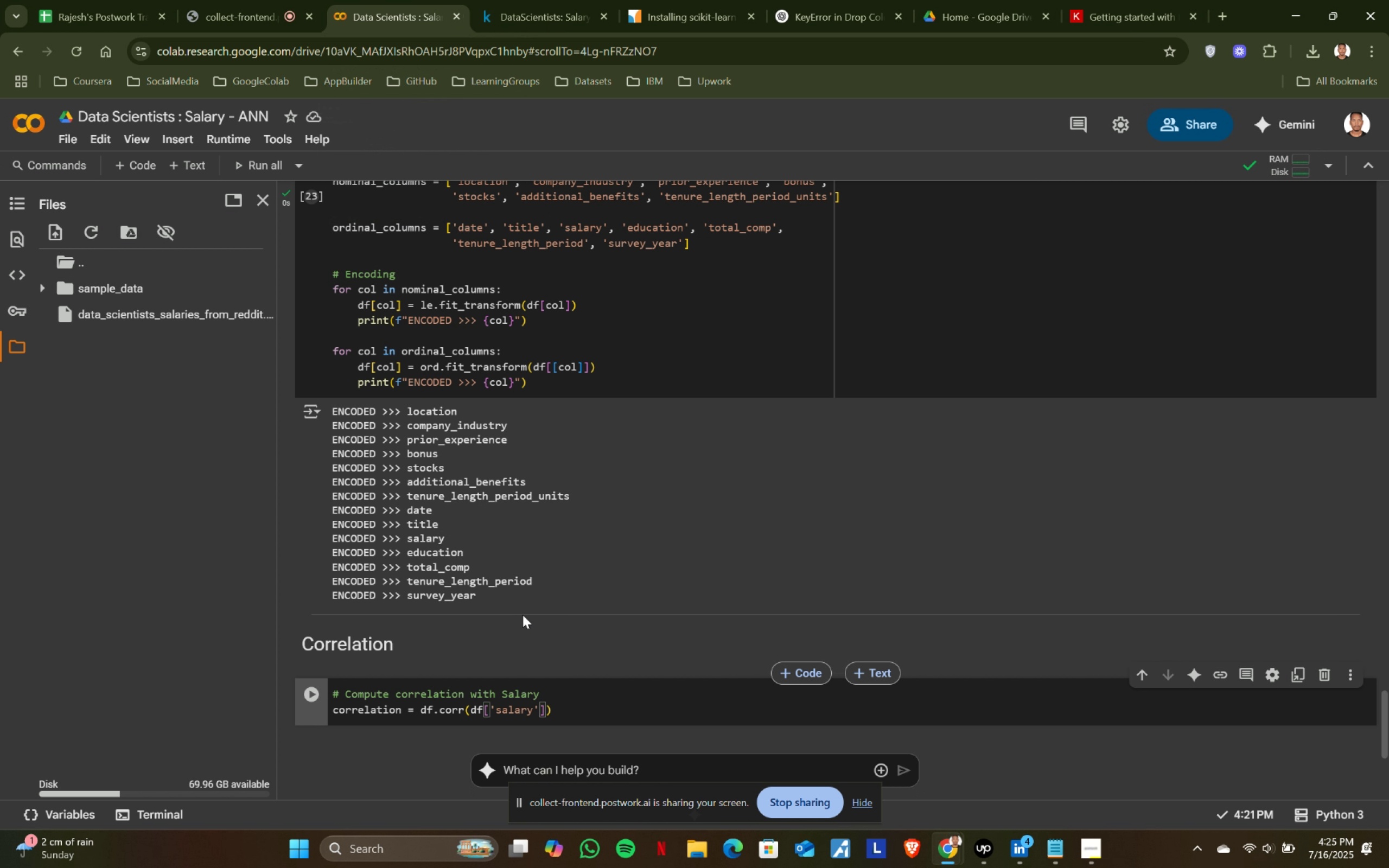 
left_click([534, 521])
 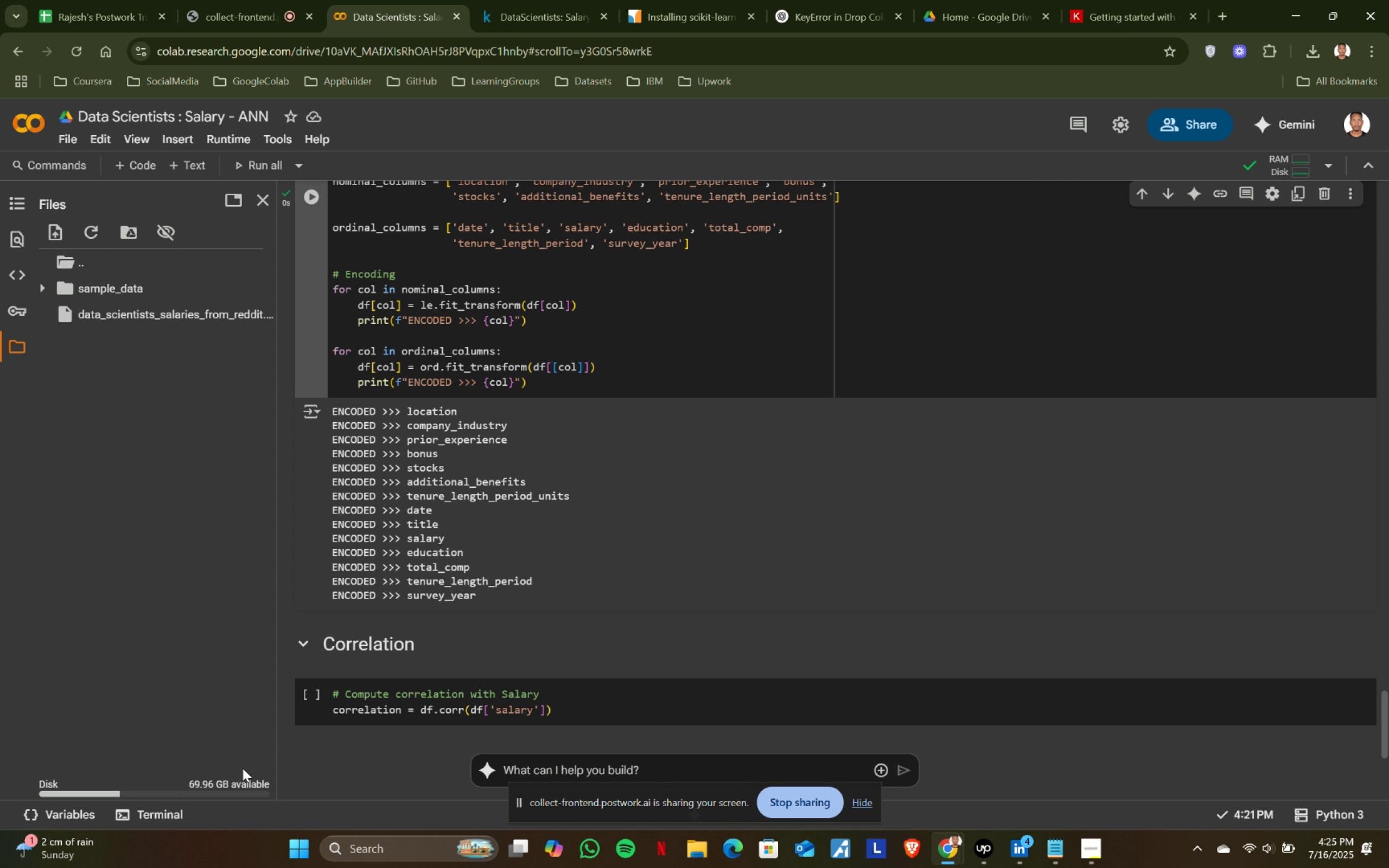 
left_click([253, 815])
 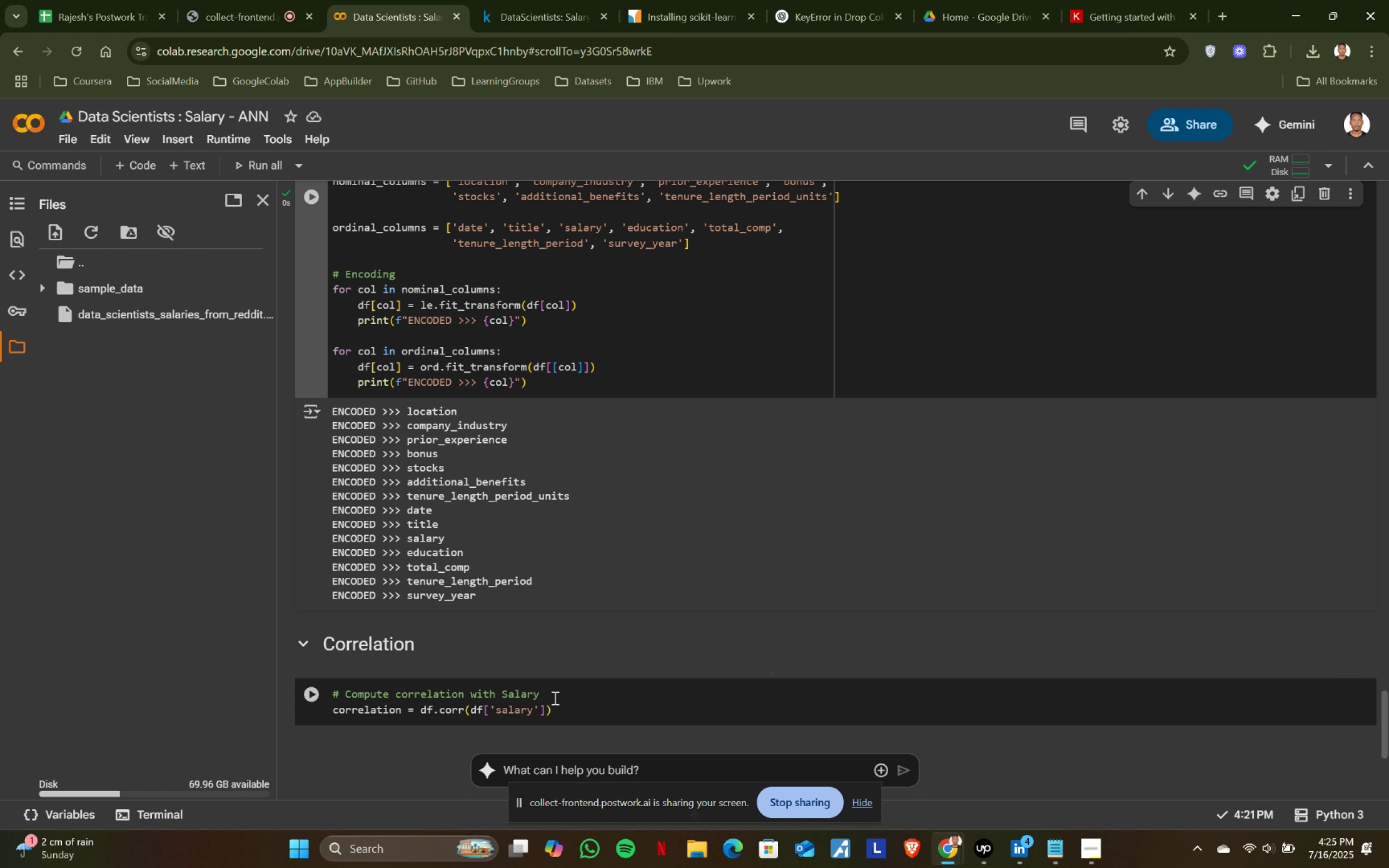 
left_click([557, 0])
 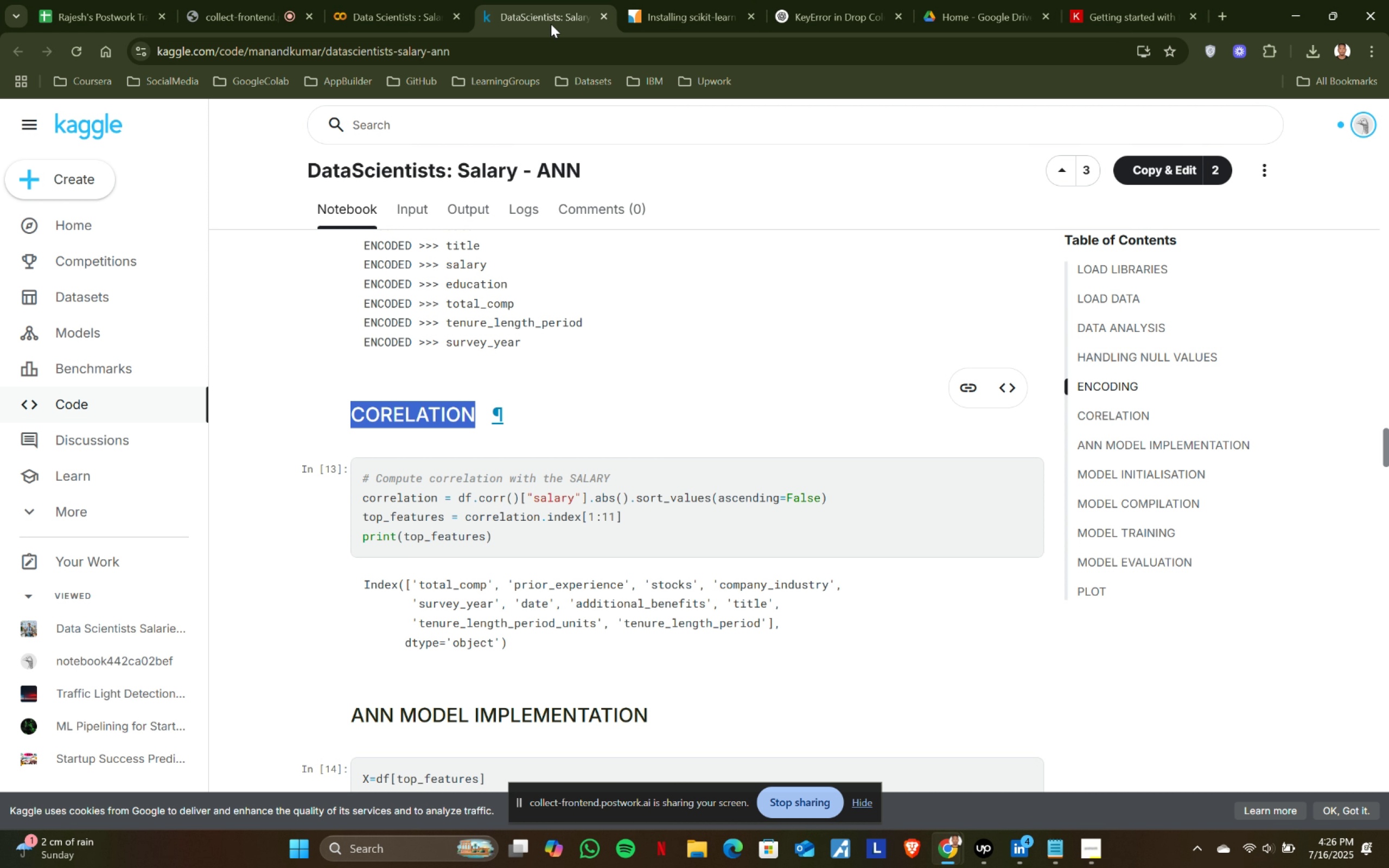 
left_click([425, 0])
 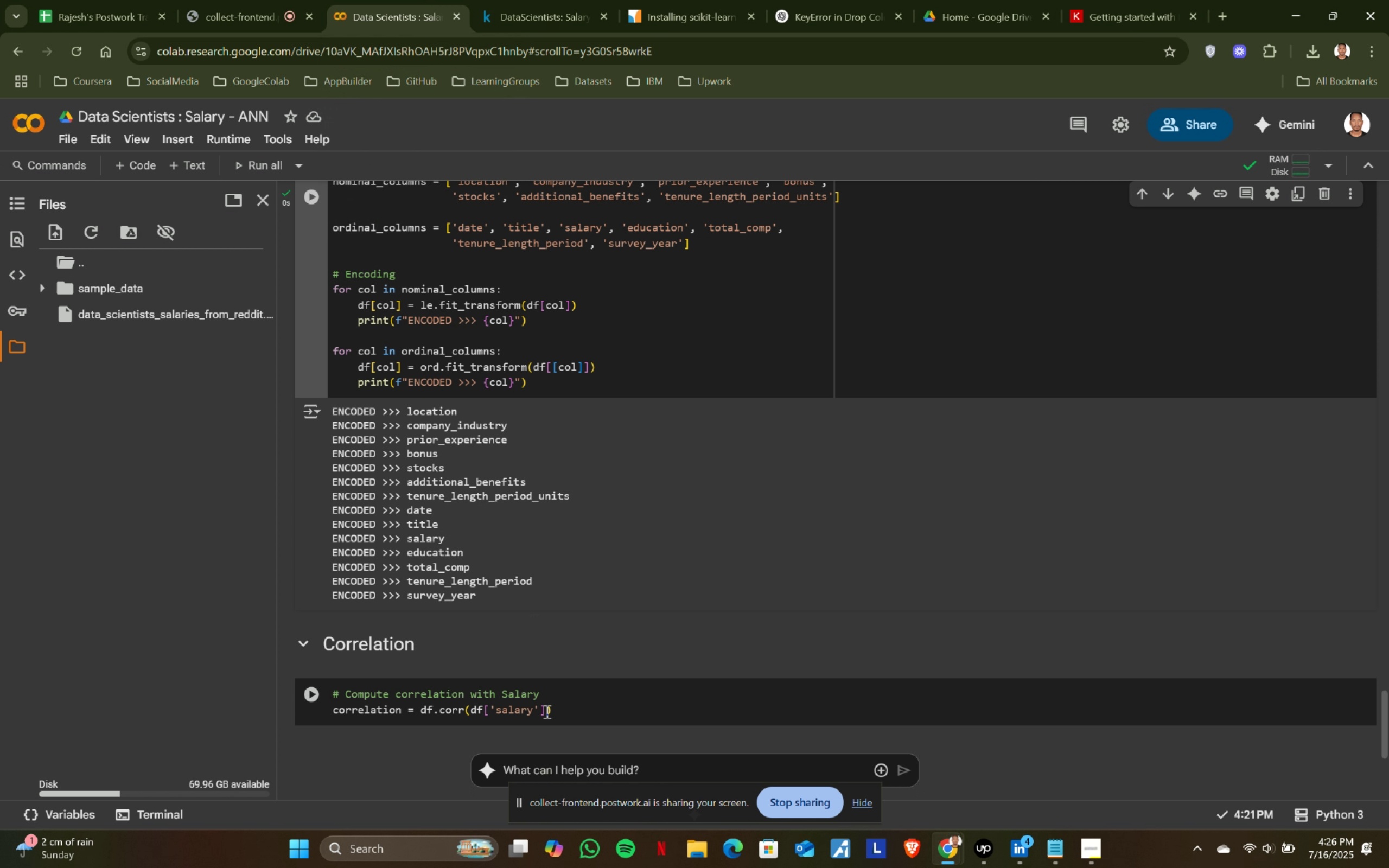 
left_click([546, 708])
 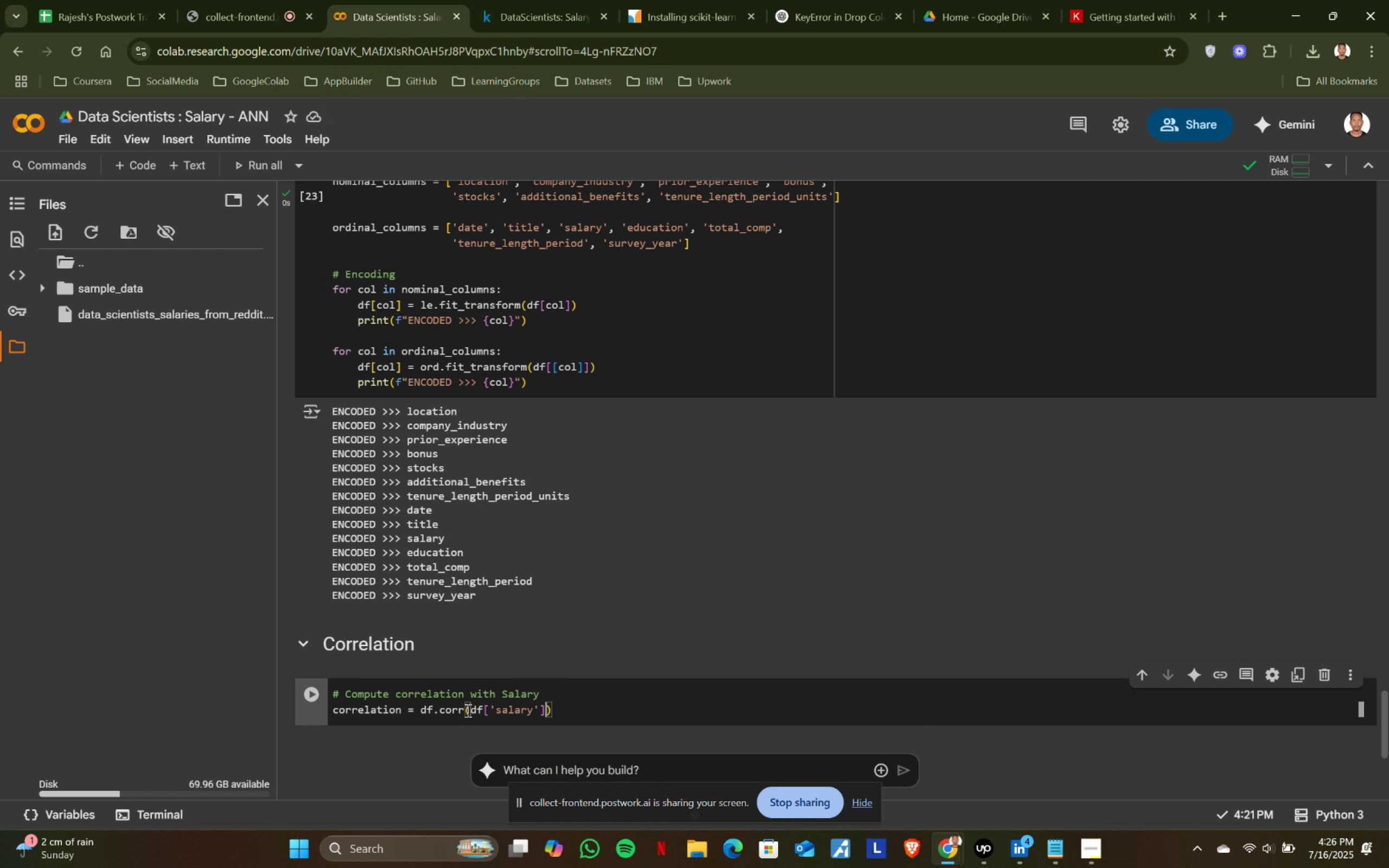 
hold_key(key=ShiftLeft, duration=0.46)
left_click([470, 706])
 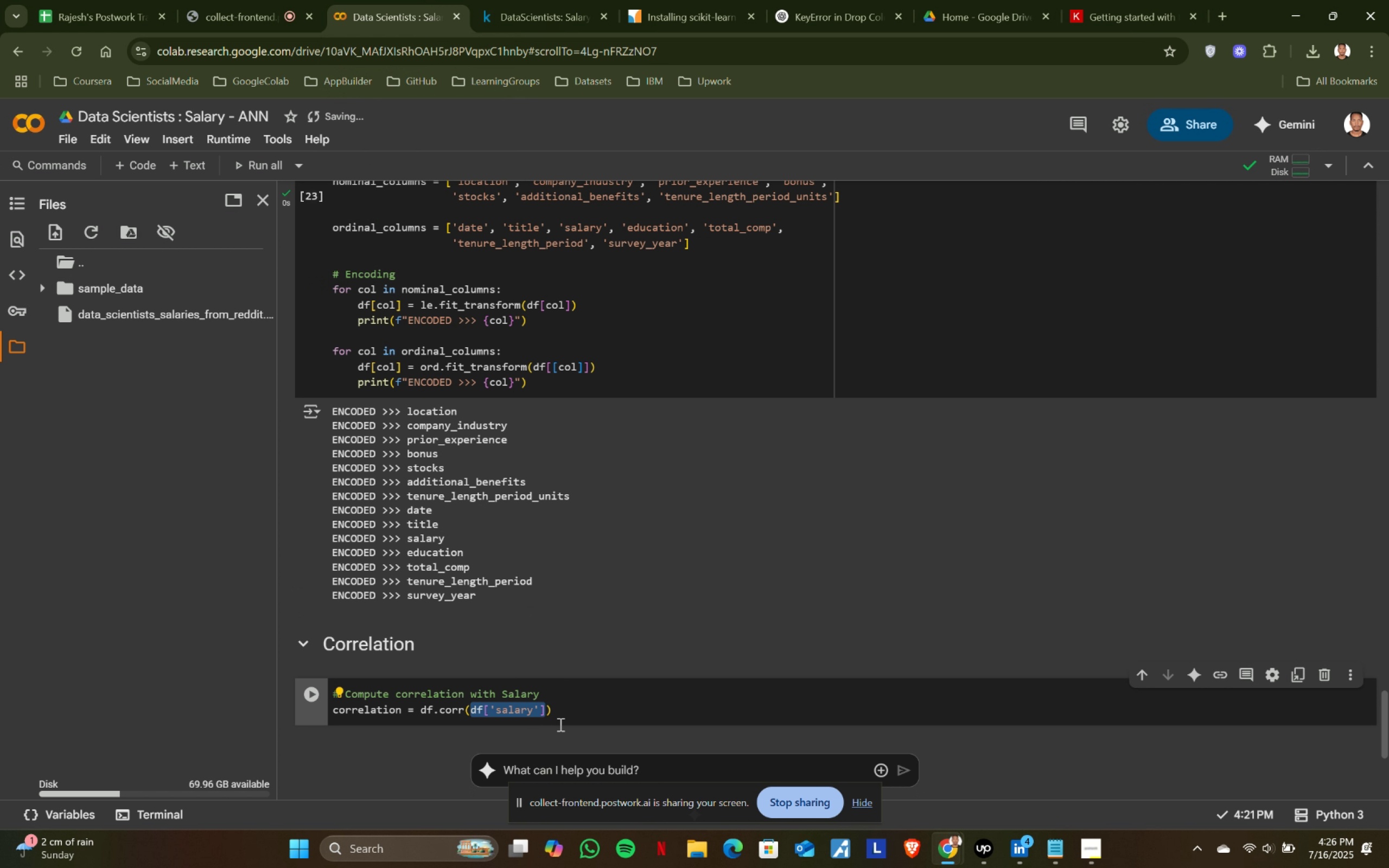 
key(Backspace)
 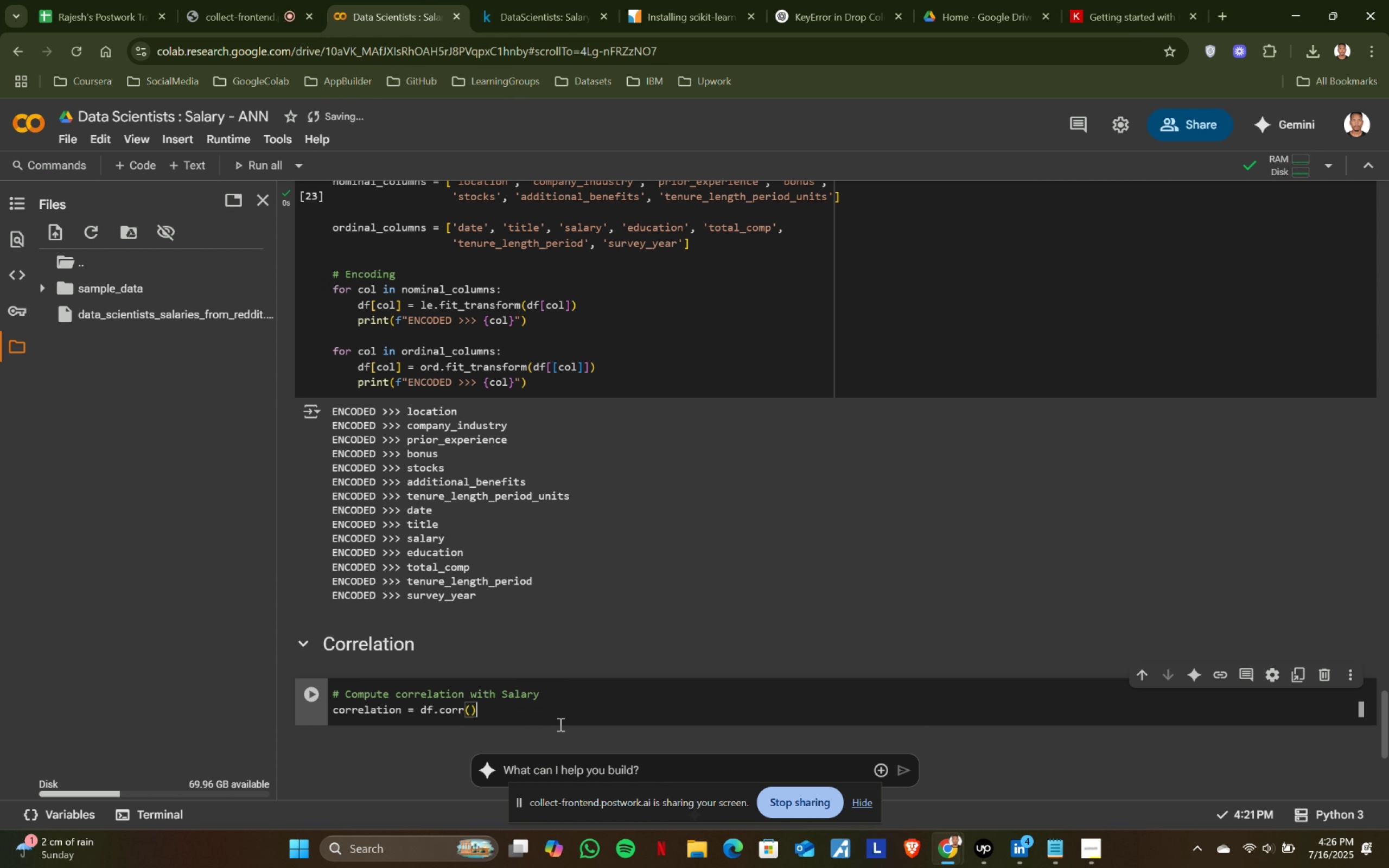 
key(ArrowRight)
 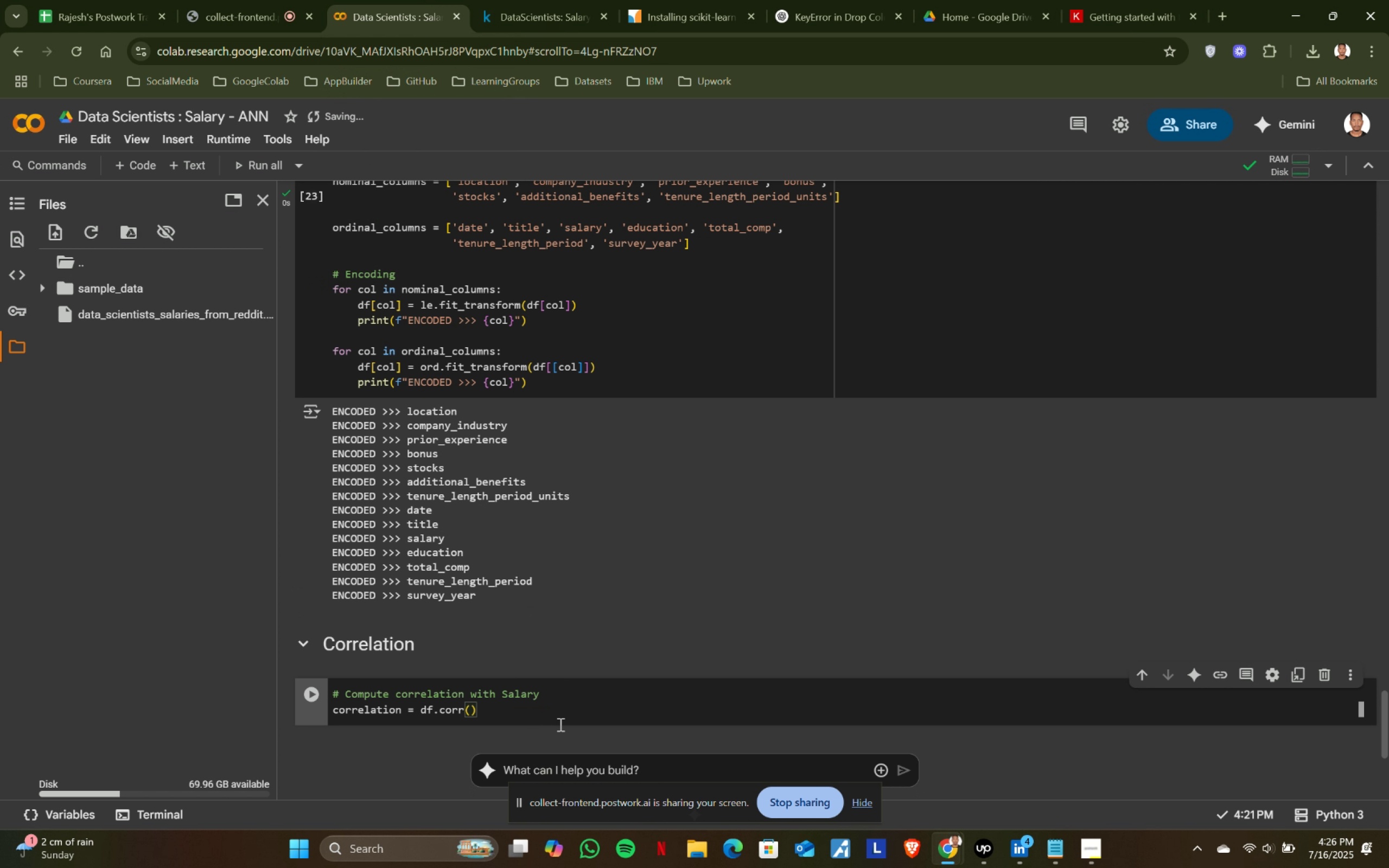 
type(df[')
 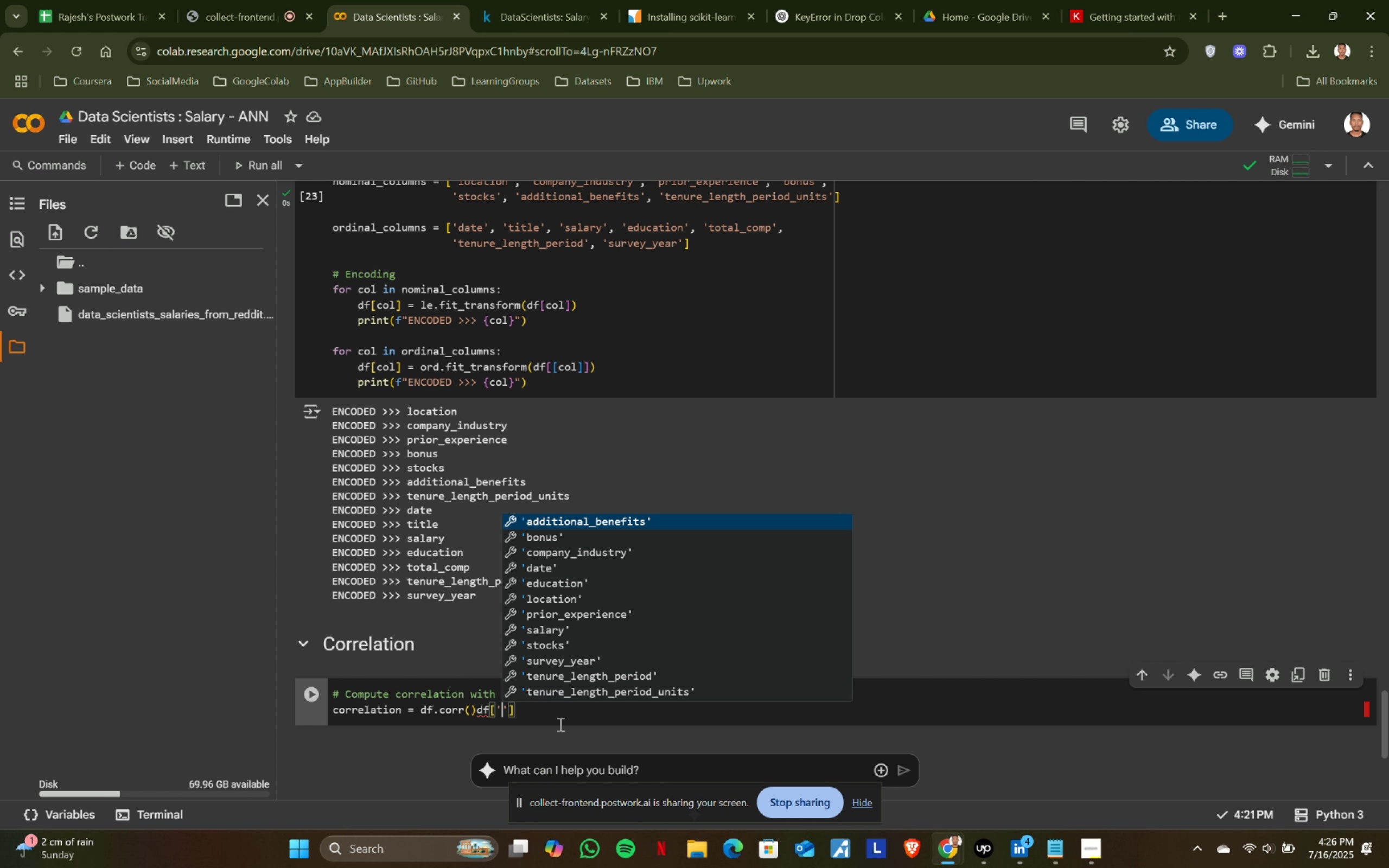 
key(ArrowDown)
 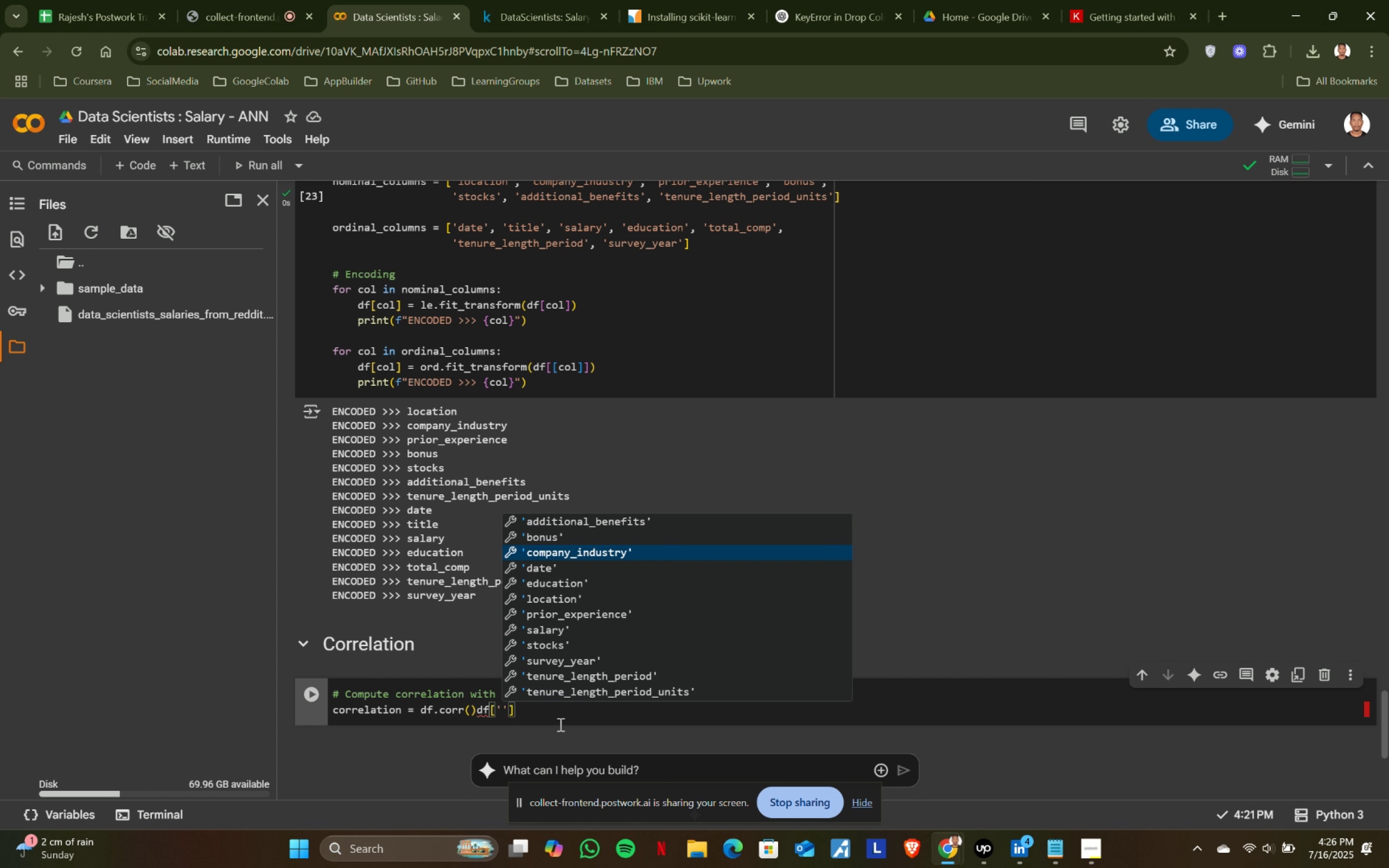 
key(ArrowDown)
 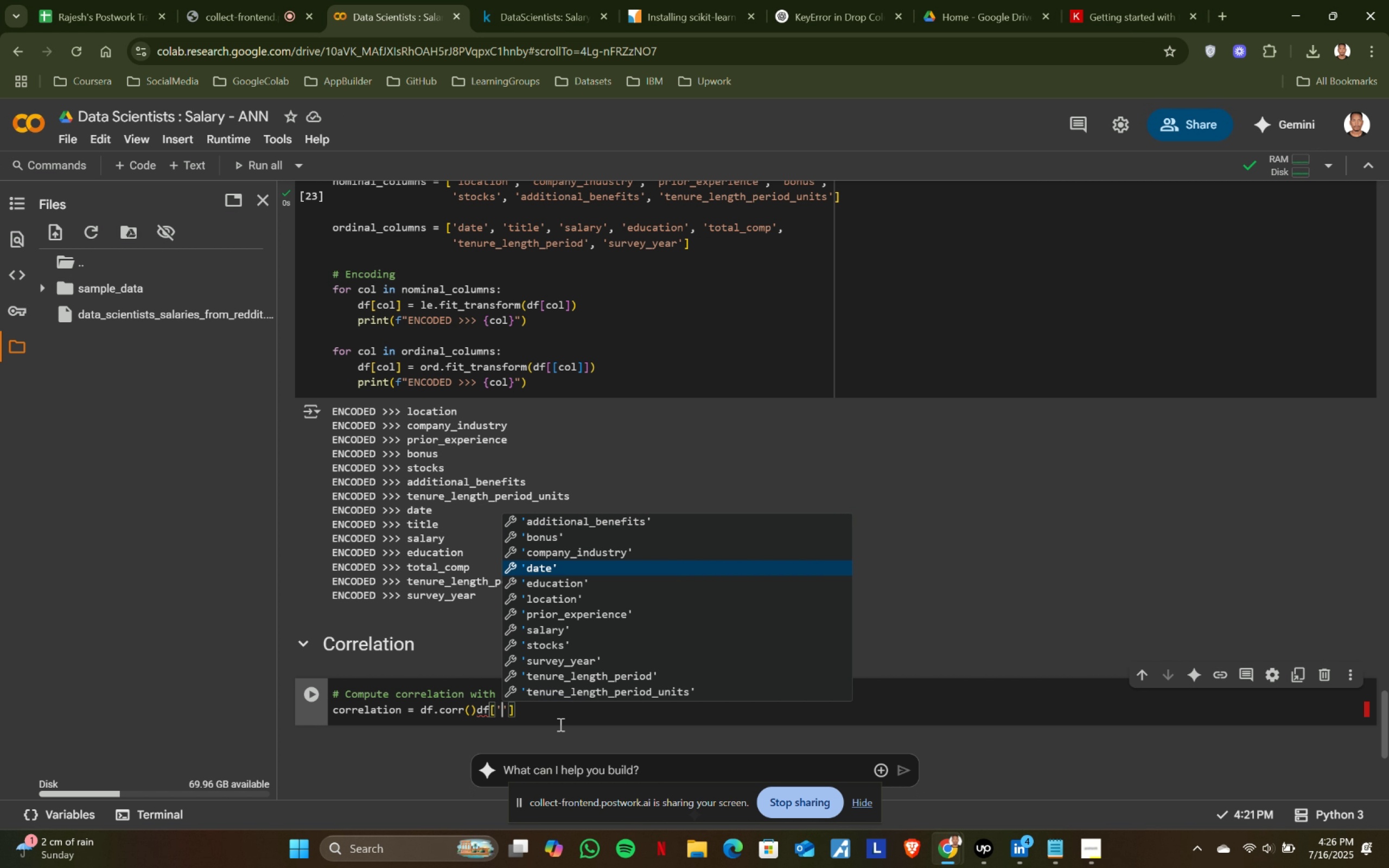 
key(ArrowDown)
 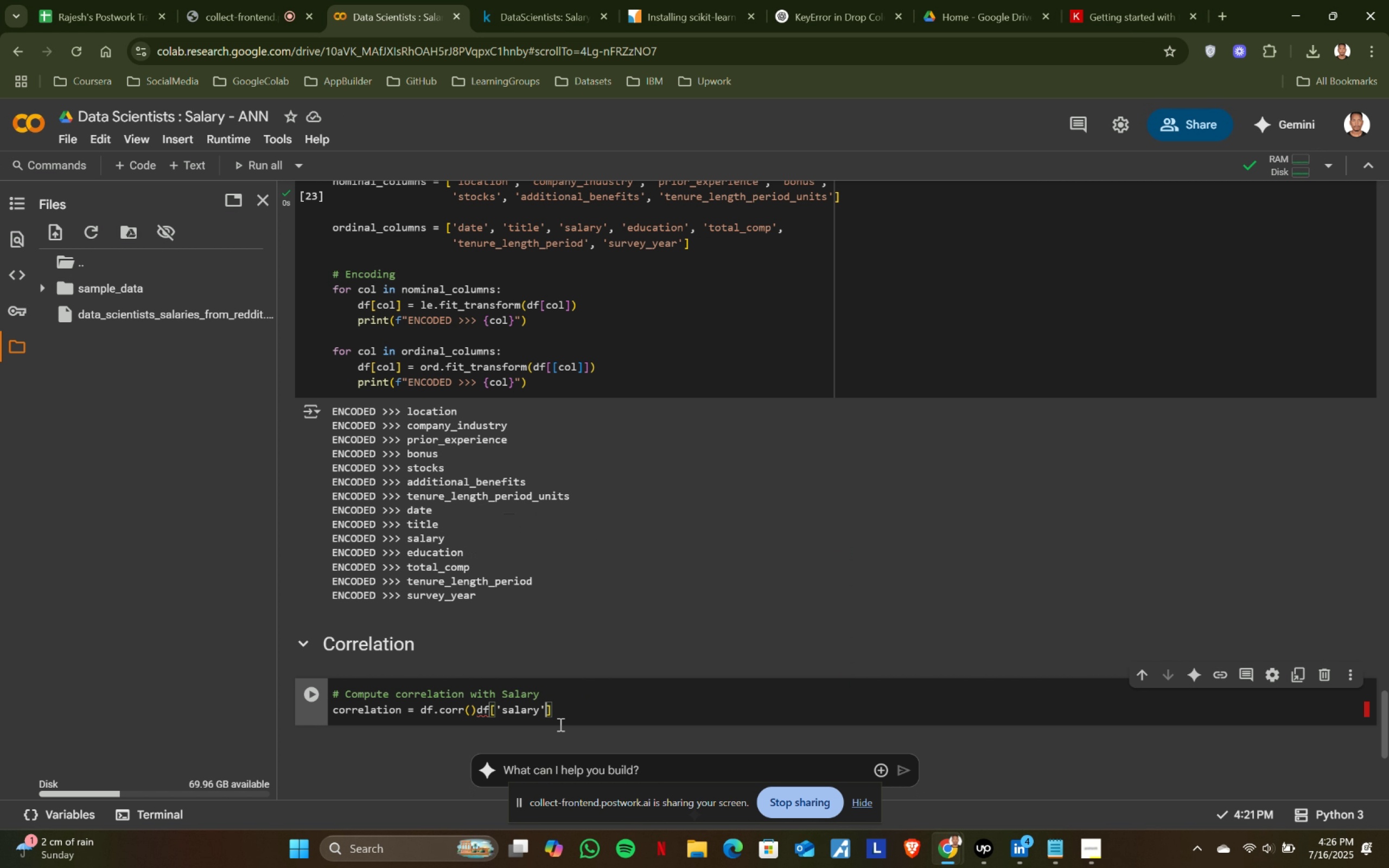 
key(ArrowDown)
 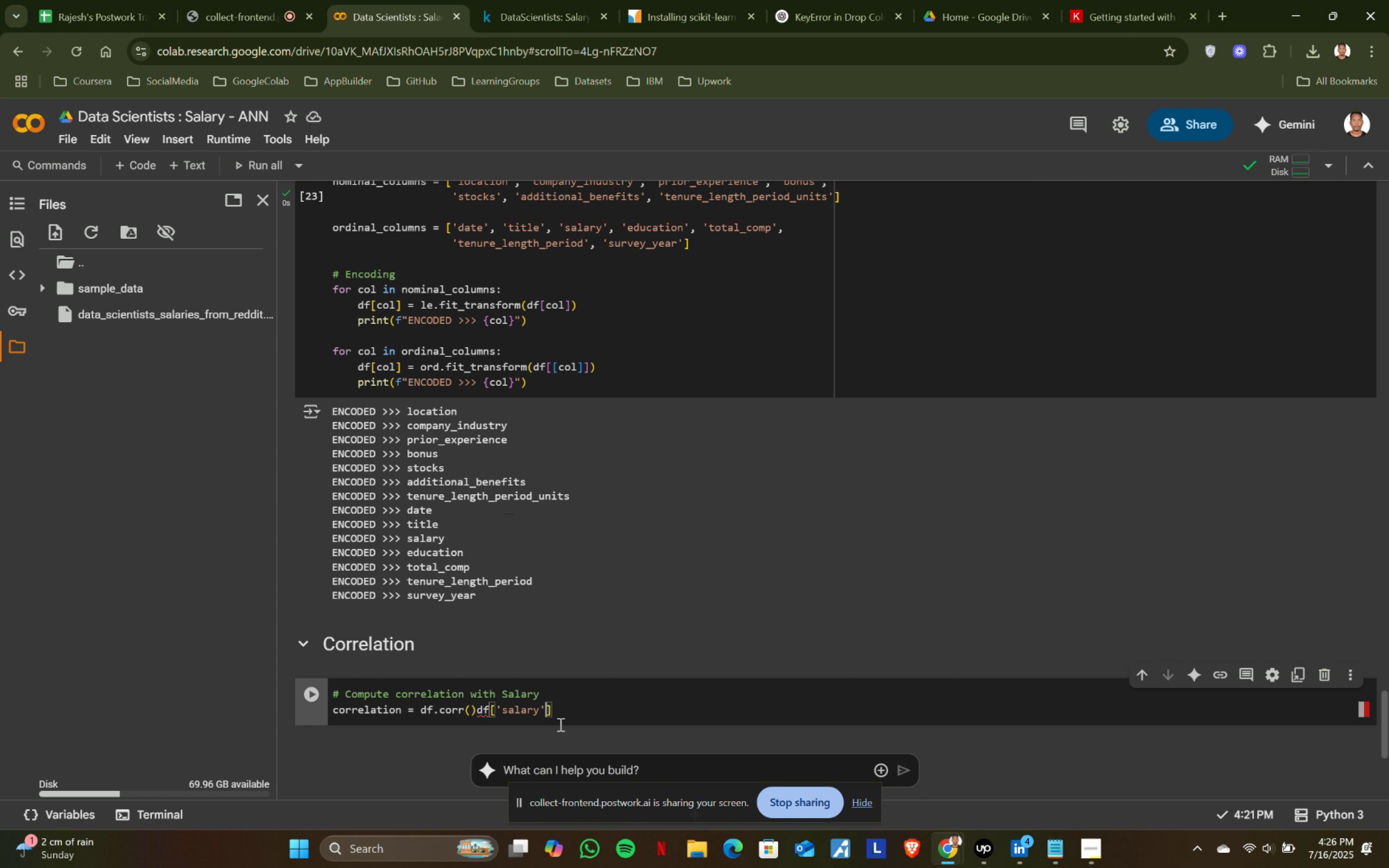 
key(ArrowDown)
 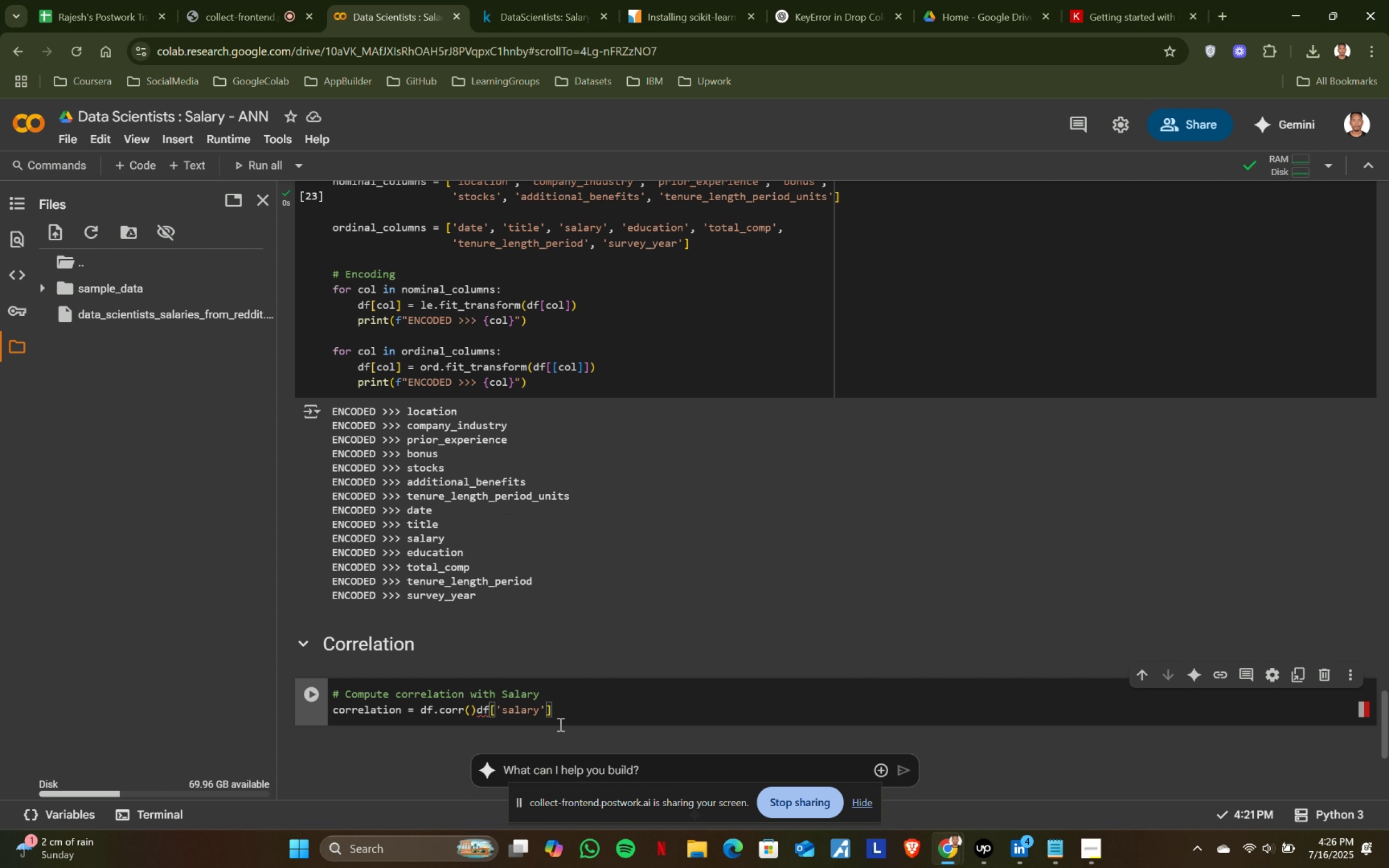 
key(ArrowDown)
 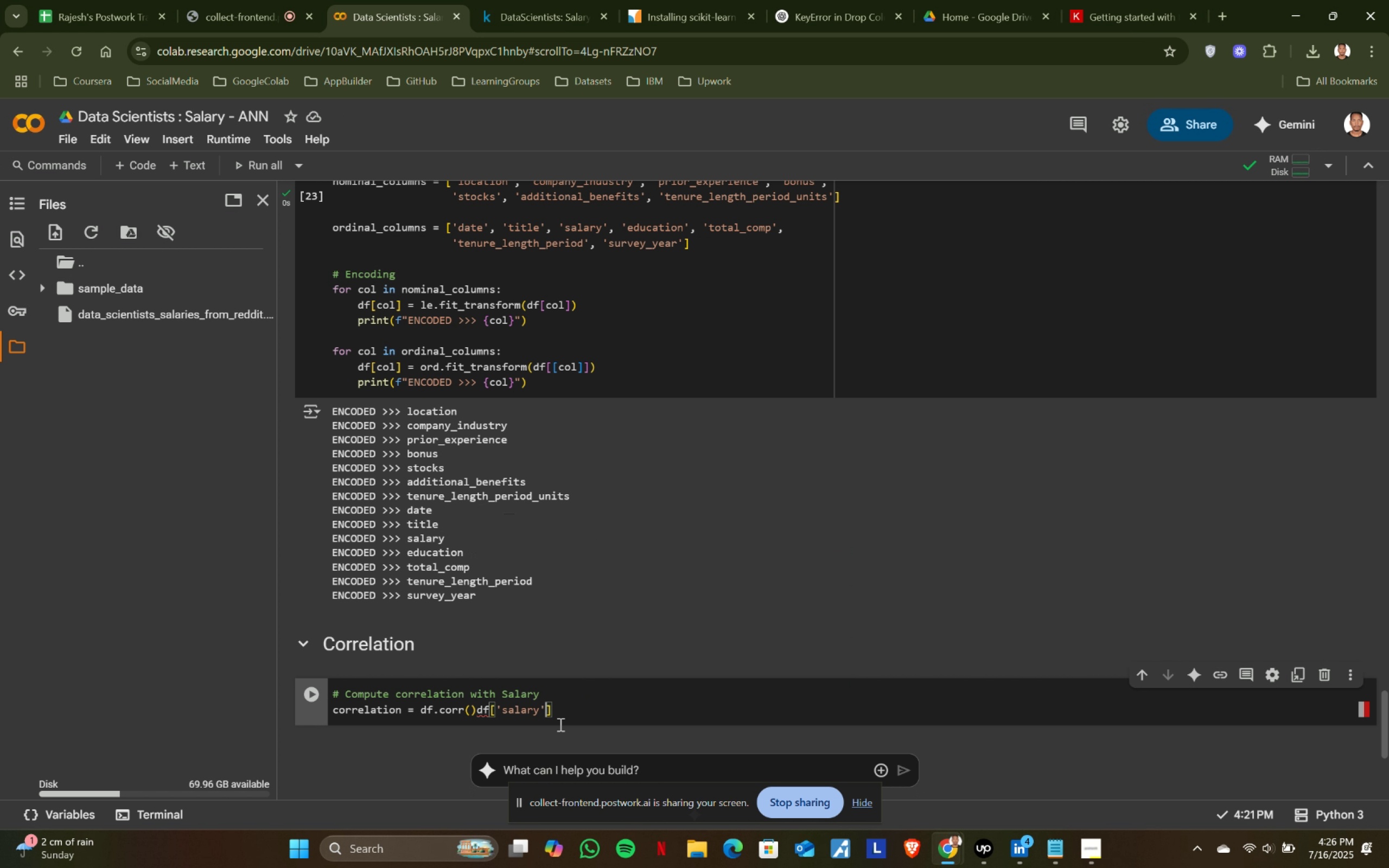 
key(ArrowDown)
 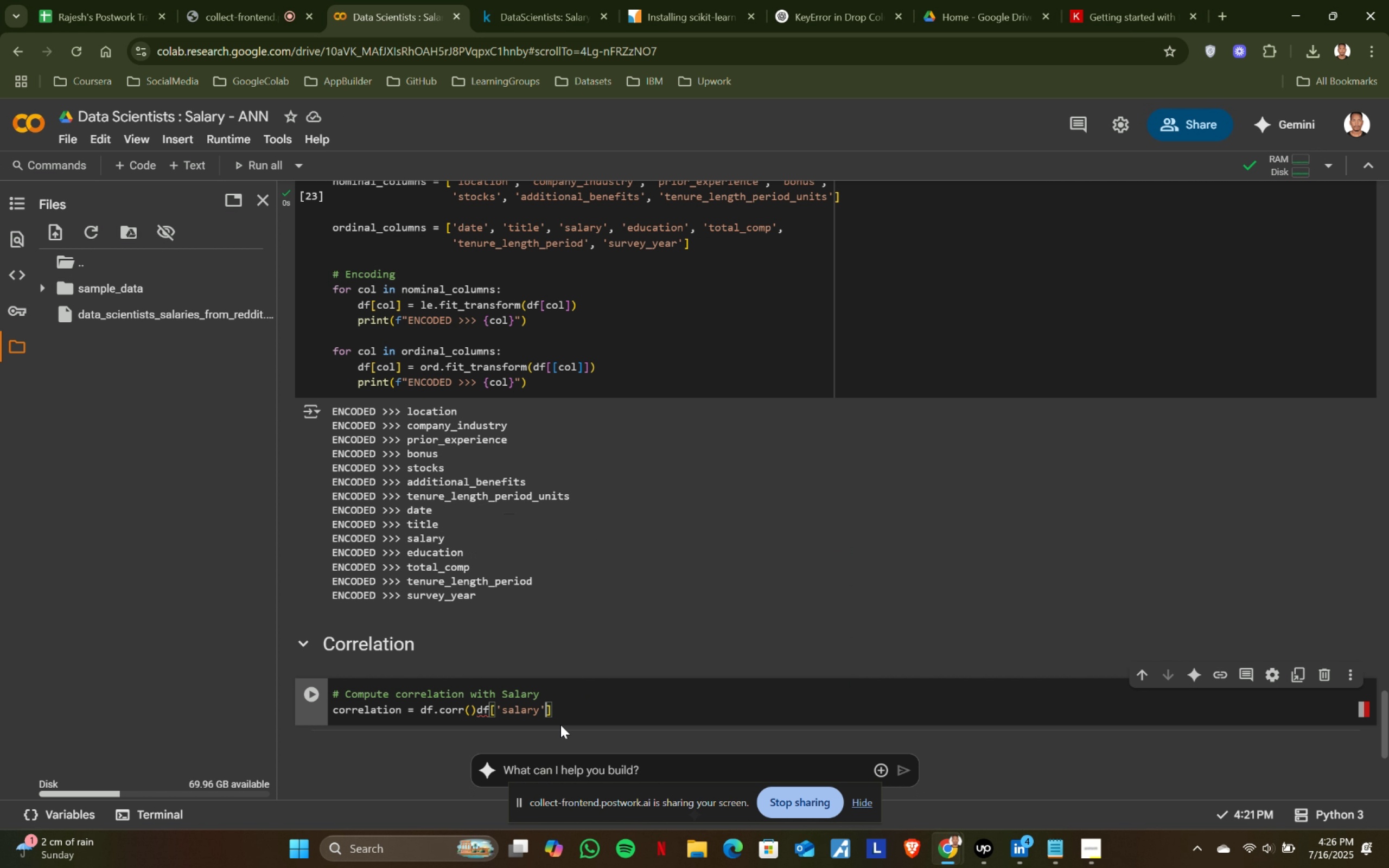 
key(Enter)
 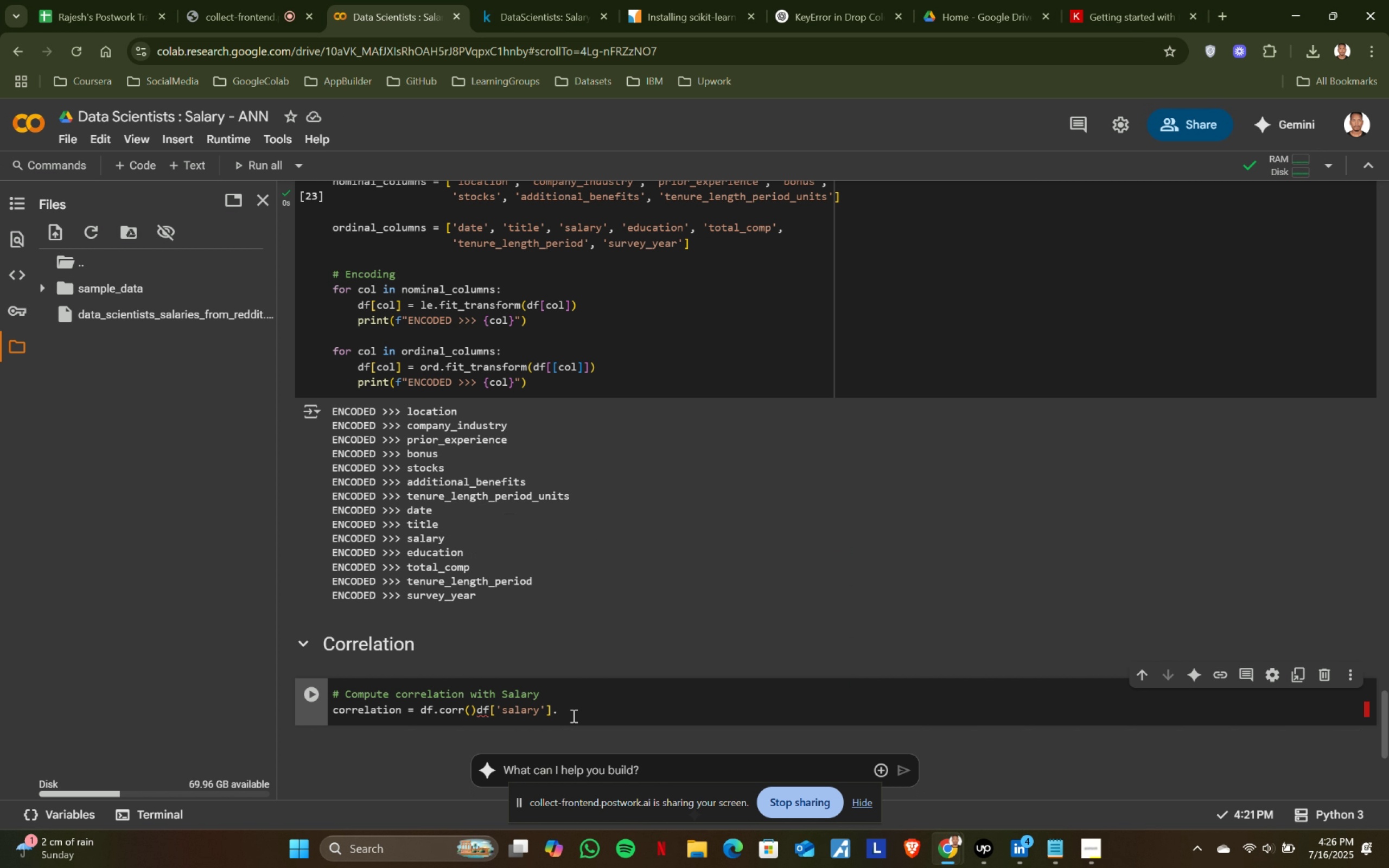 
left_click([572, 716])
 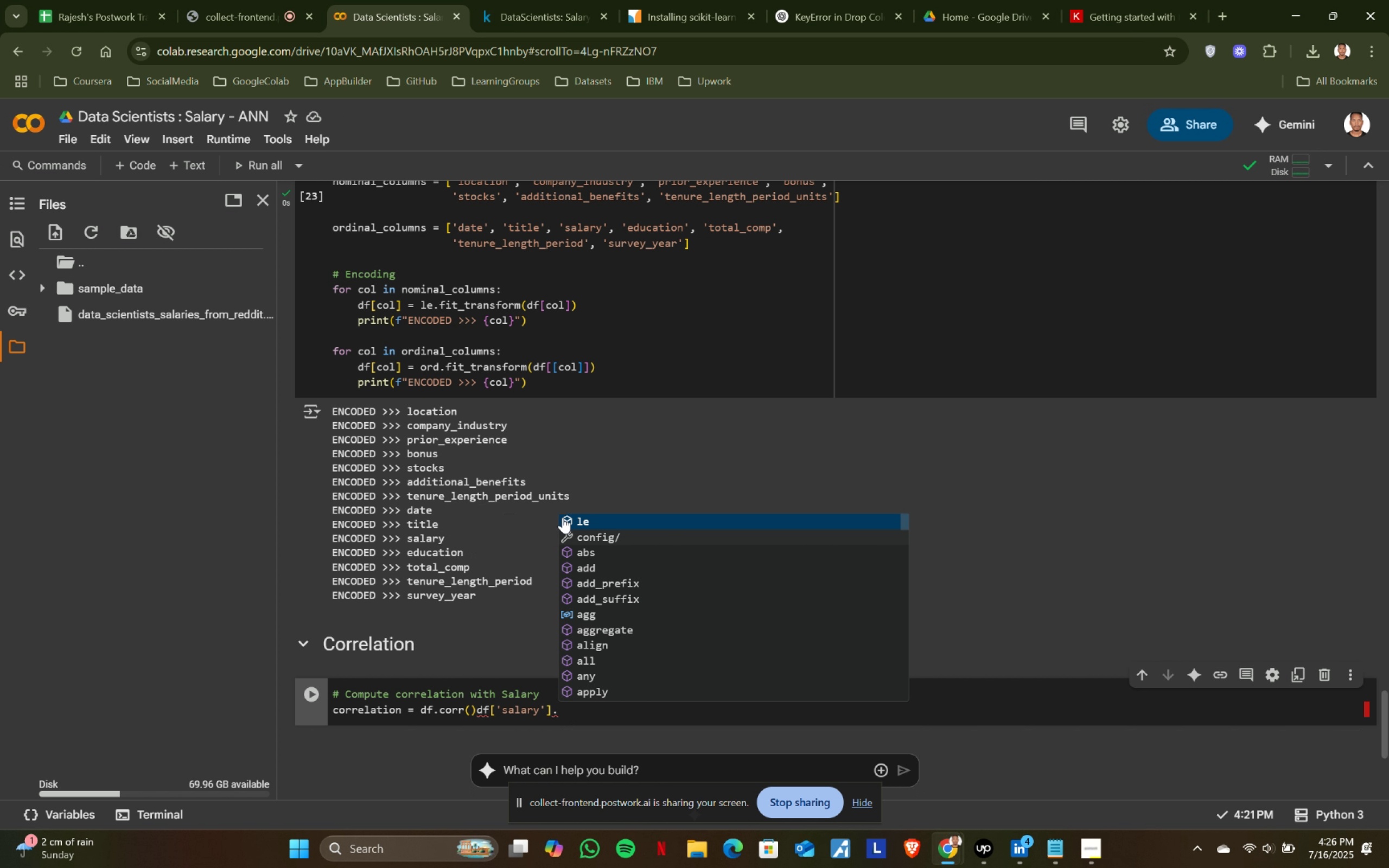 
key(Period)
 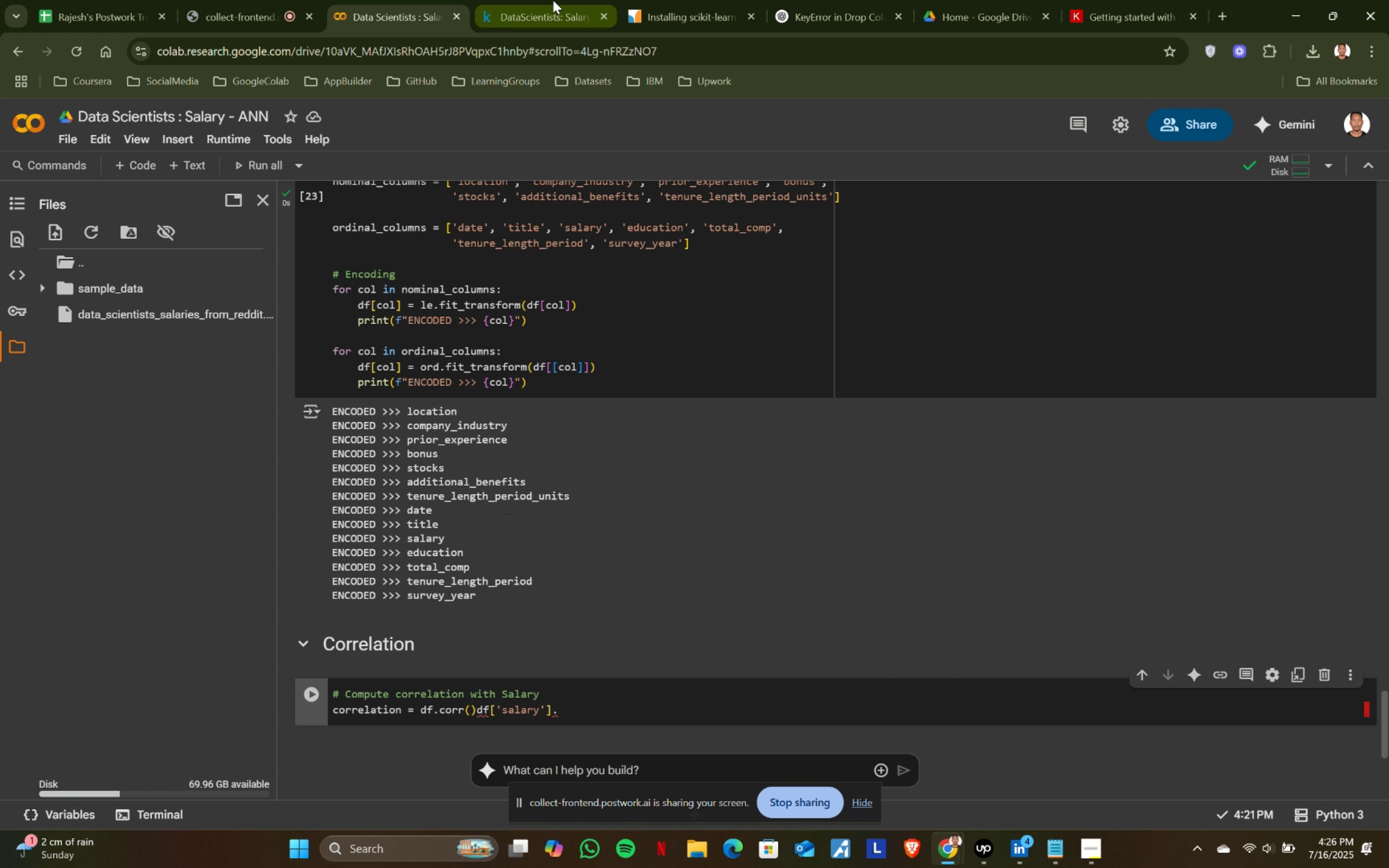 
left_click([553, 0])
 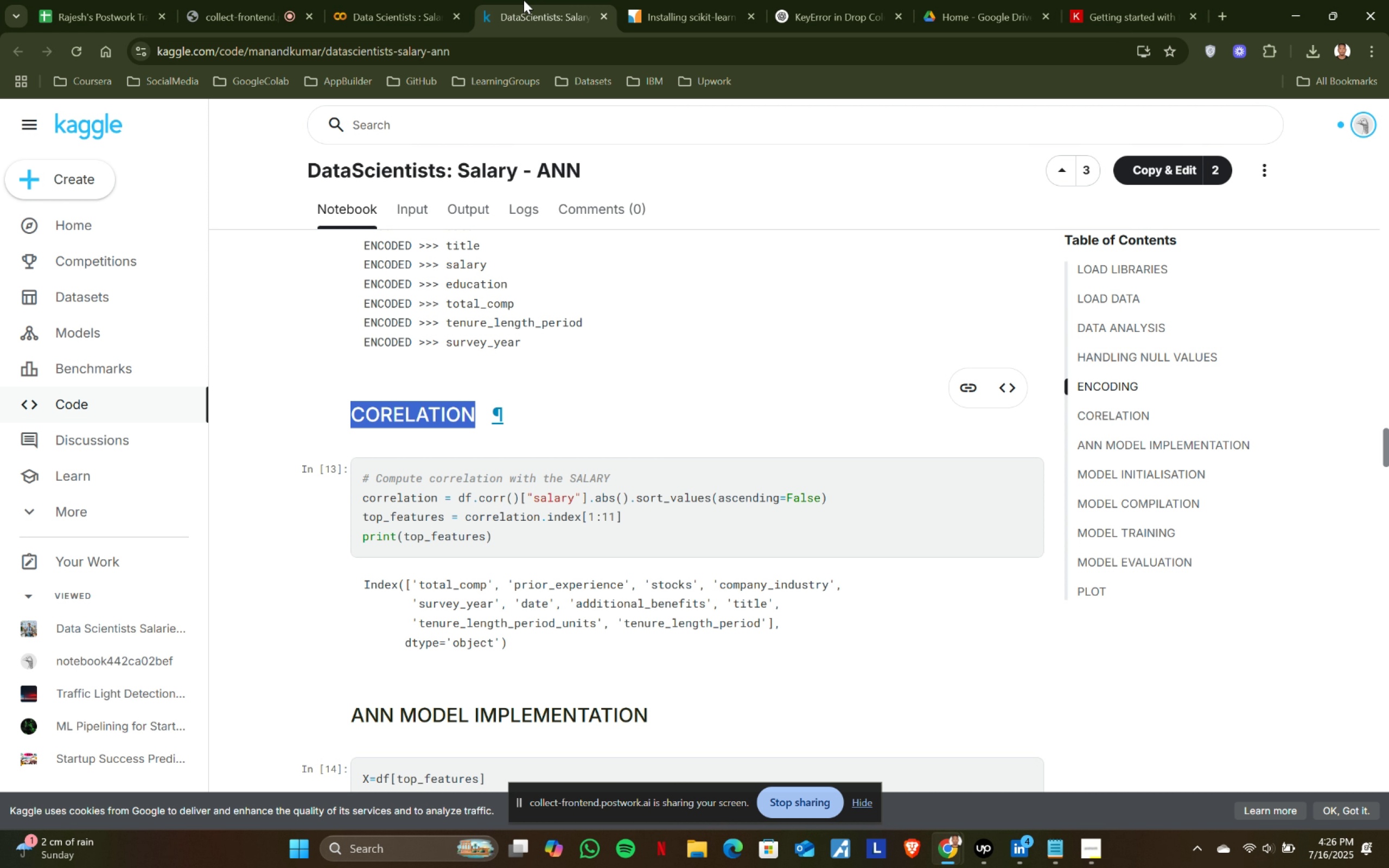 
left_click([458, 0])
 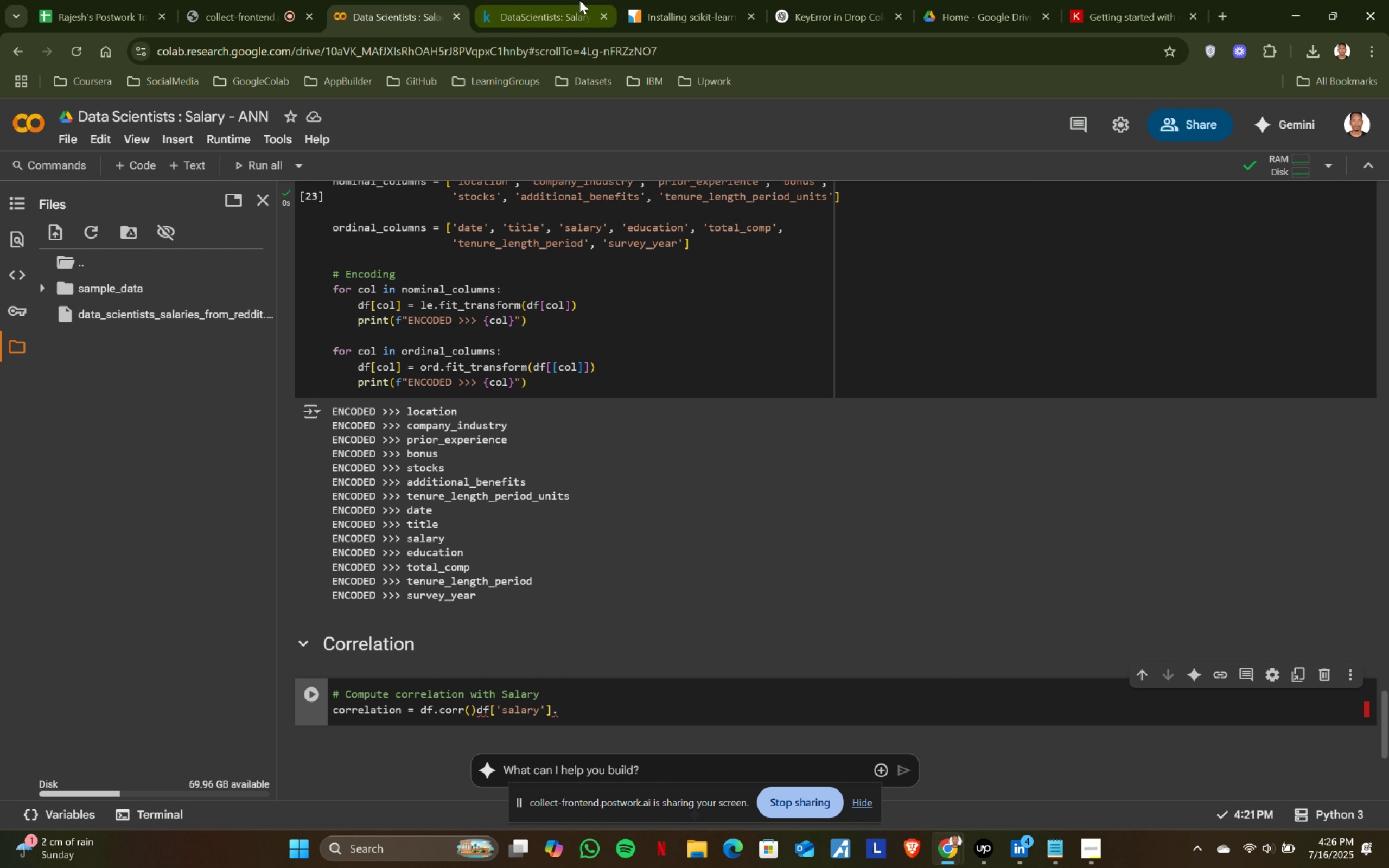 
left_click([559, 0])
 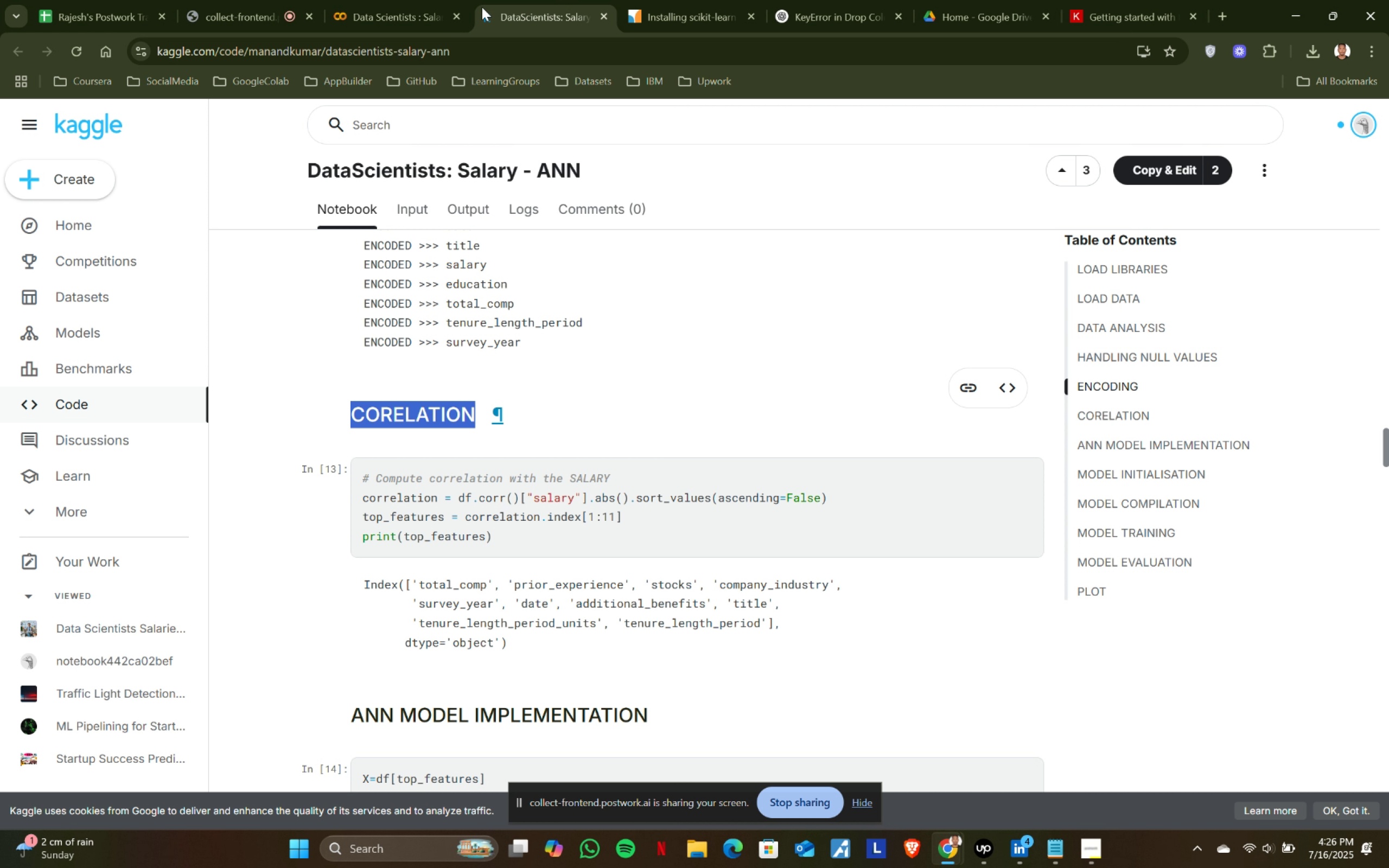 
left_click([412, 0])
 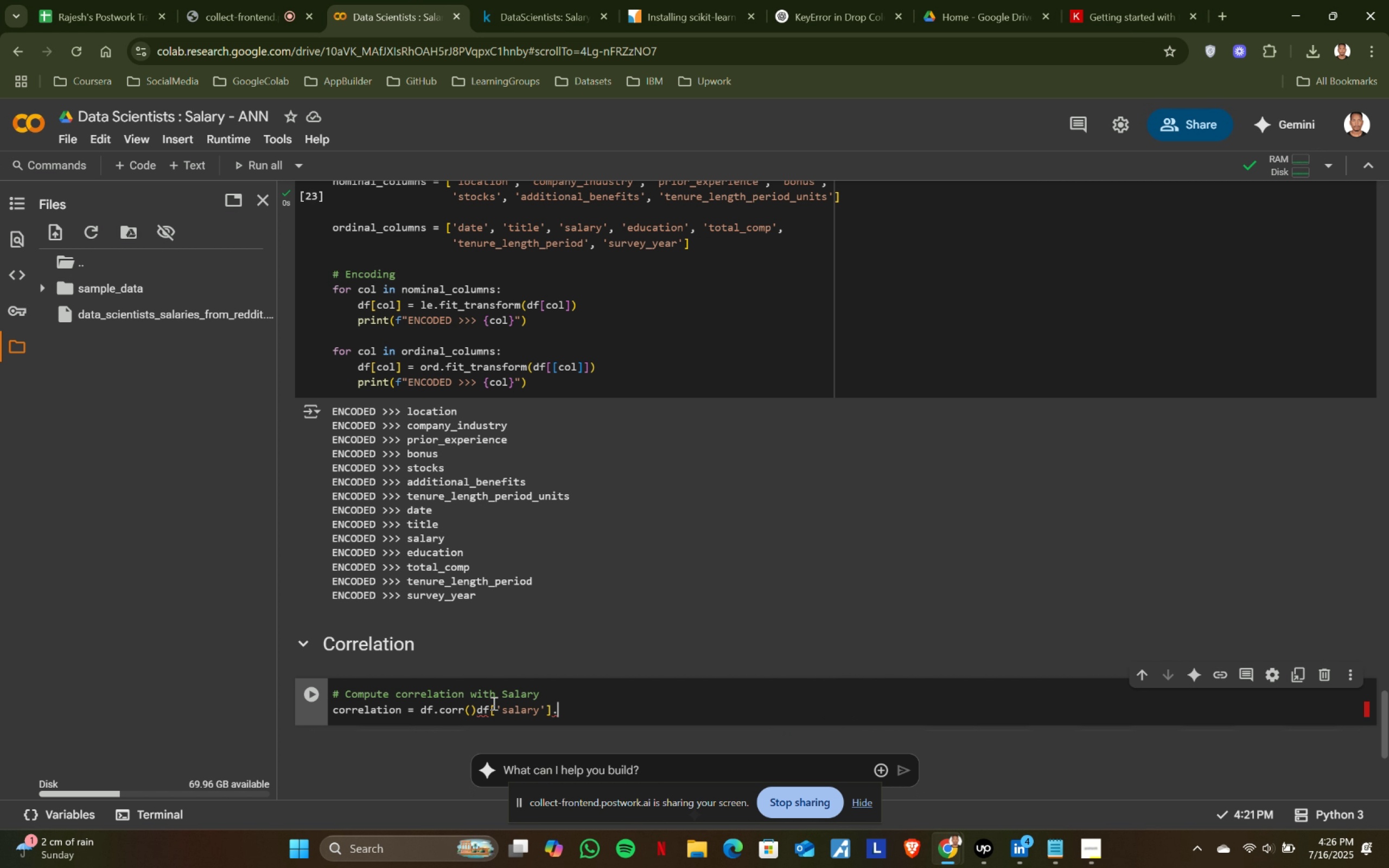 
left_click([489, 703])
 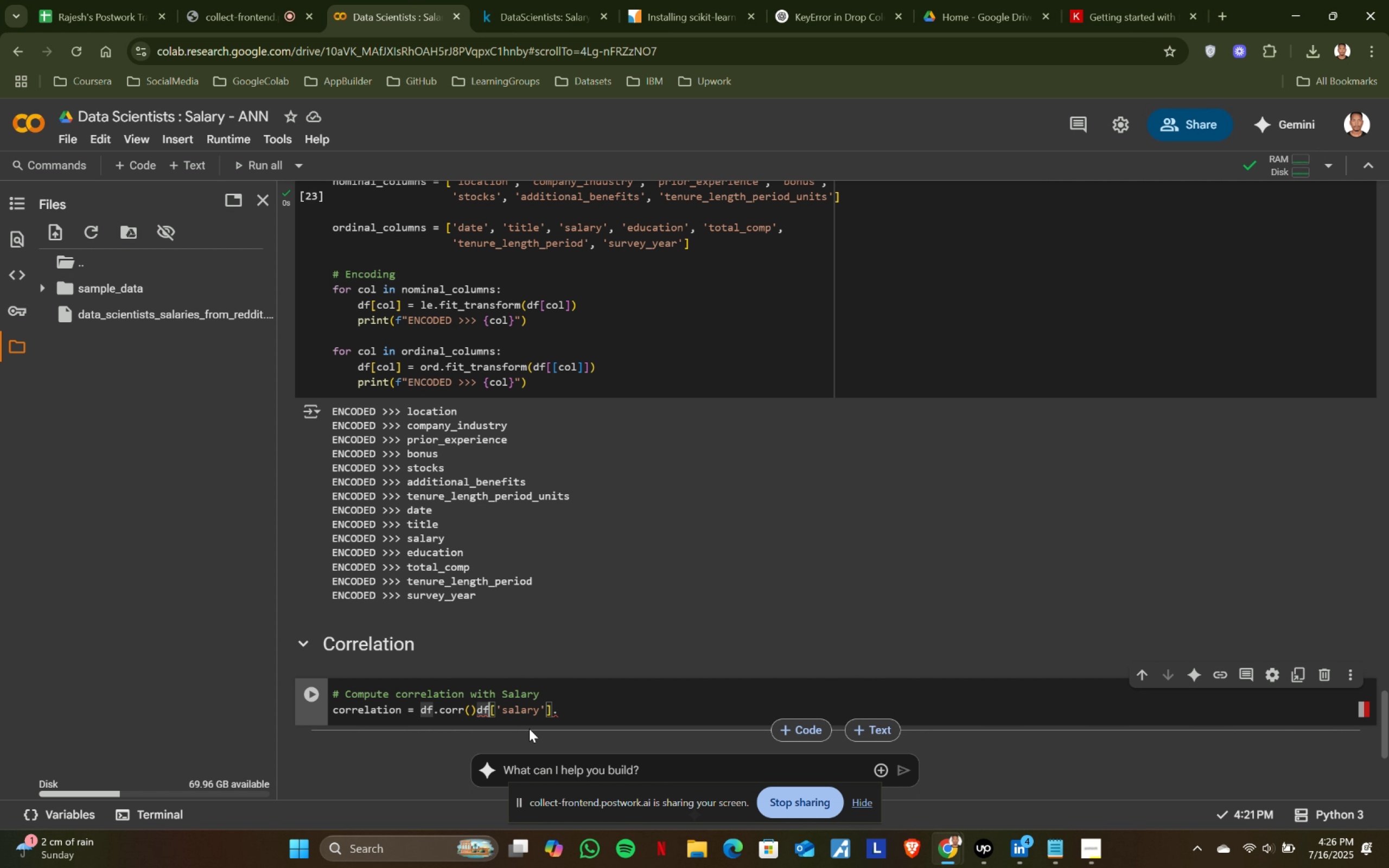 
key(Backspace)
 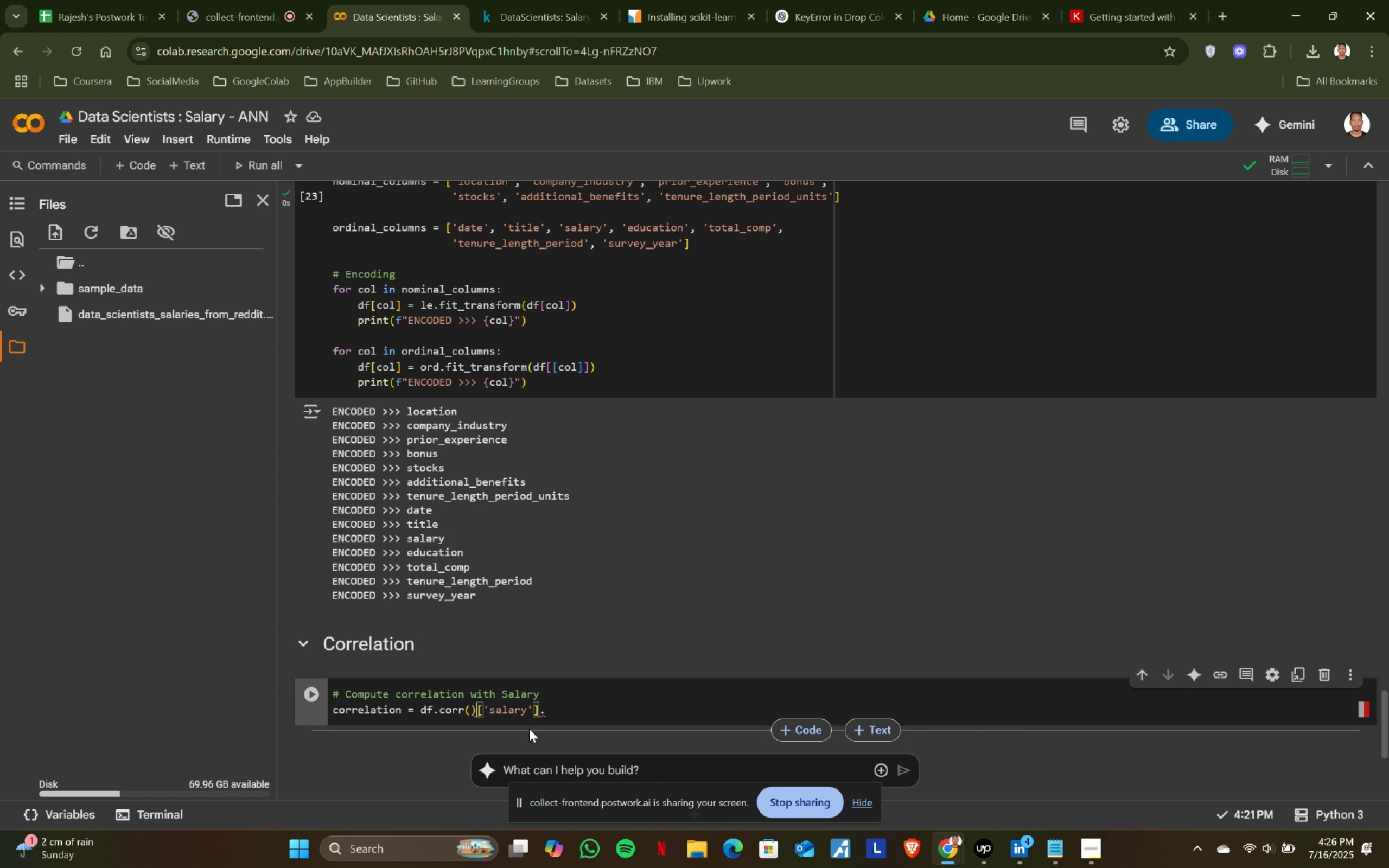 
key(Backspace)
 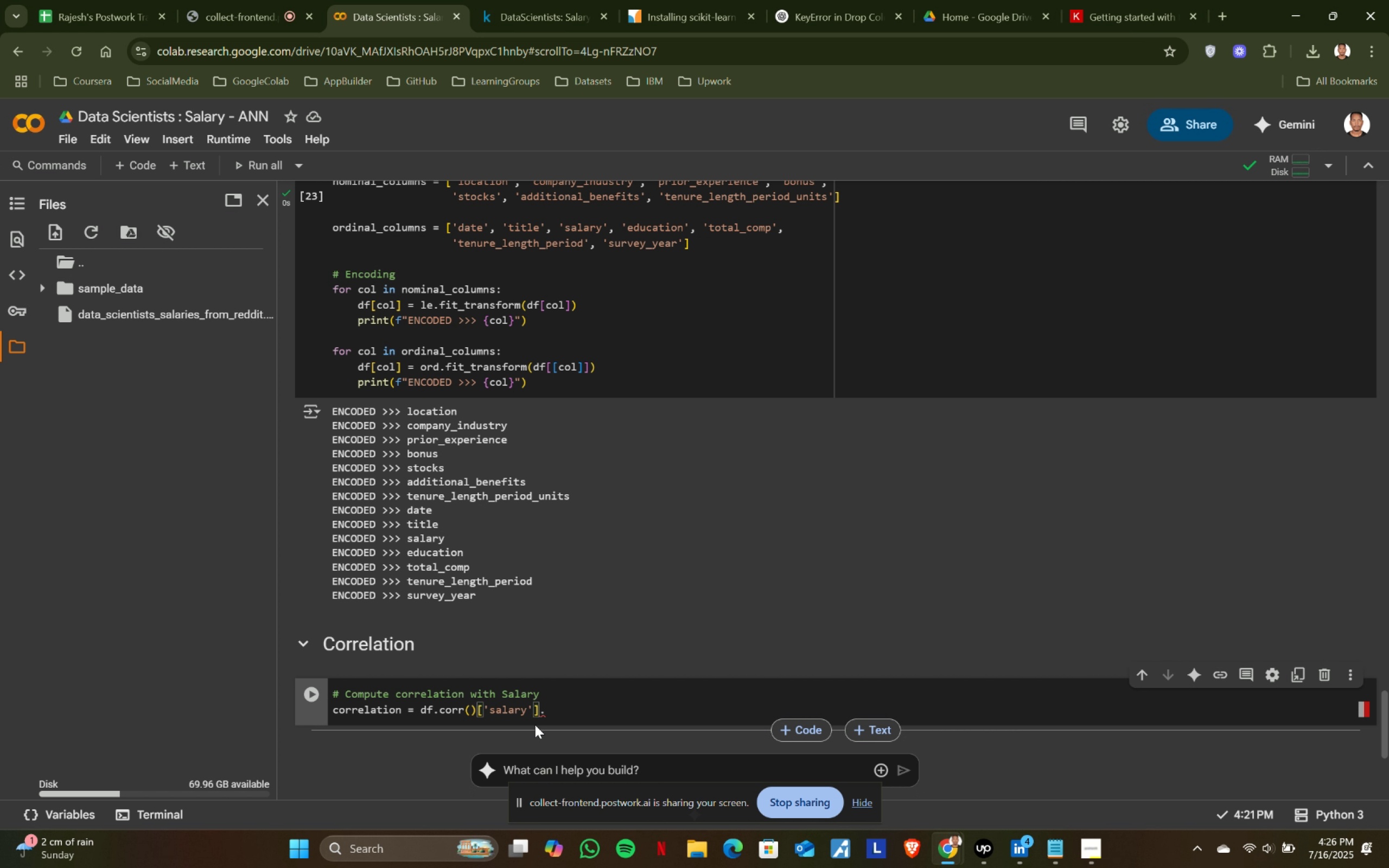 
left_click([559, 701])
 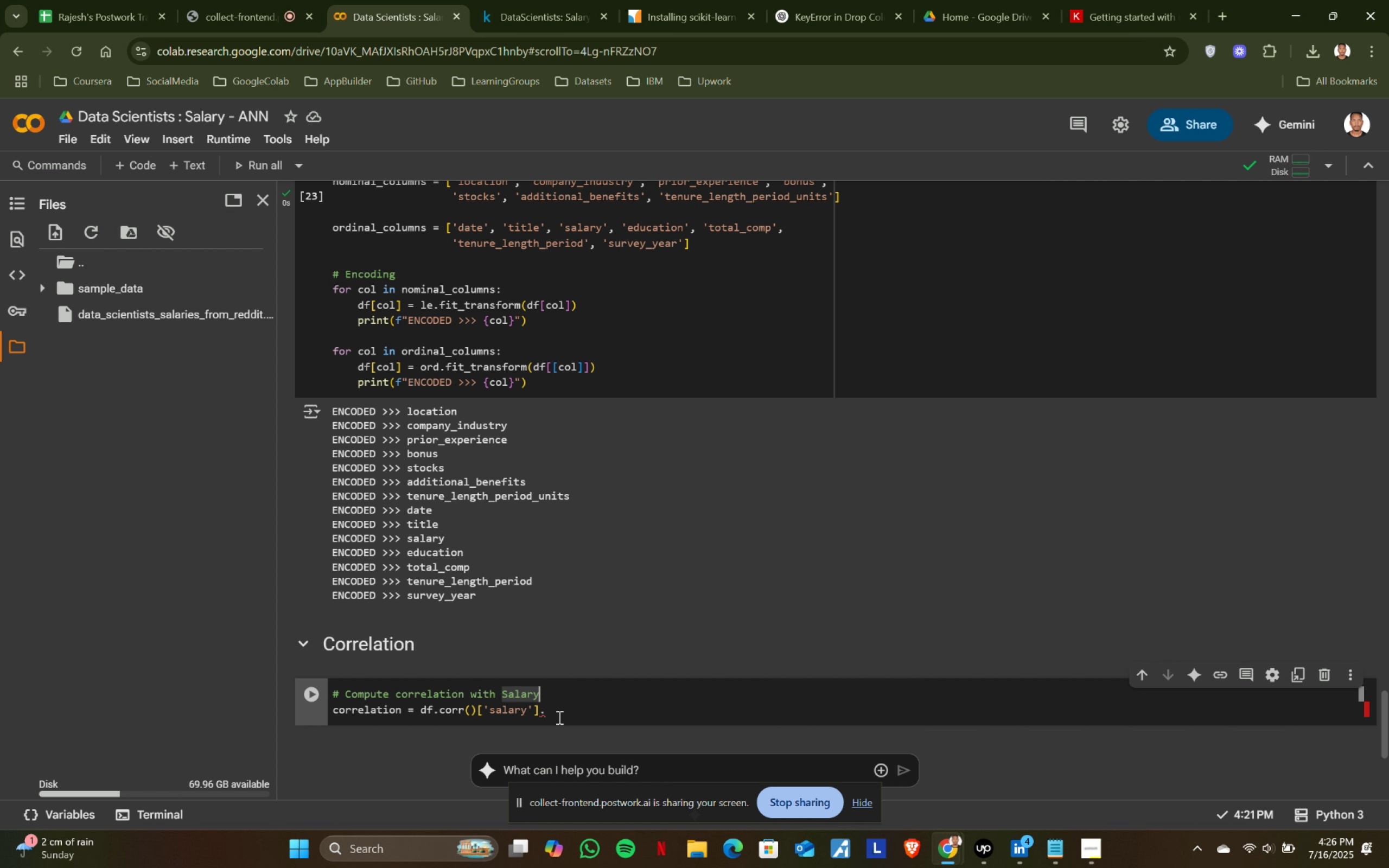 
left_click([558, 718])
 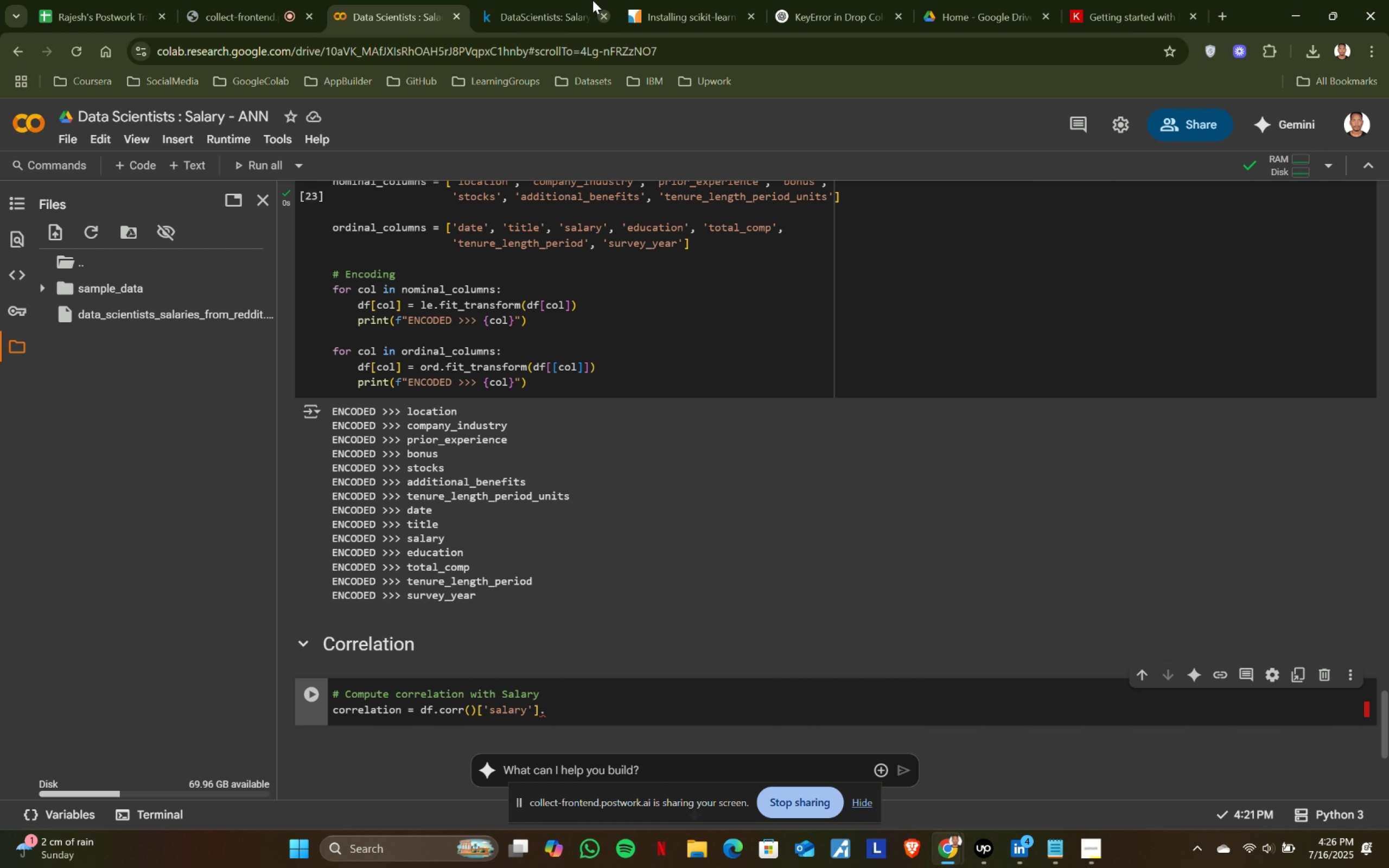 
left_click([564, 0])
 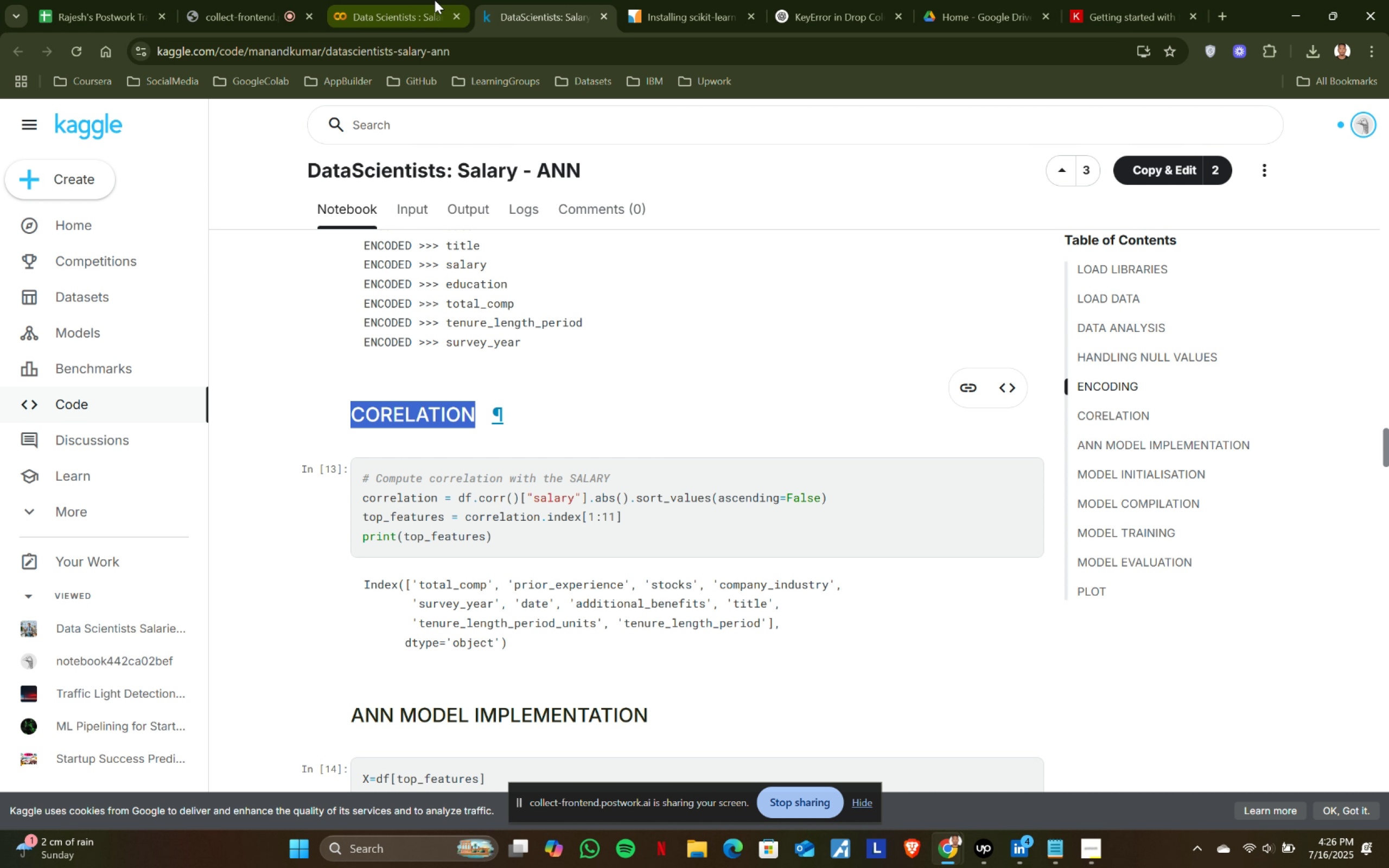 
left_click([435, 0])
 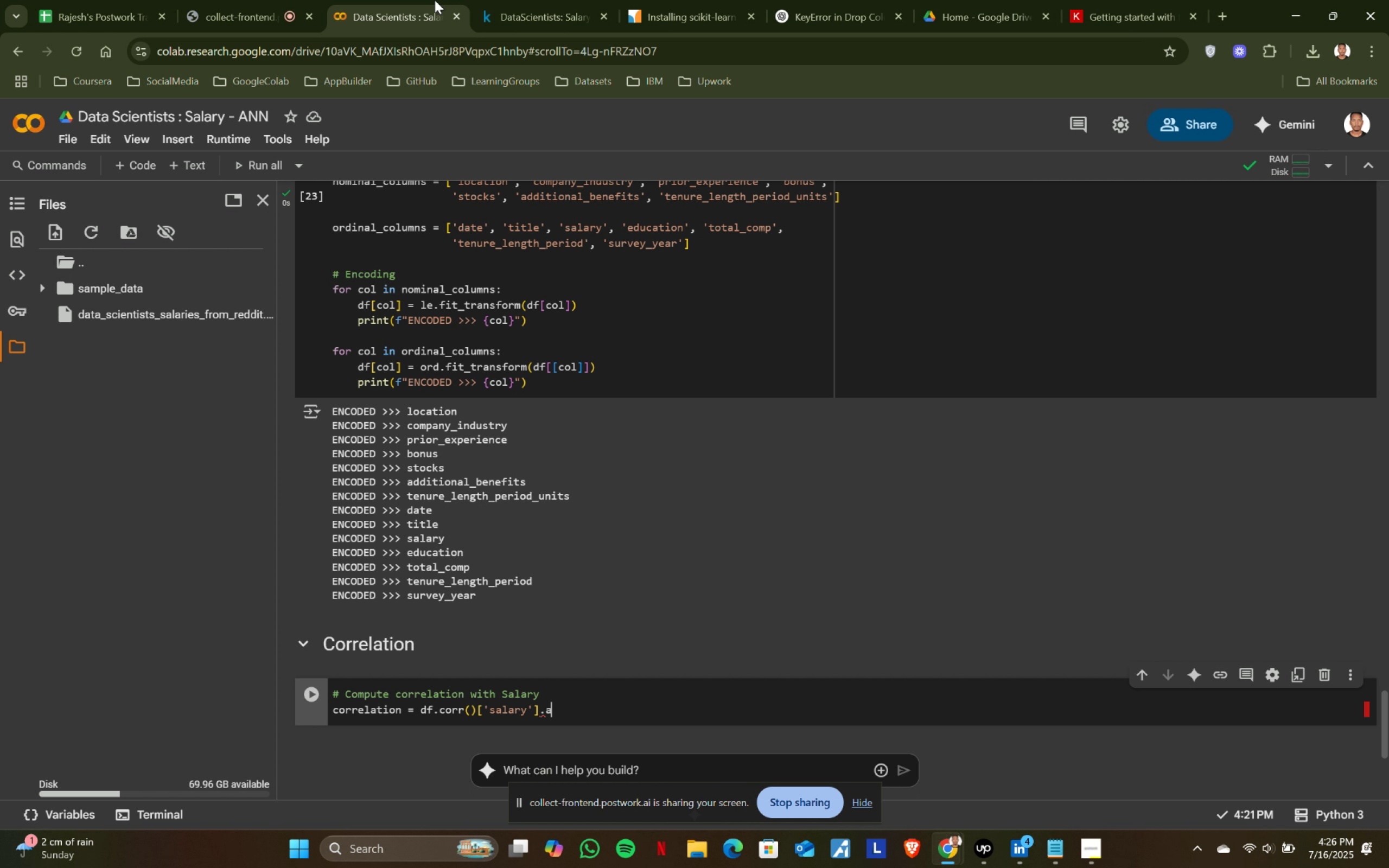 
type(abs()
 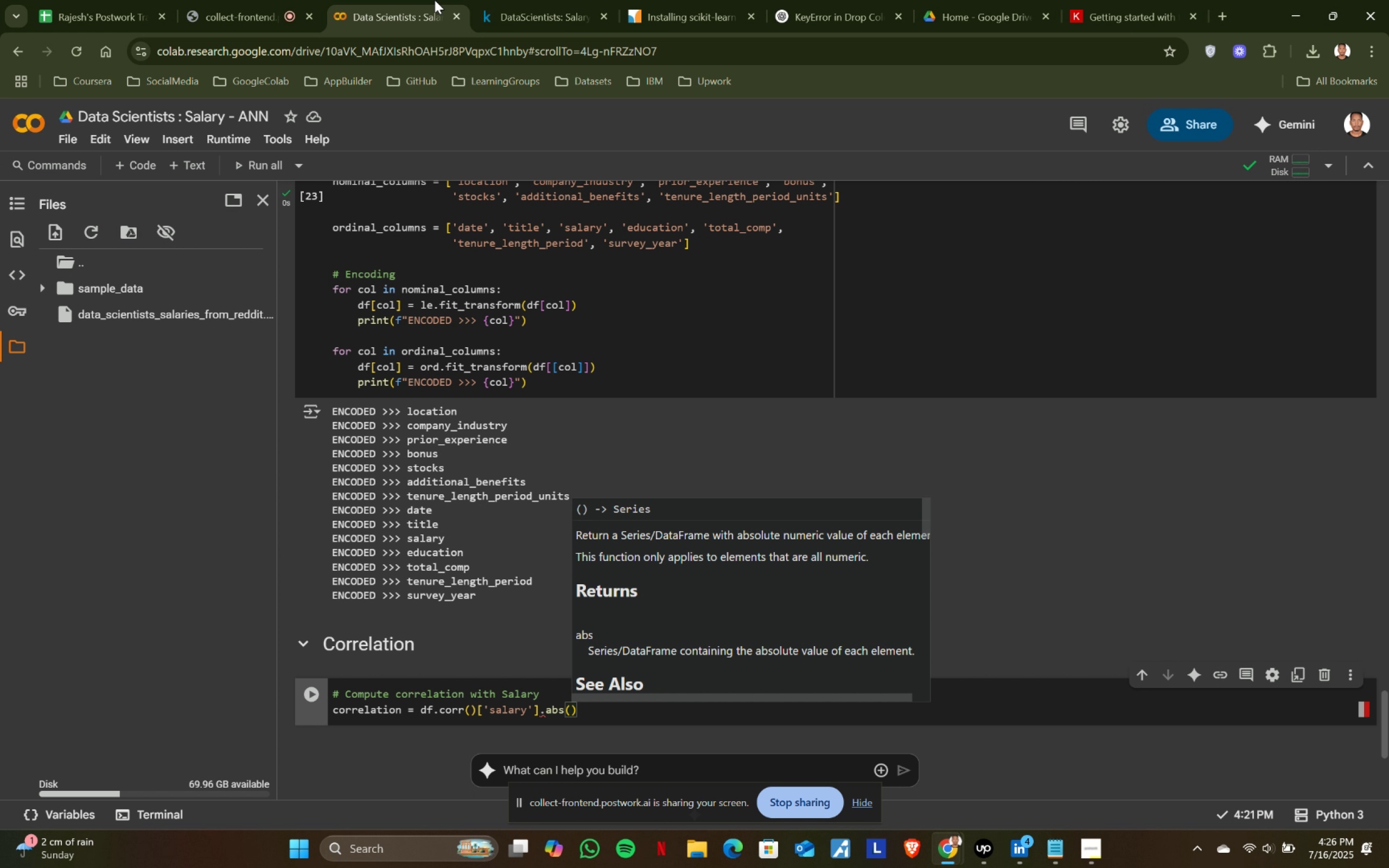 
key(ArrowRight)
 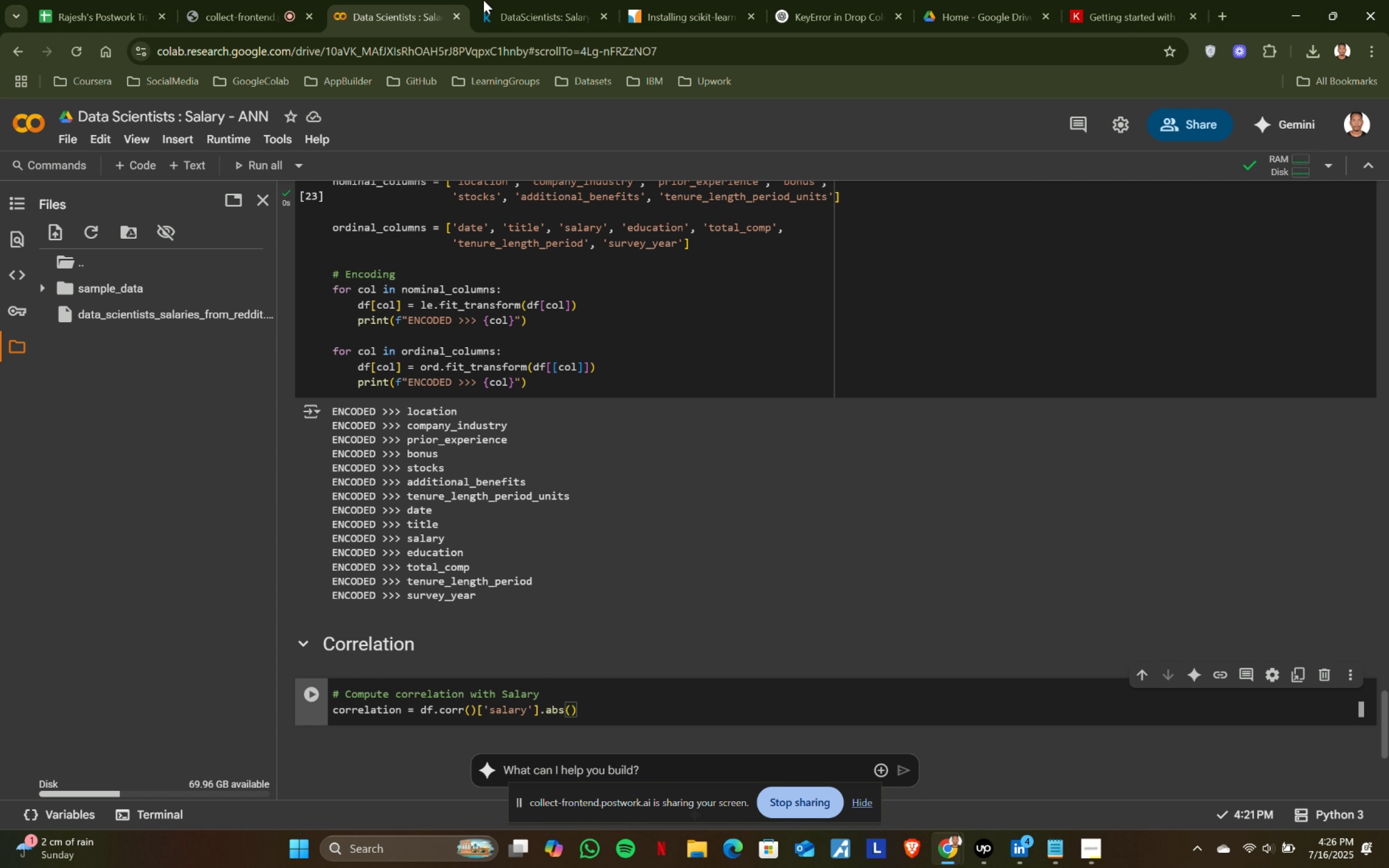 
left_click([506, 0])
 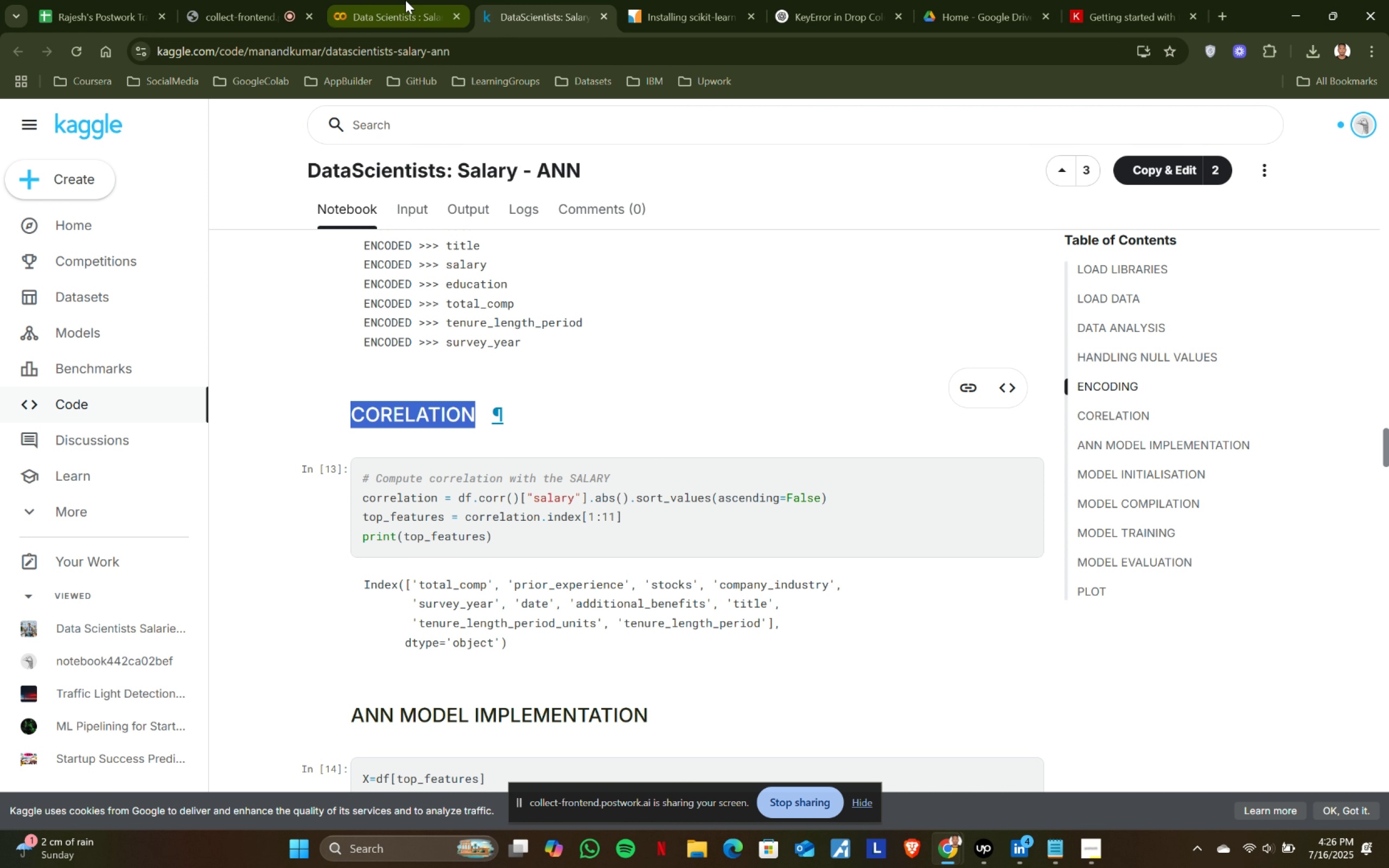 
left_click([404, 0])
 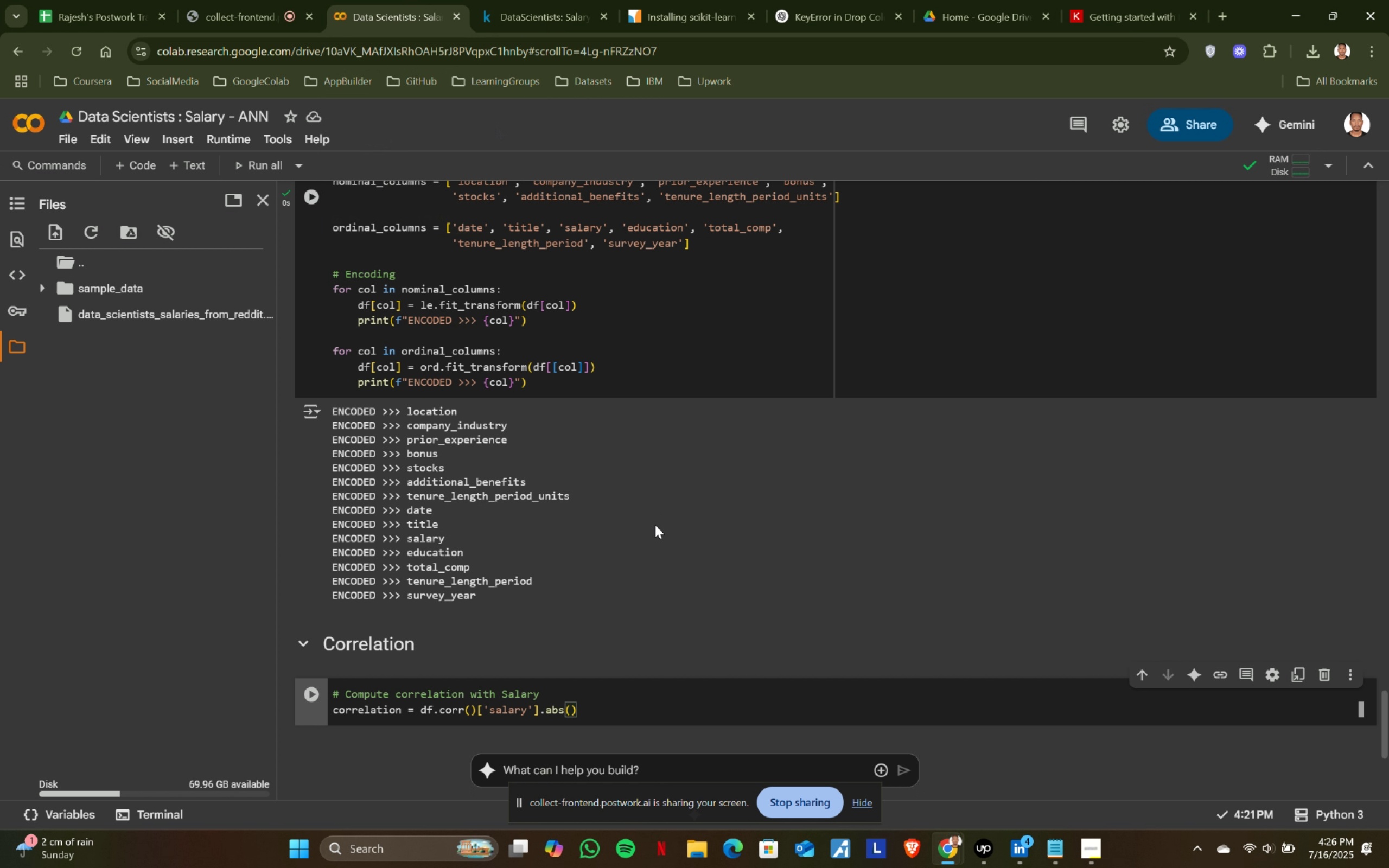 
type(.sort_va)
 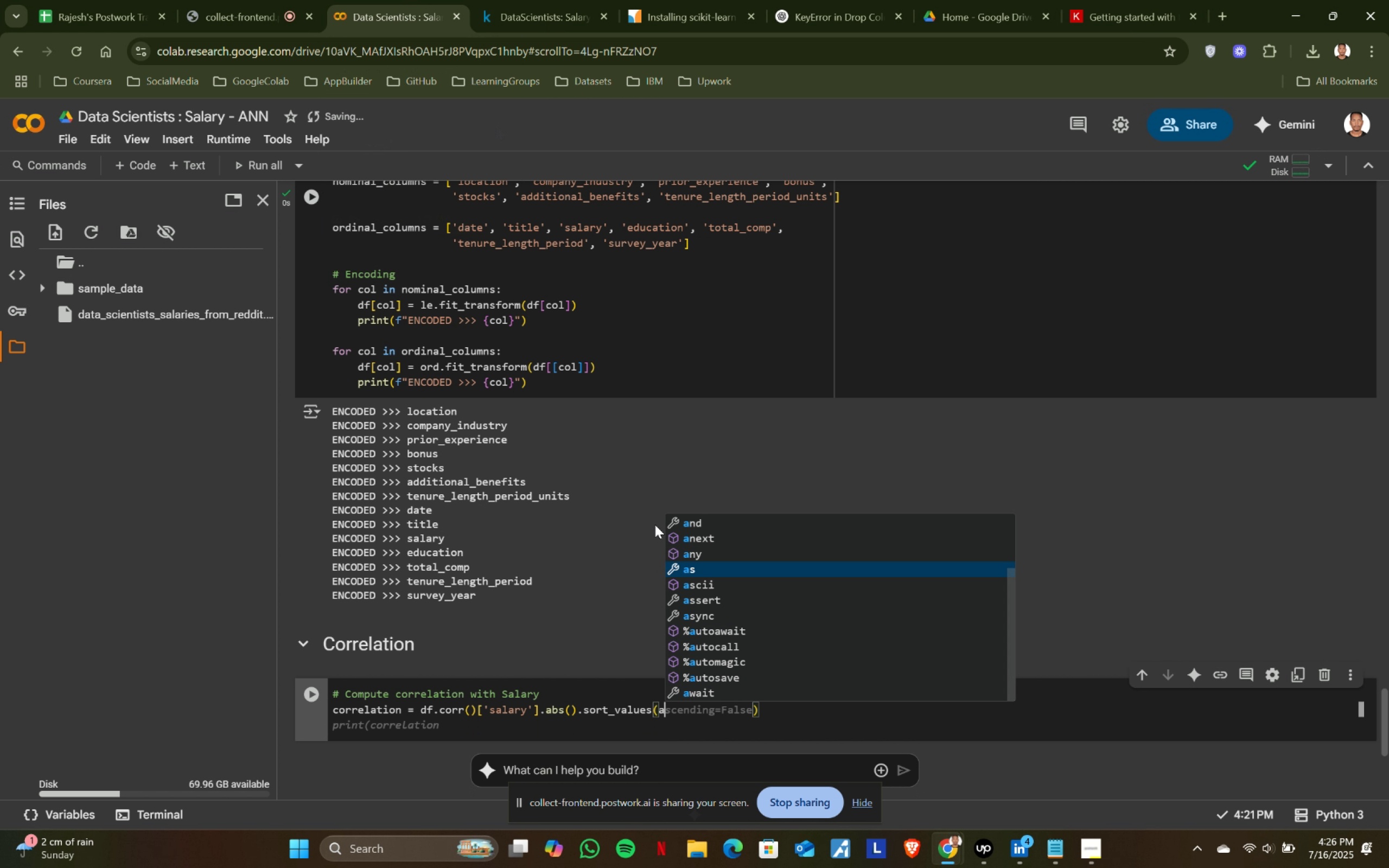 
key(Enter)
 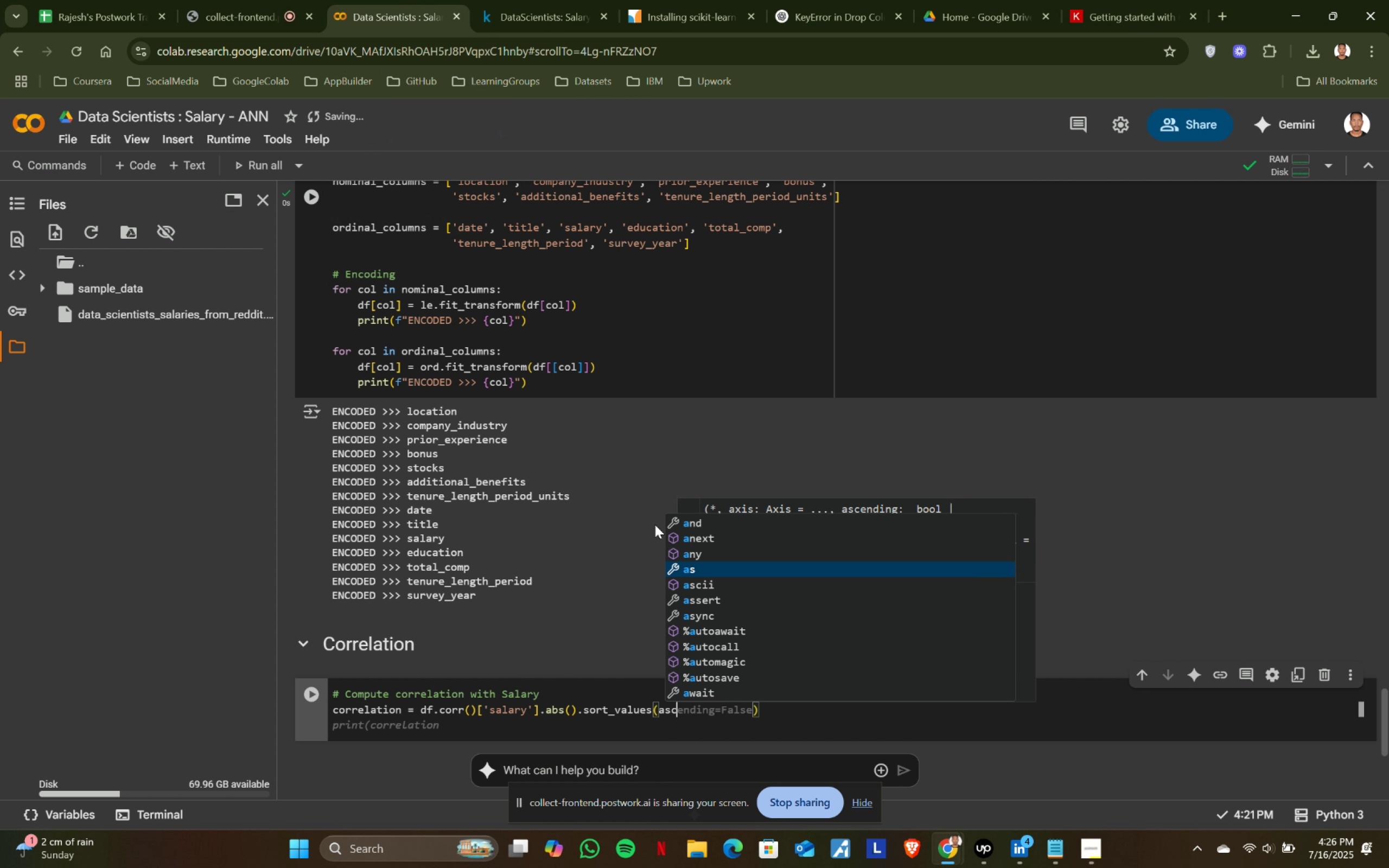 
type((asc)
 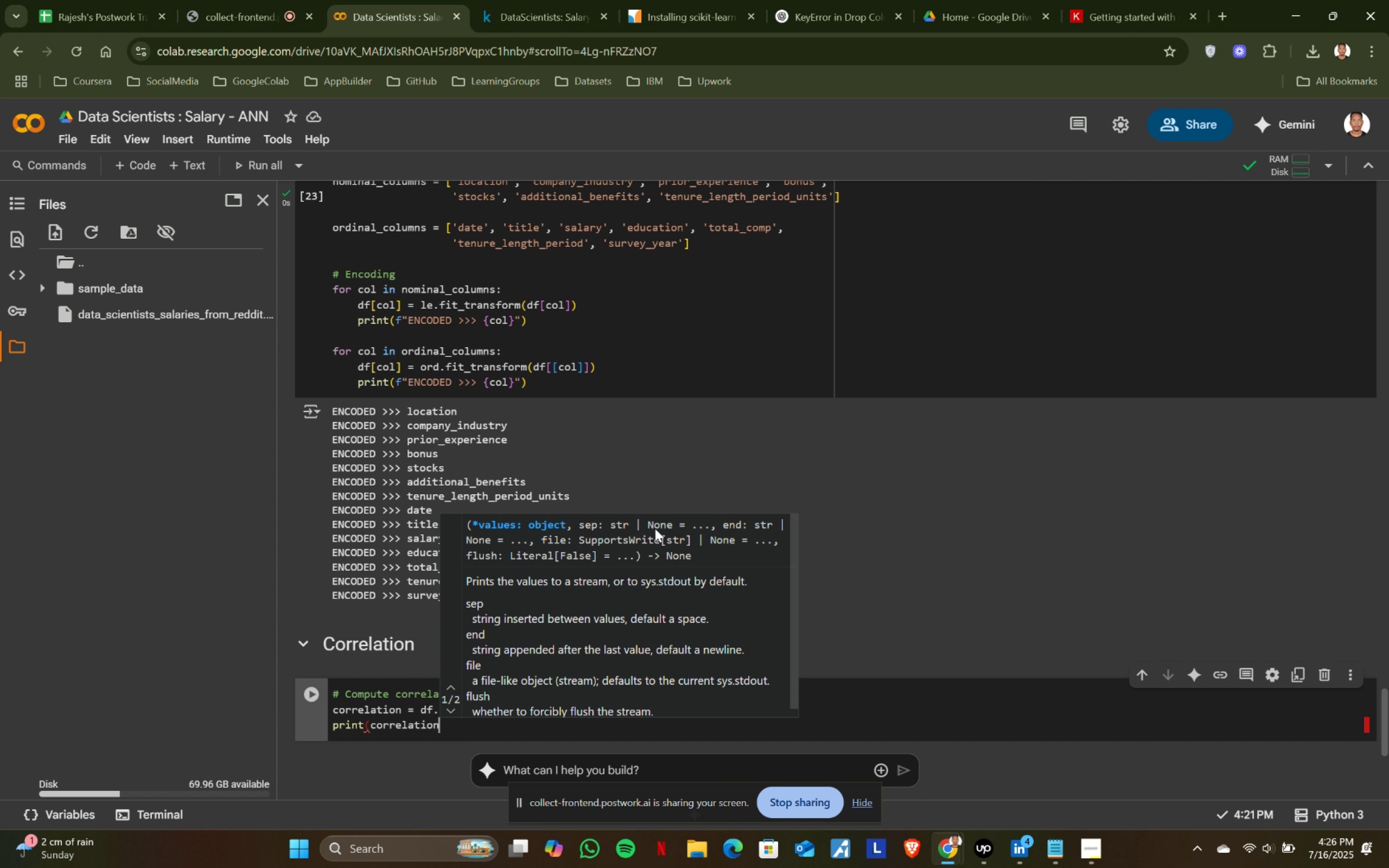 
key(Enter)
 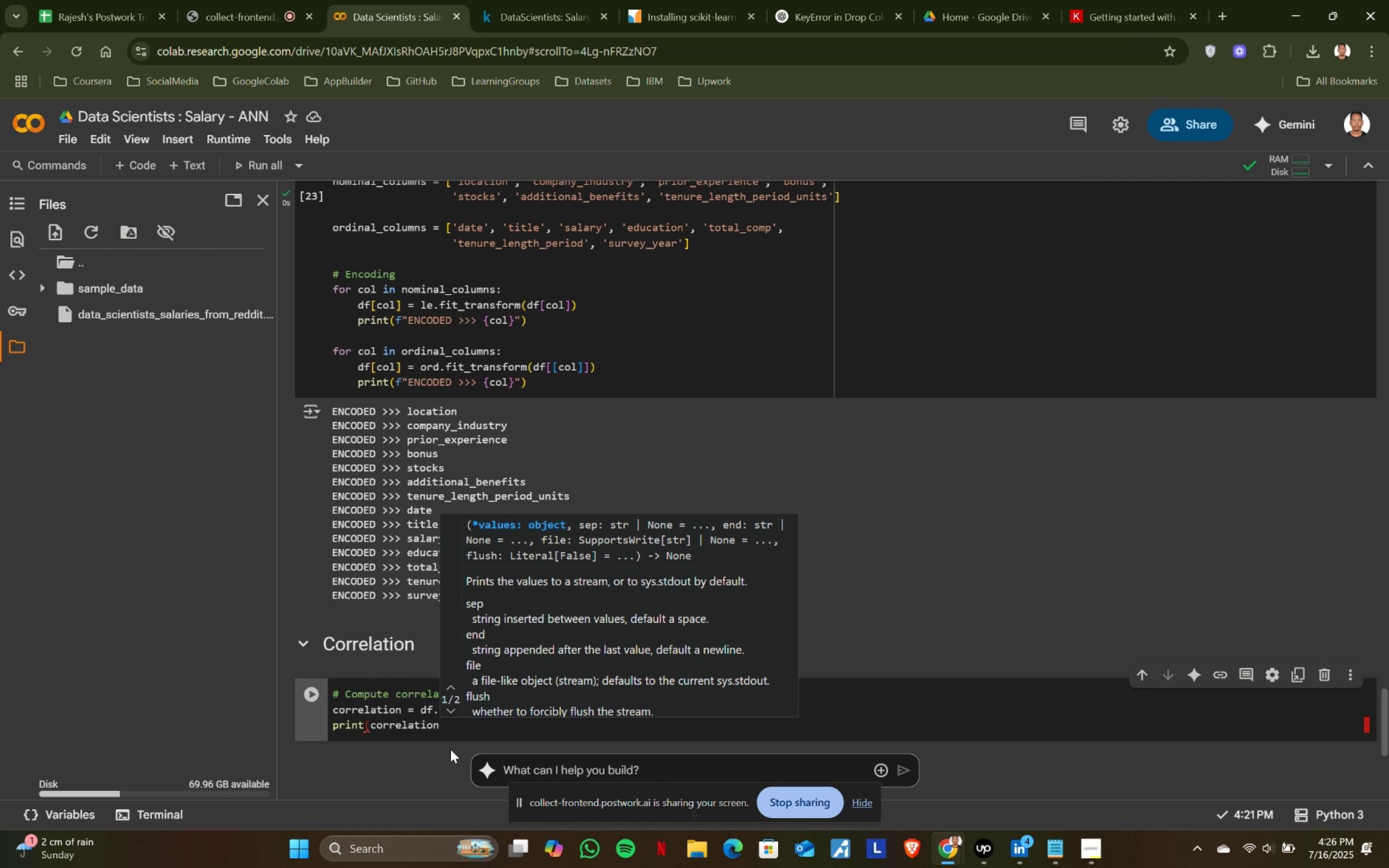 
key(Tab)
 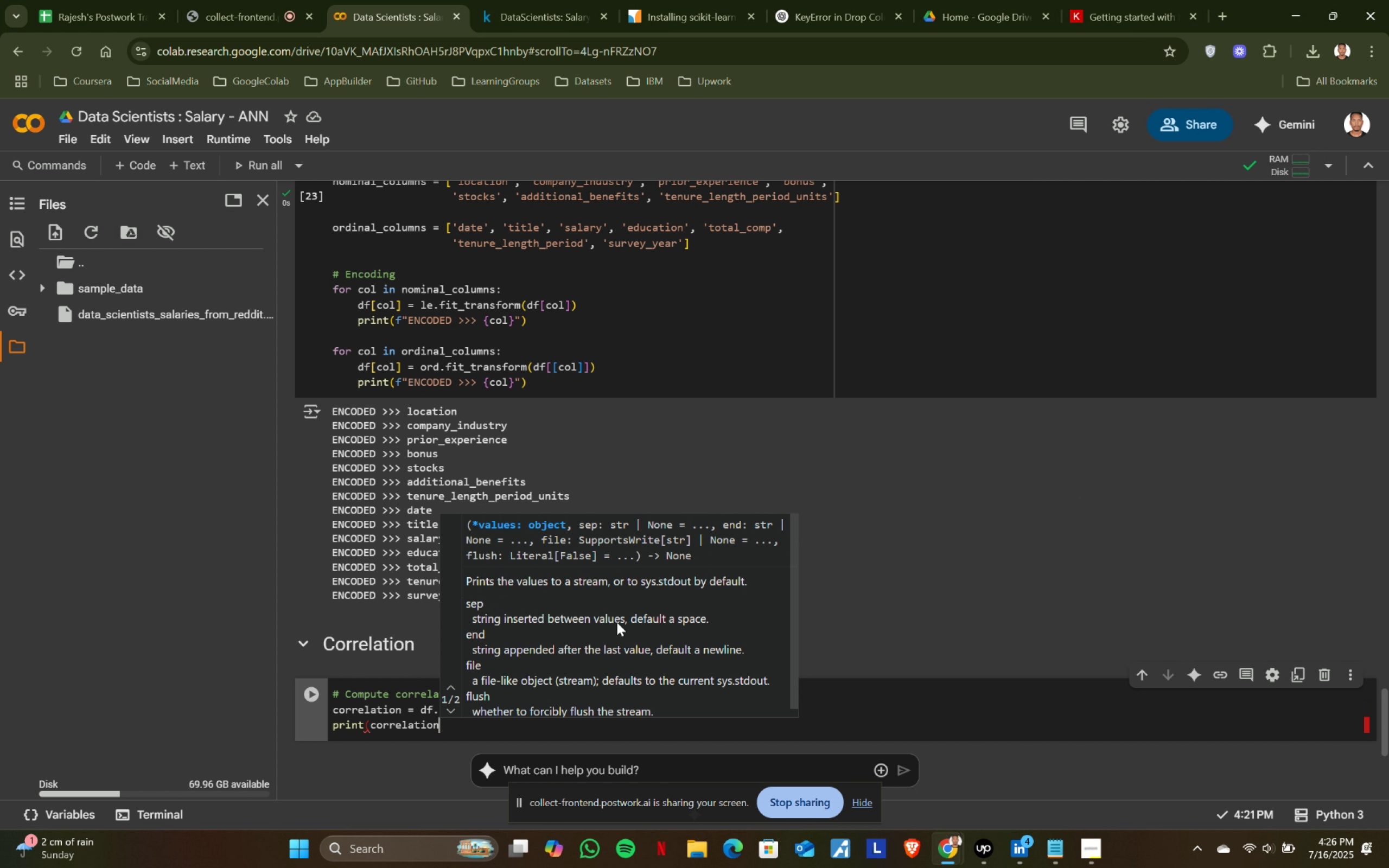 
left_click([447, 732])
 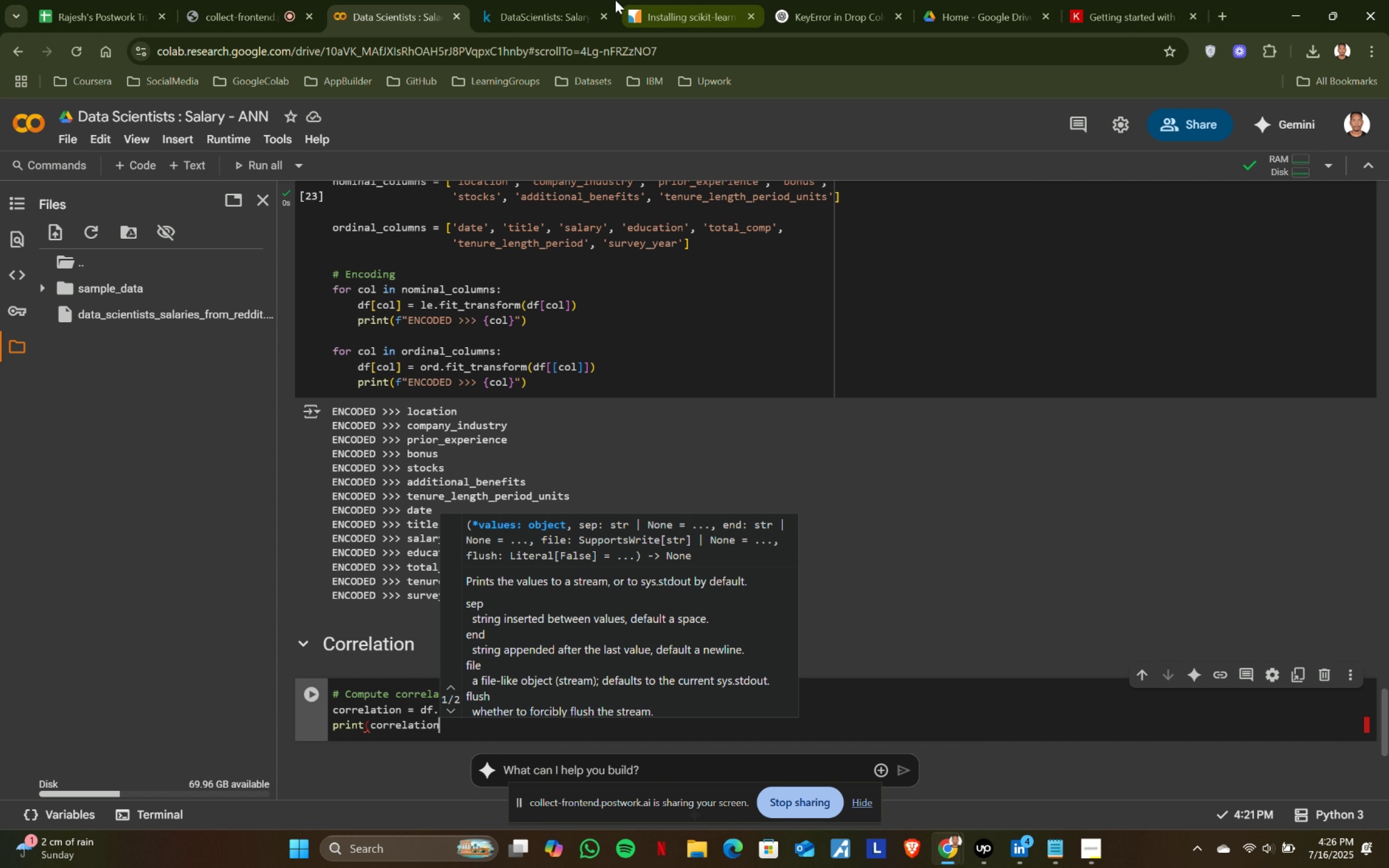 
left_click([549, 0])
 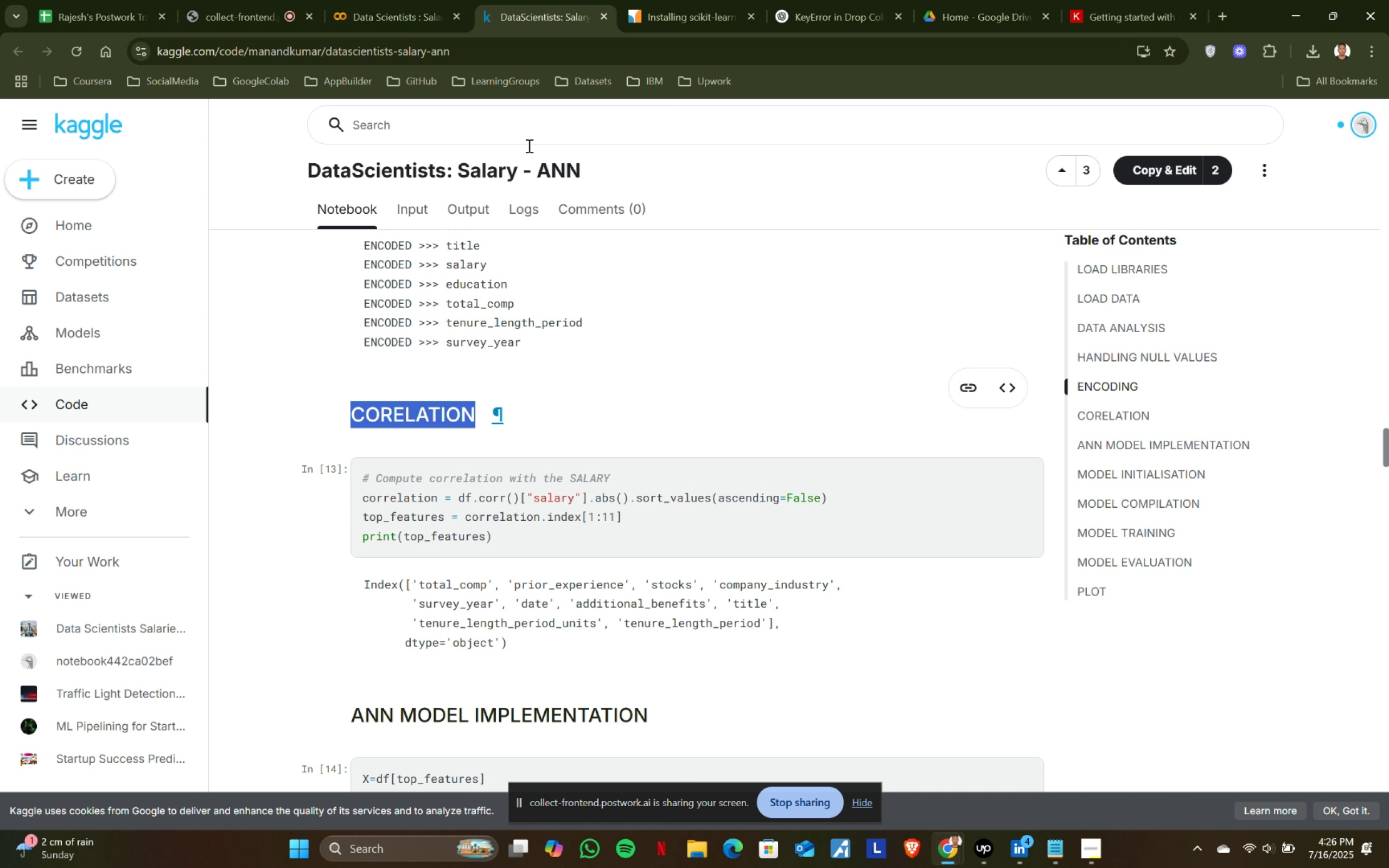 
left_click([488, 0])
 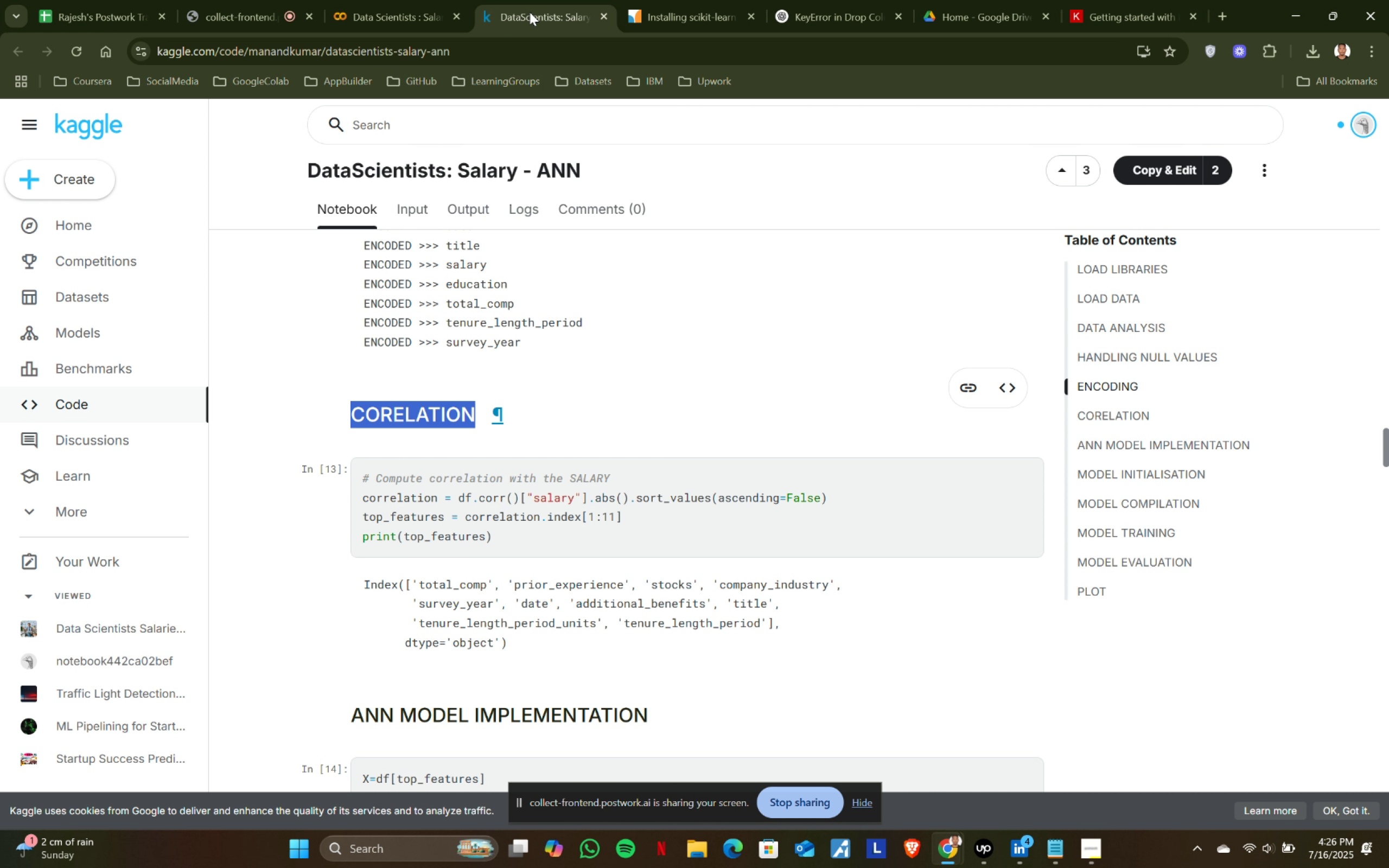 
left_click([378, 3])
 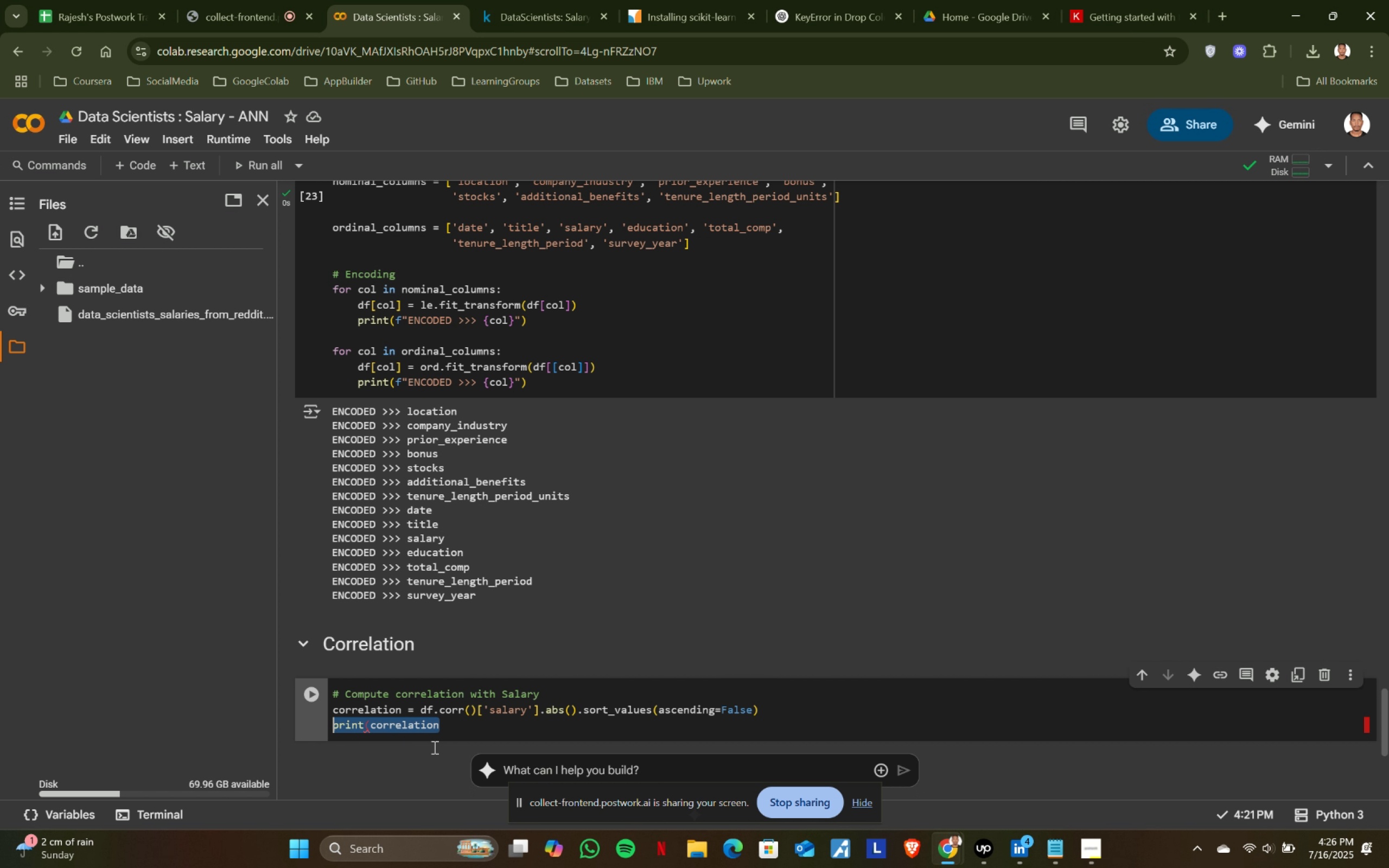 
type(top-)
key(Backspace)
type(_features = )
 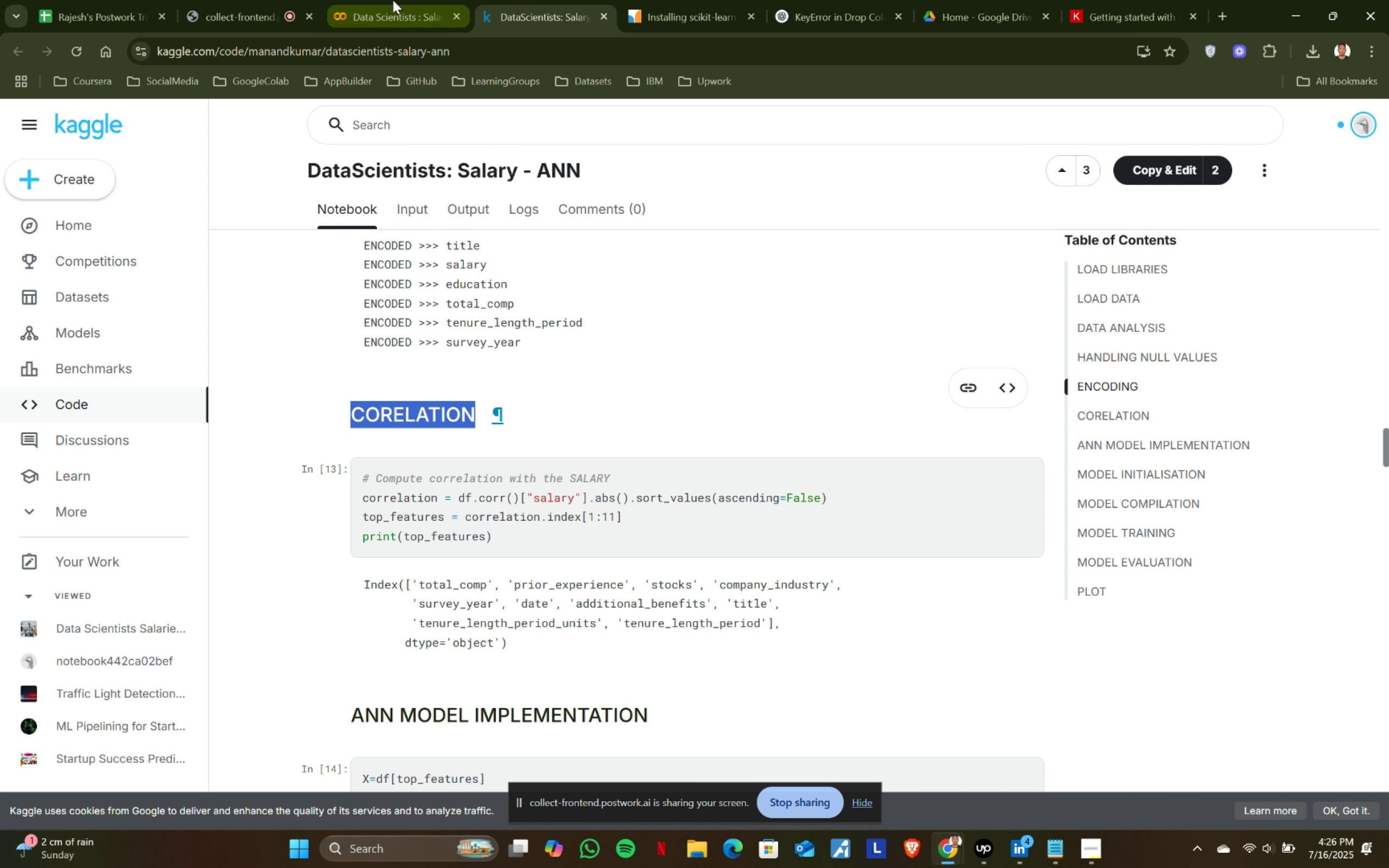 
left_click([520, 0])
 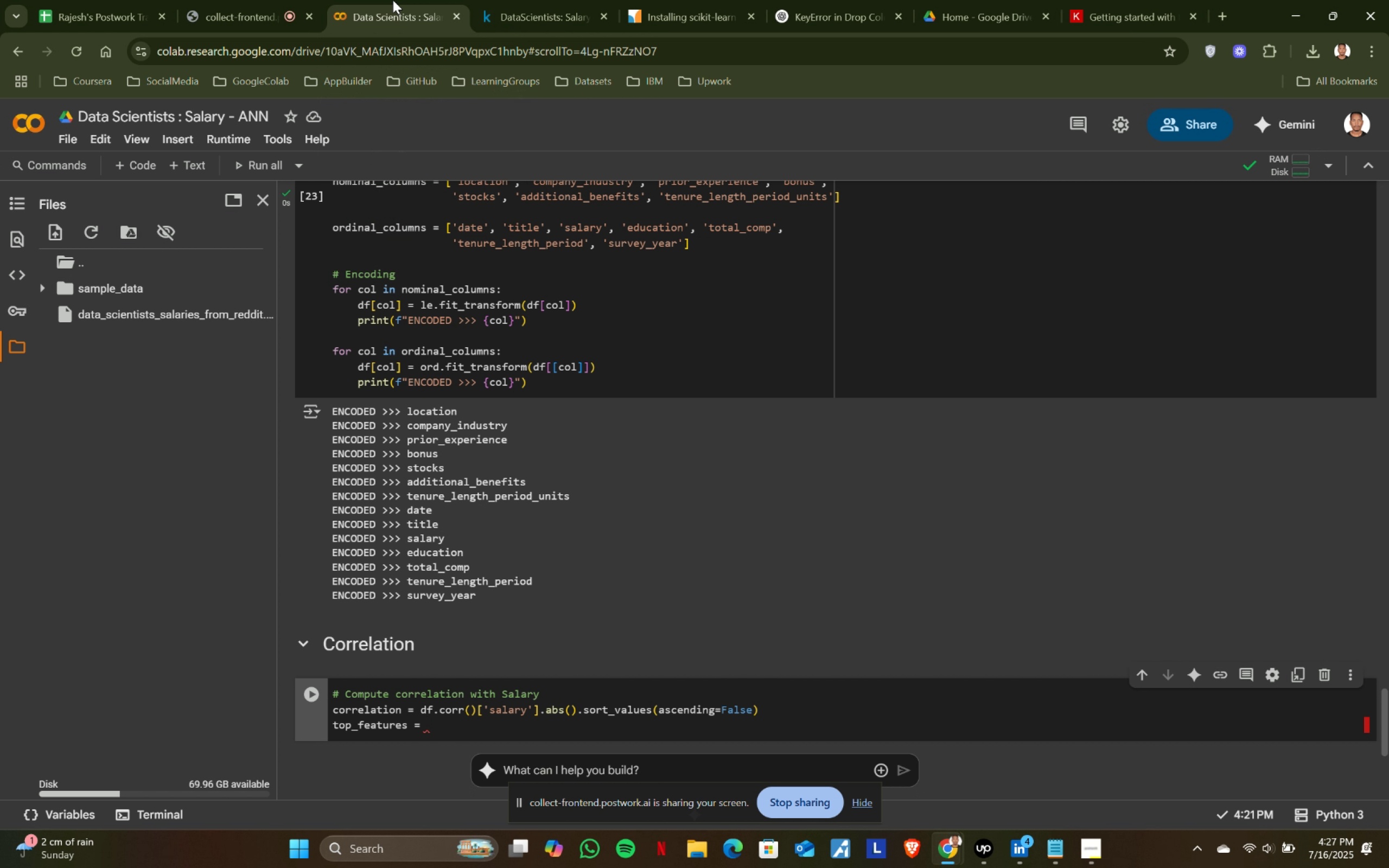 
left_click([393, 0])
 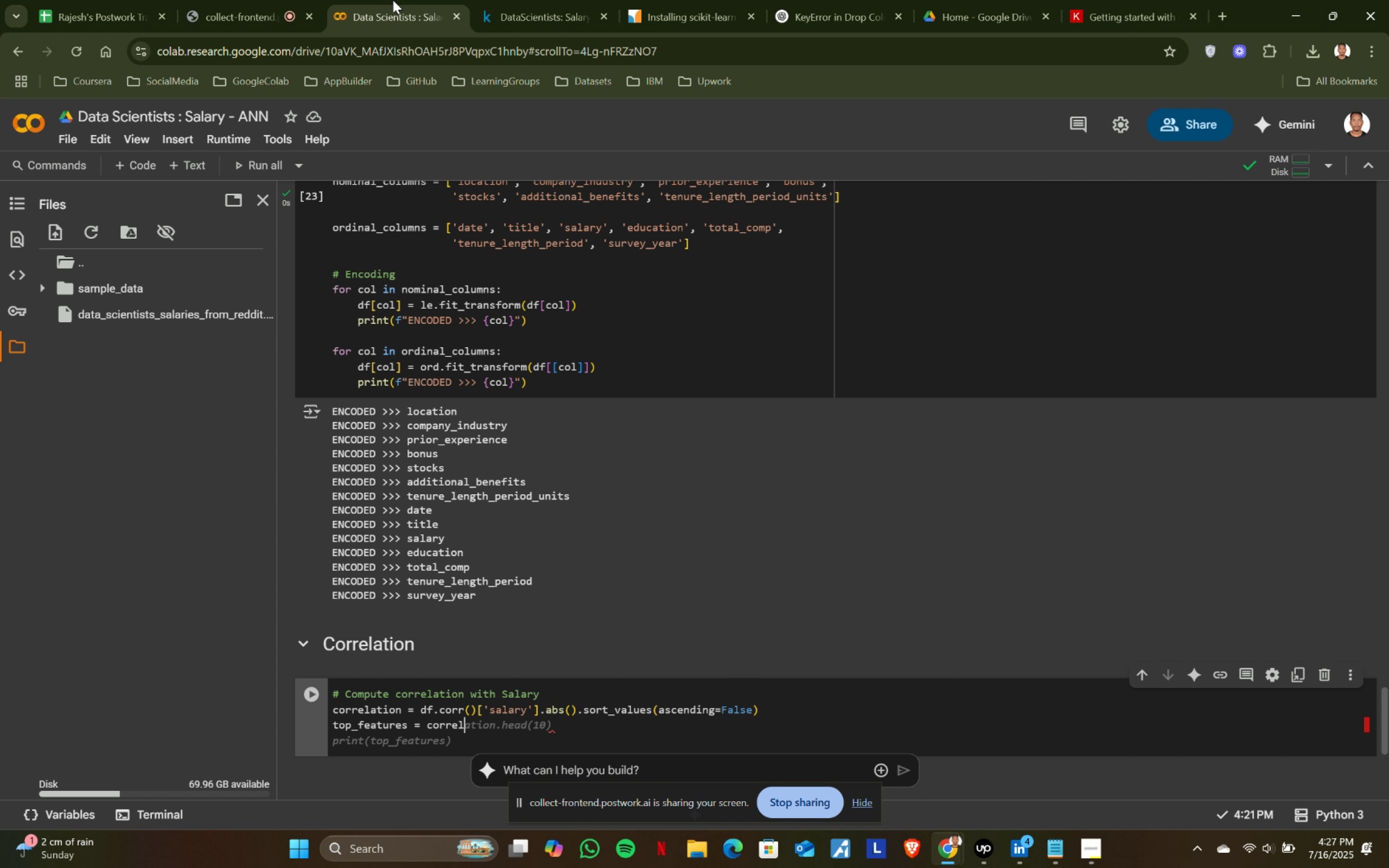 
type(correl)
key(Tab)
 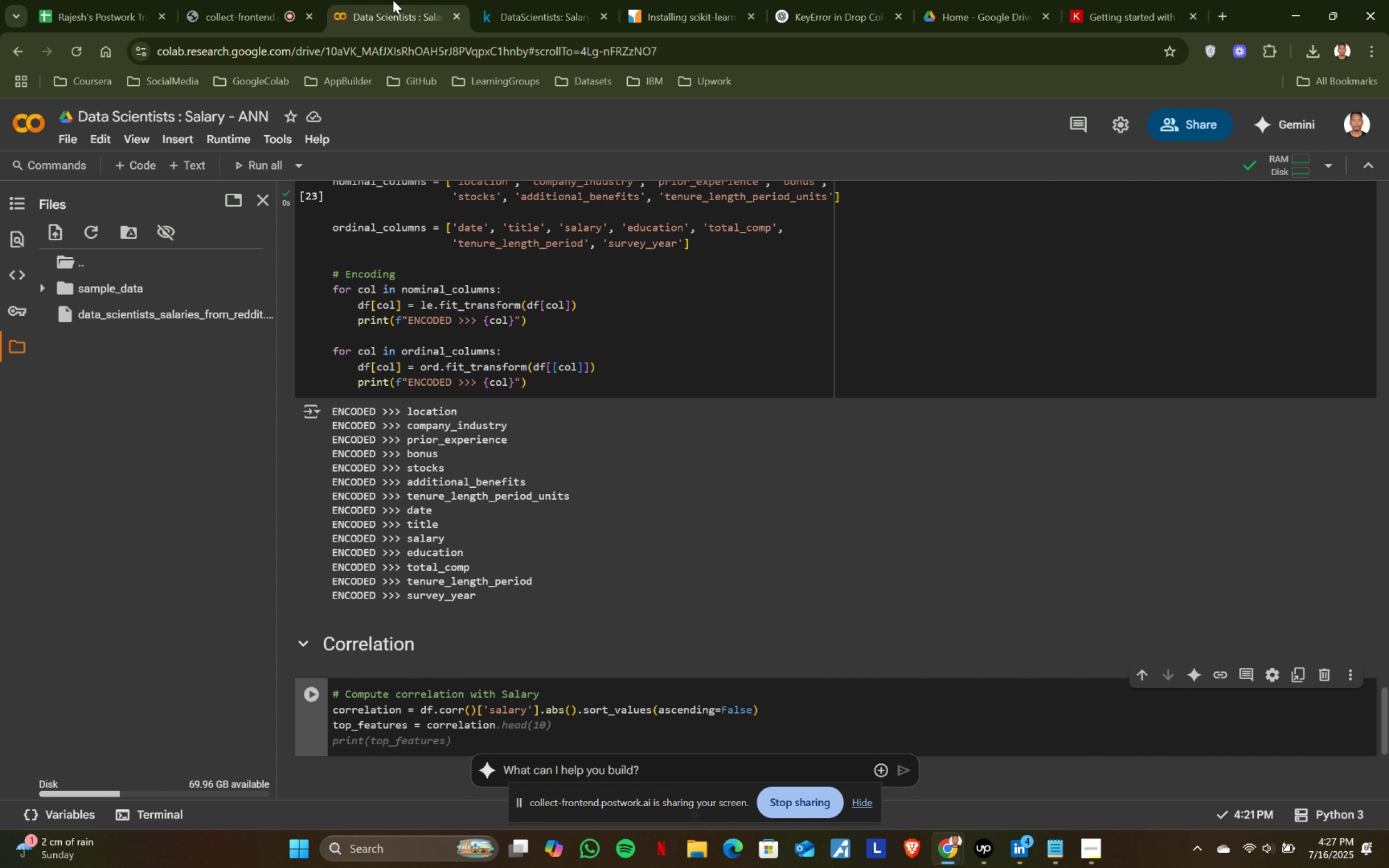 
left_click([537, 0])
 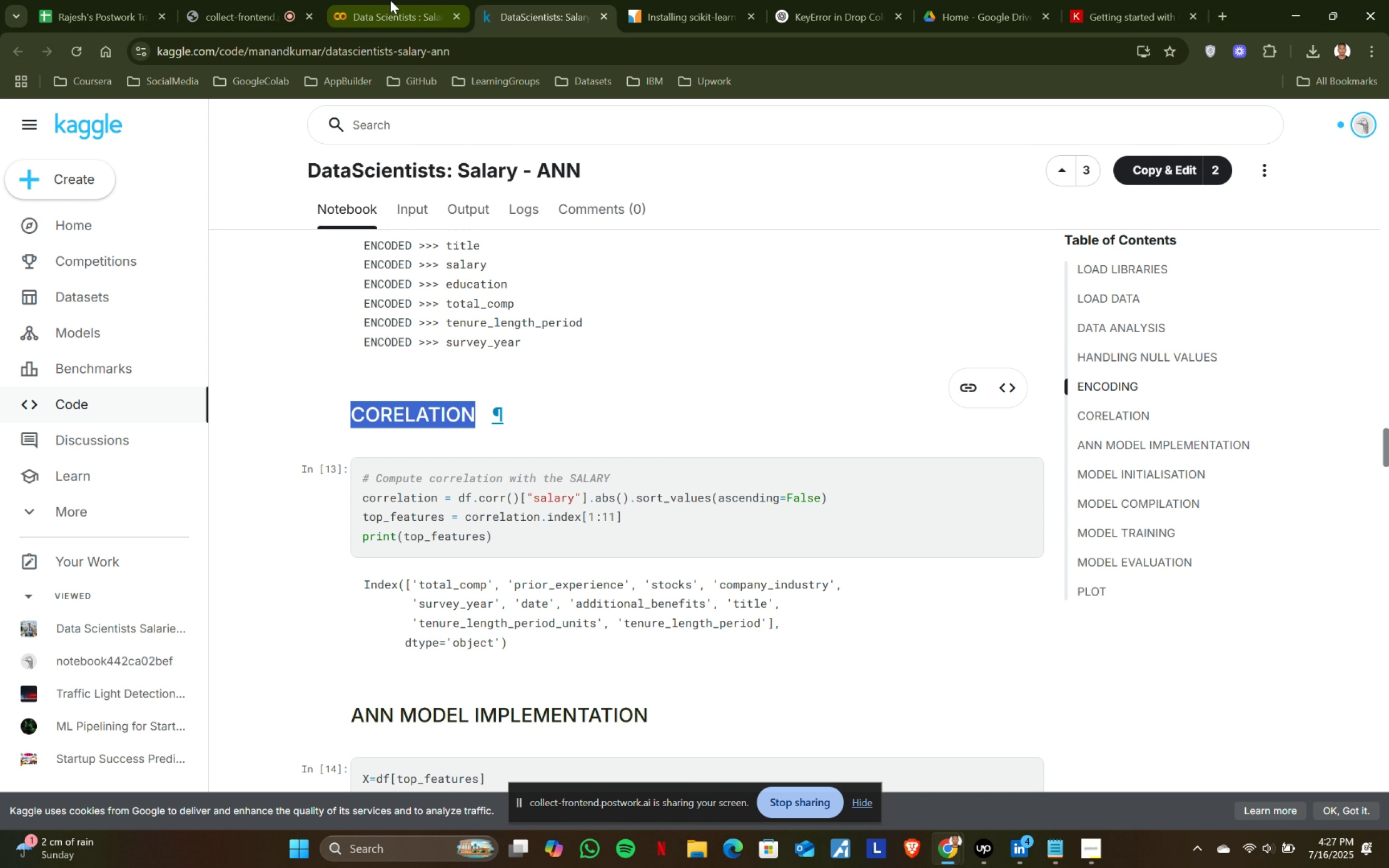 
left_click([399, 0])
 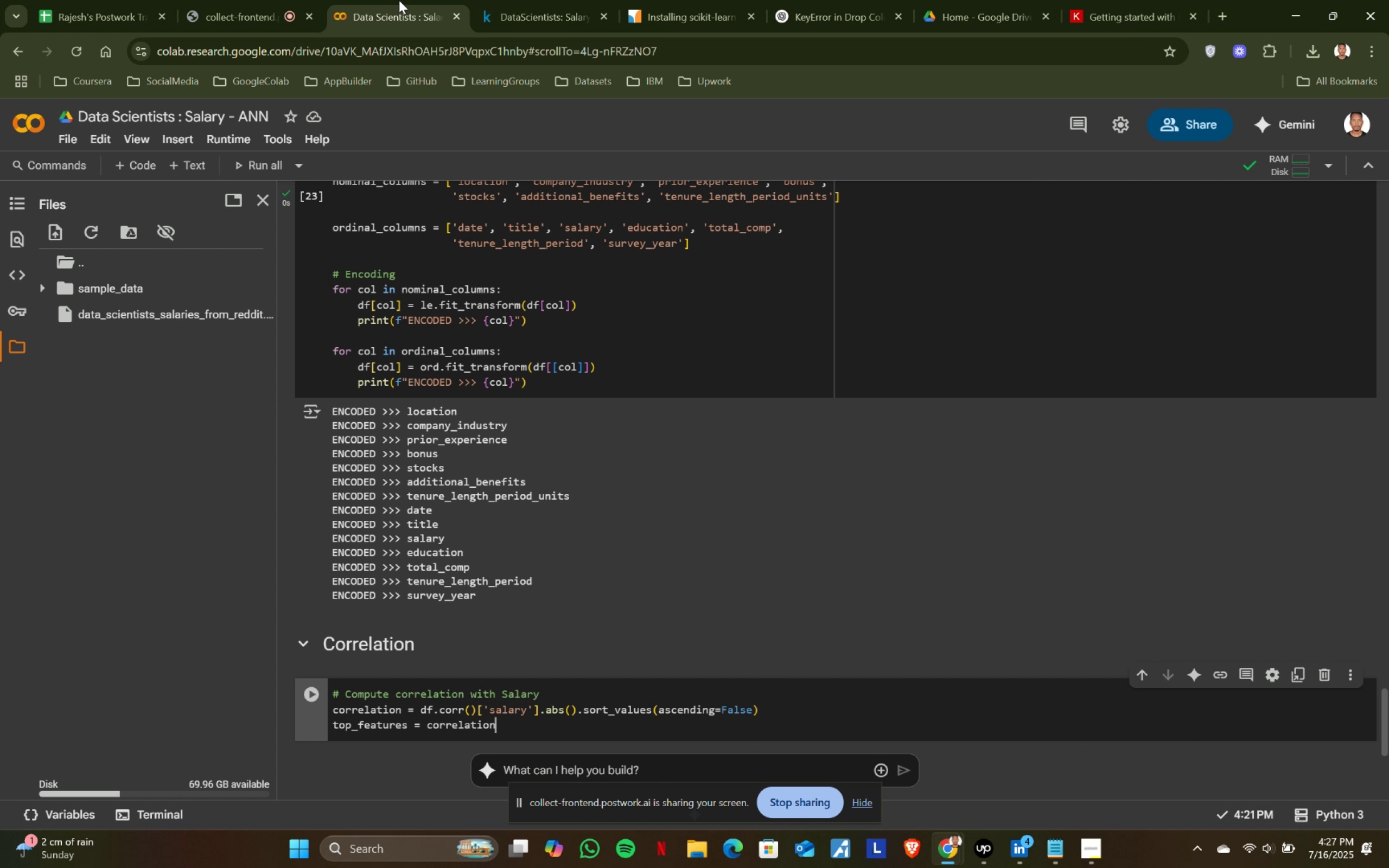 
type(.index[-1[)
key(Backspace)
 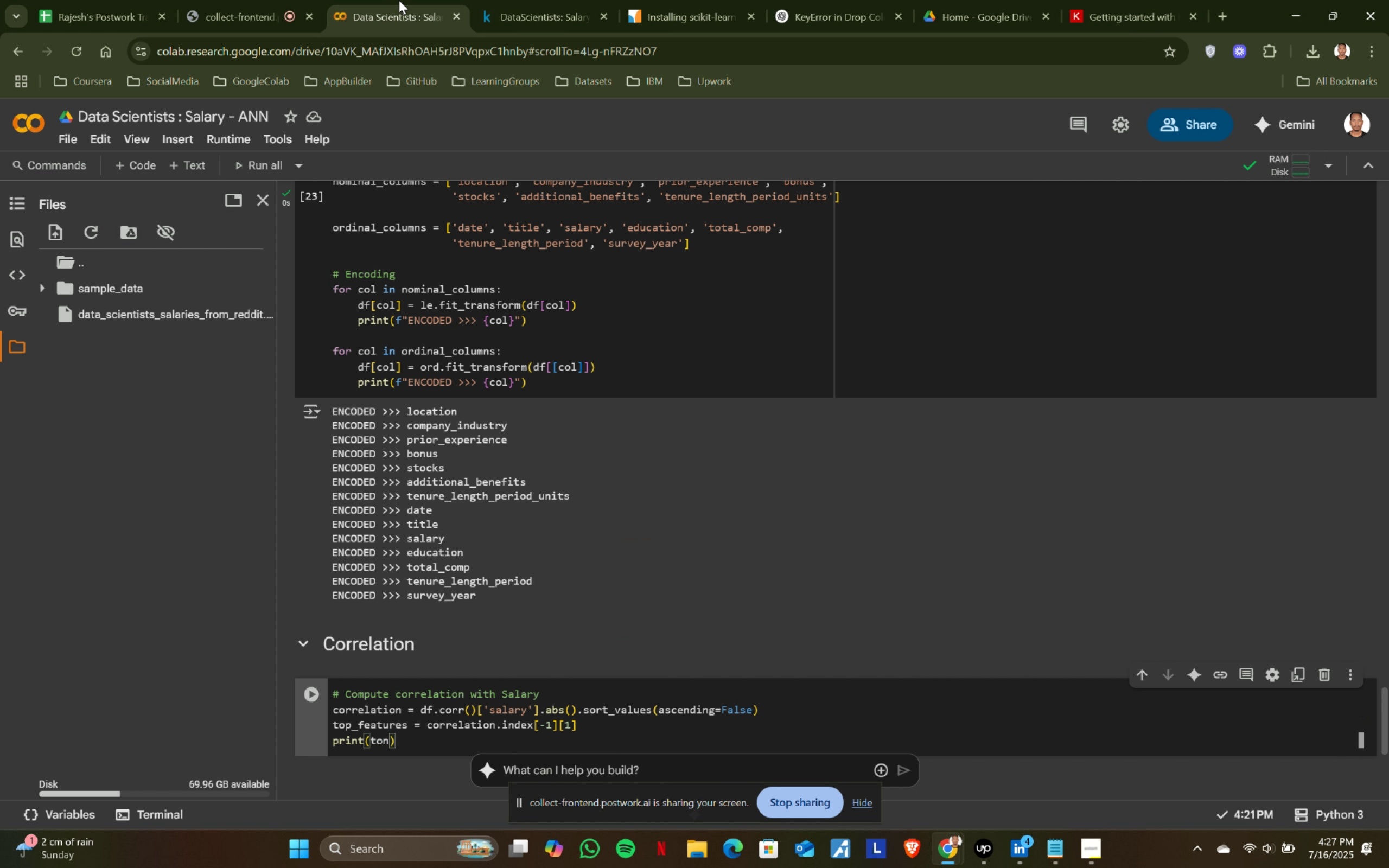 
key(ArrowRight)
 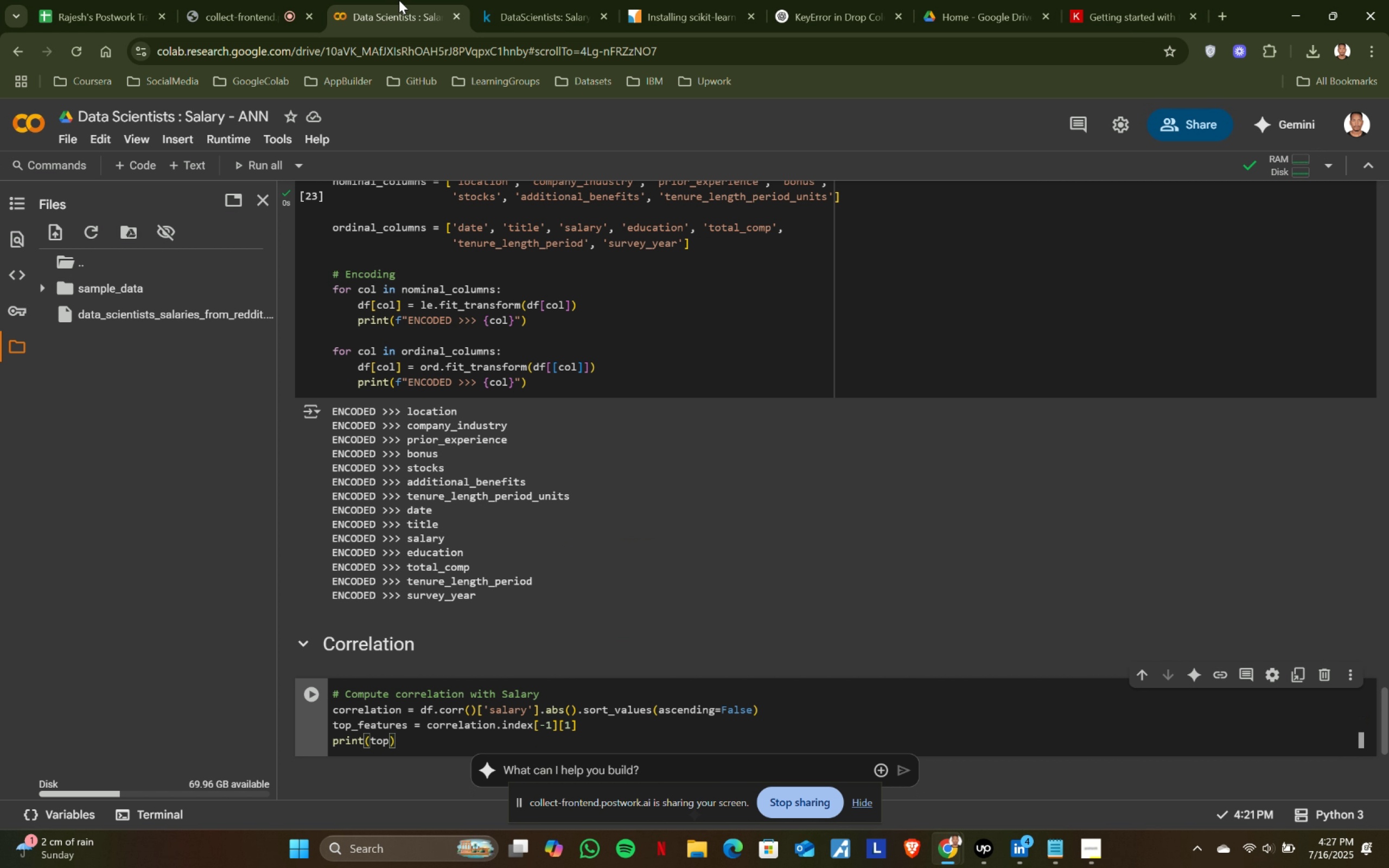 
key(BracketLeft)
 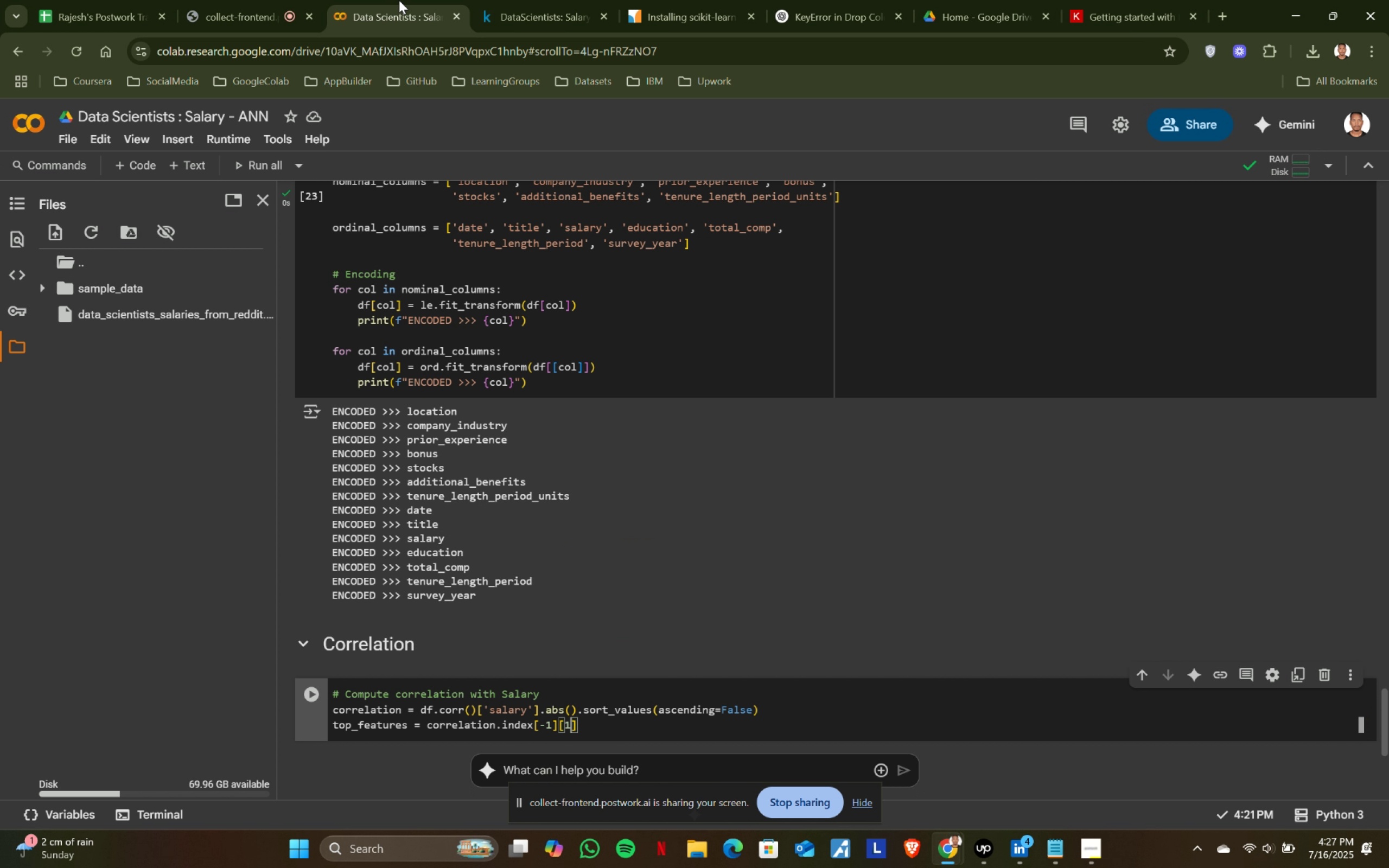 
key(1)
 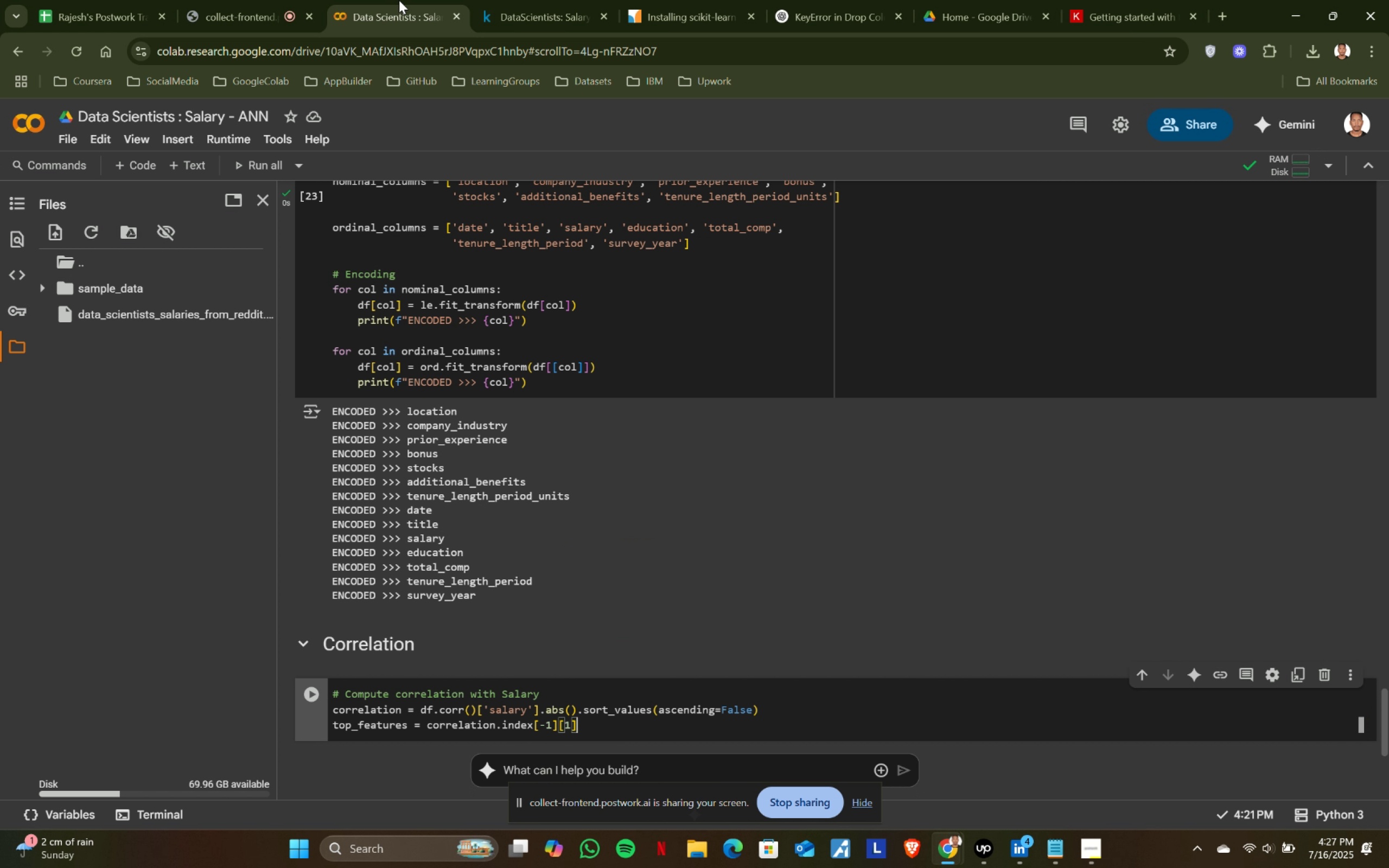 
key(ArrowRight)
 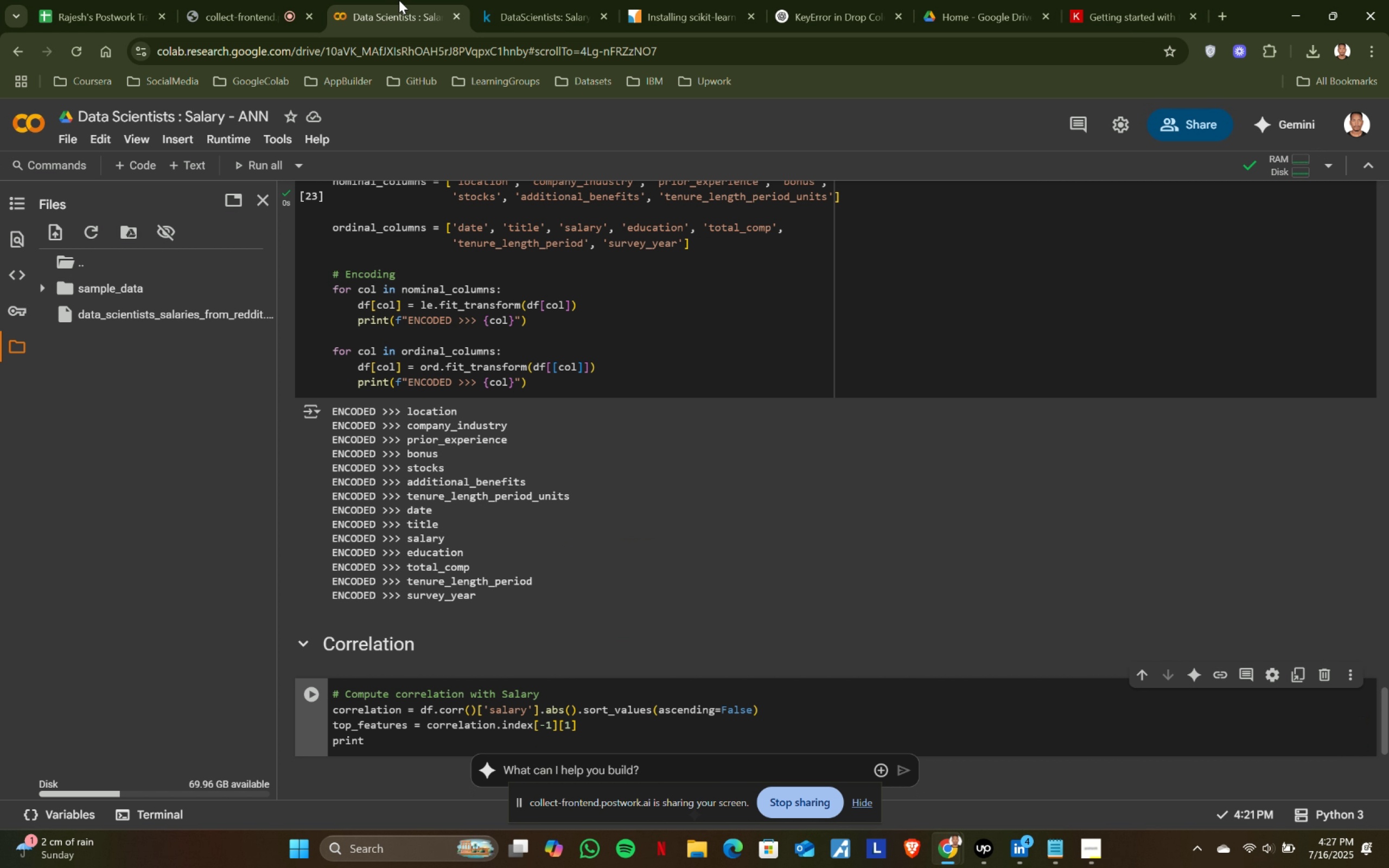 
key(Enter)
 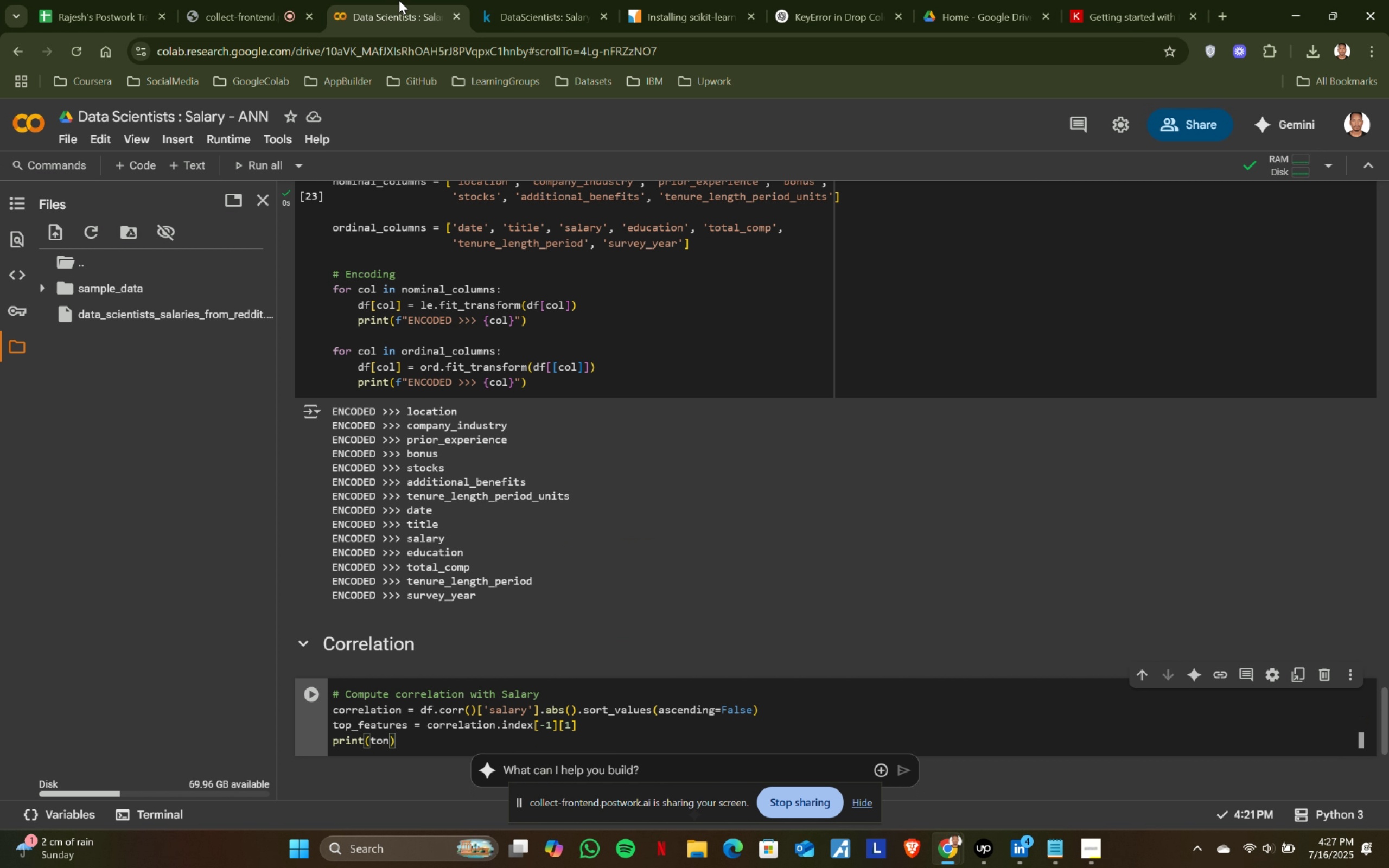 
type(print(ton)
key(Backspace)
type(p_)
 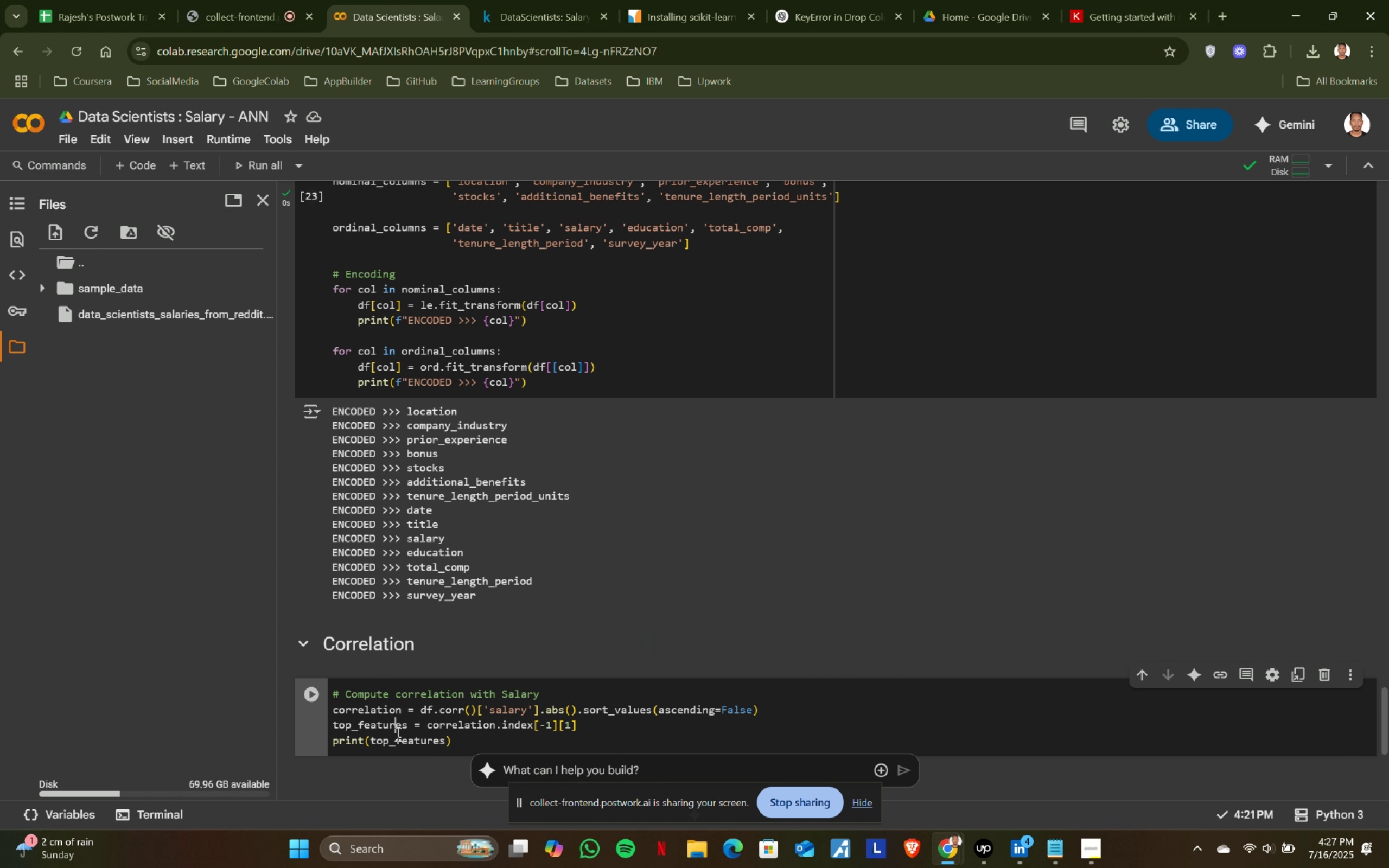 
key(Enter)
 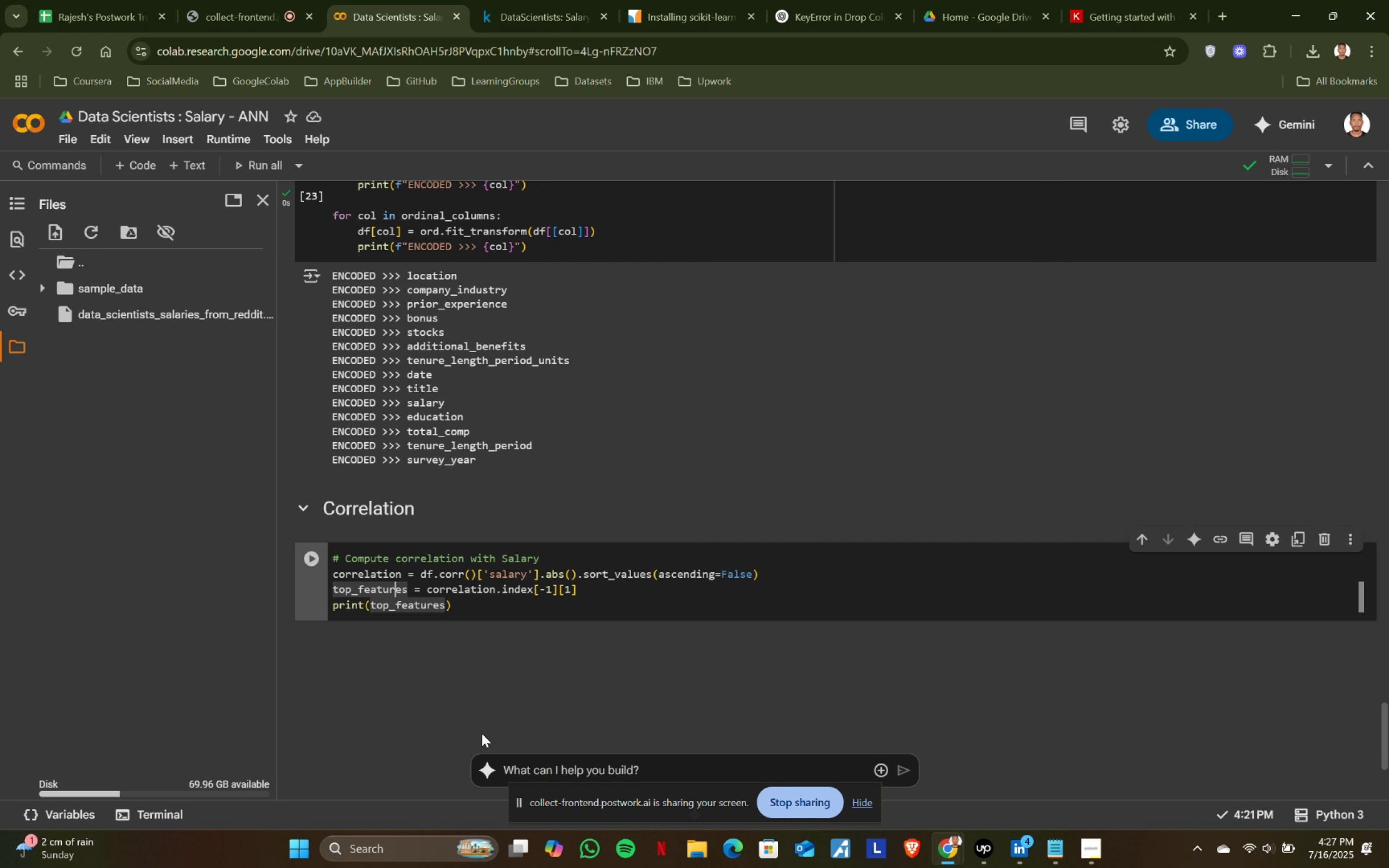 
left_click([396, 730])
 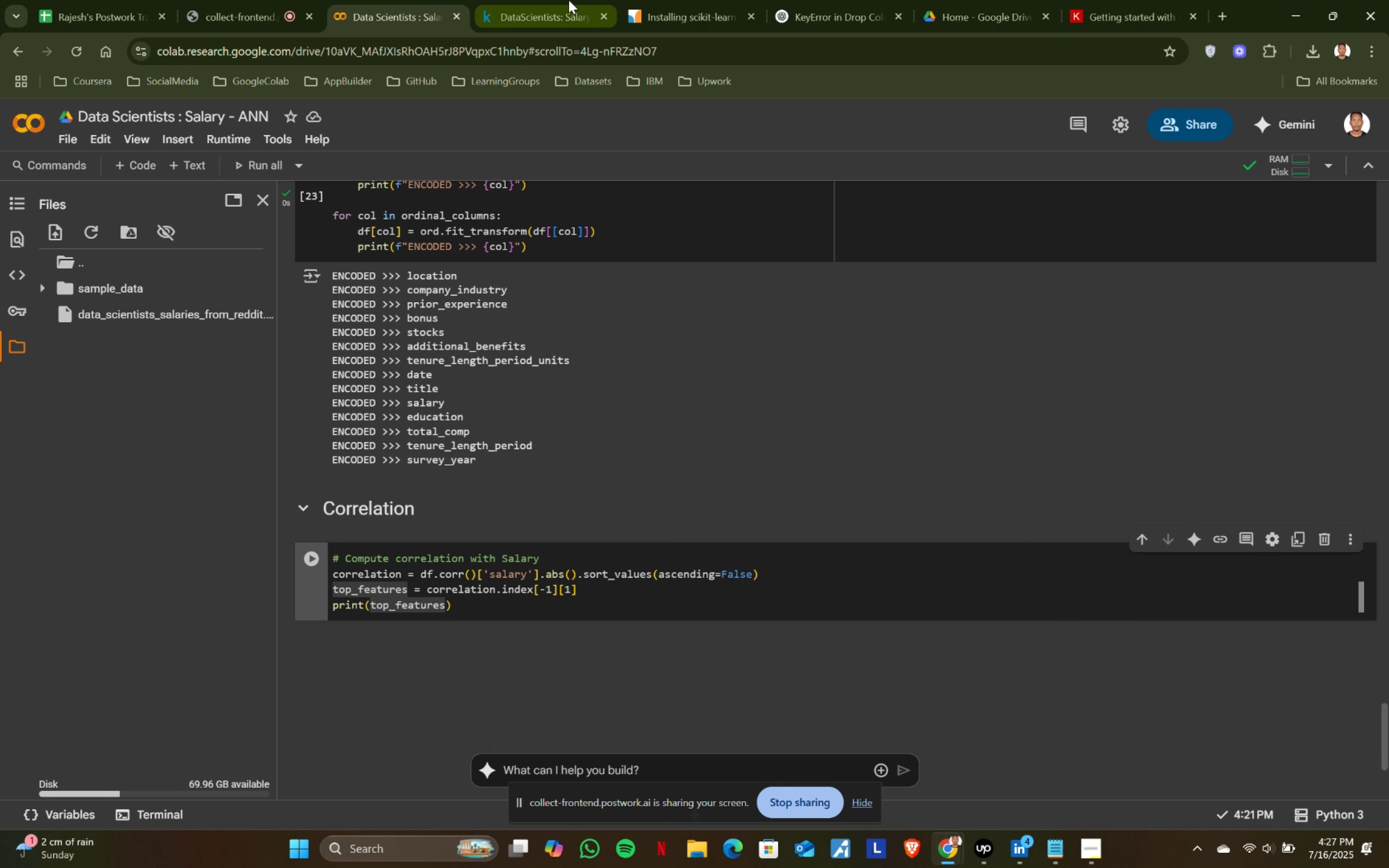 
scroll: coordinate [481, 736], scroll_direction: down, amount: 1.0
 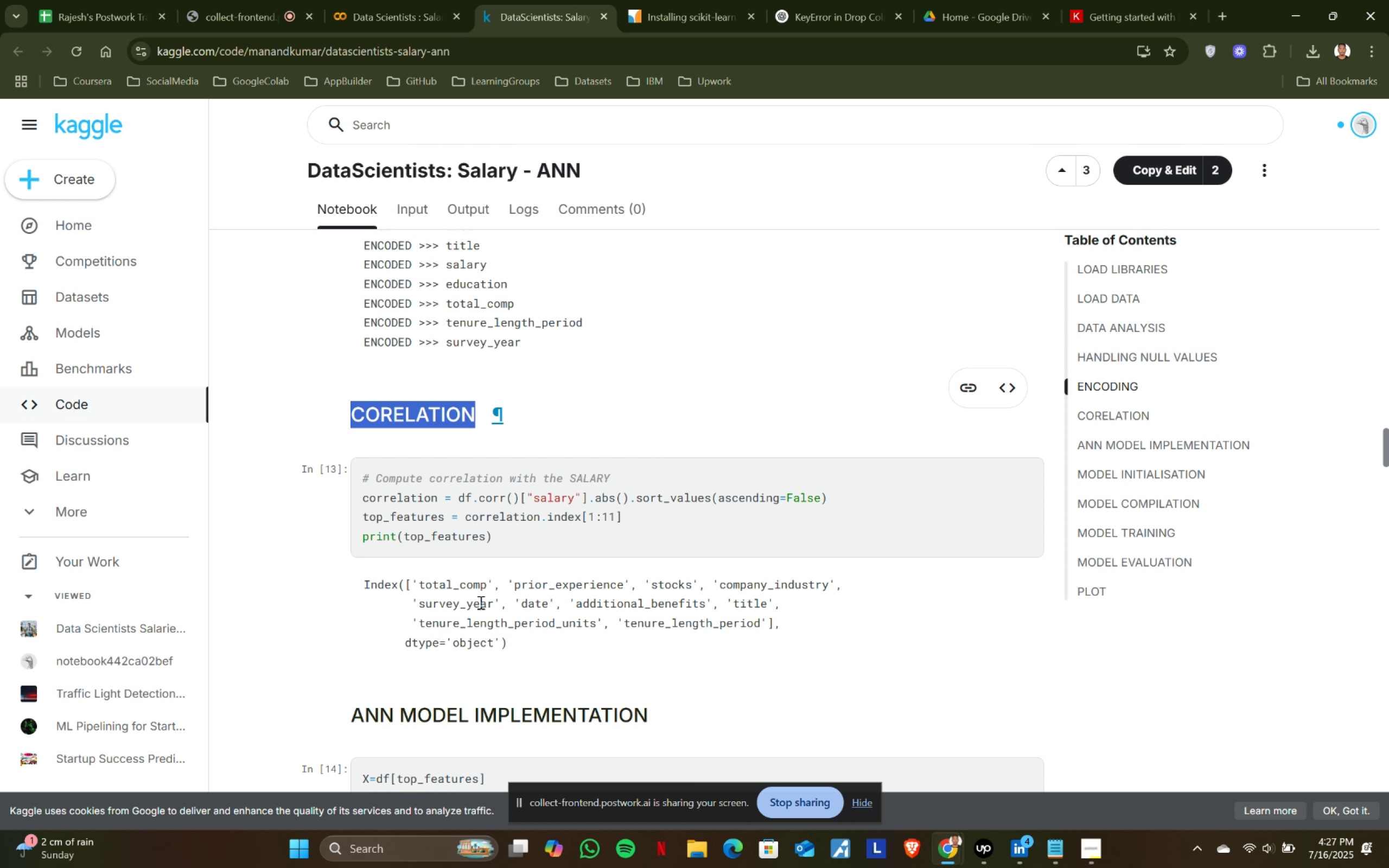 
left_click([569, 0])
 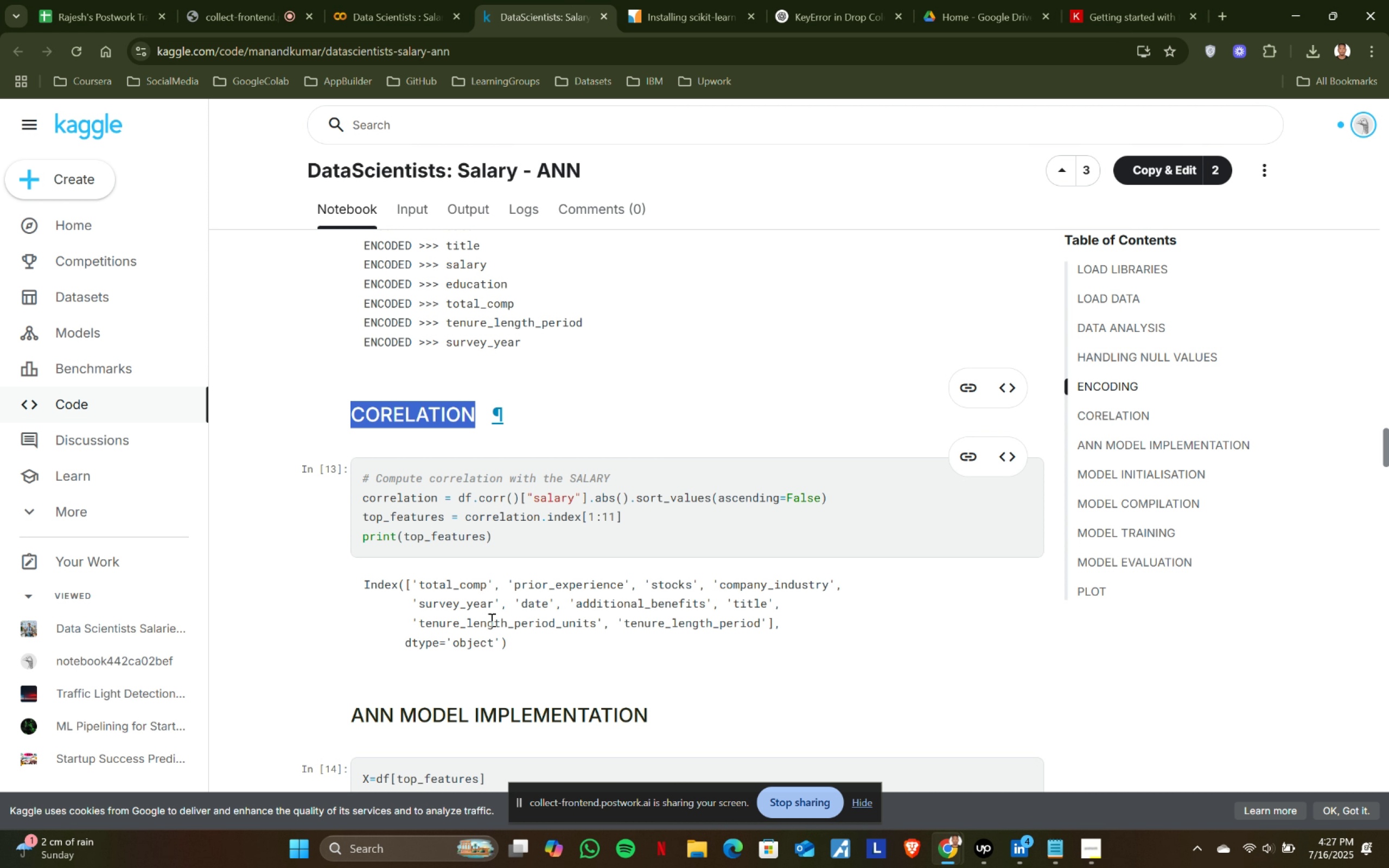 
left_click([429, 0])
 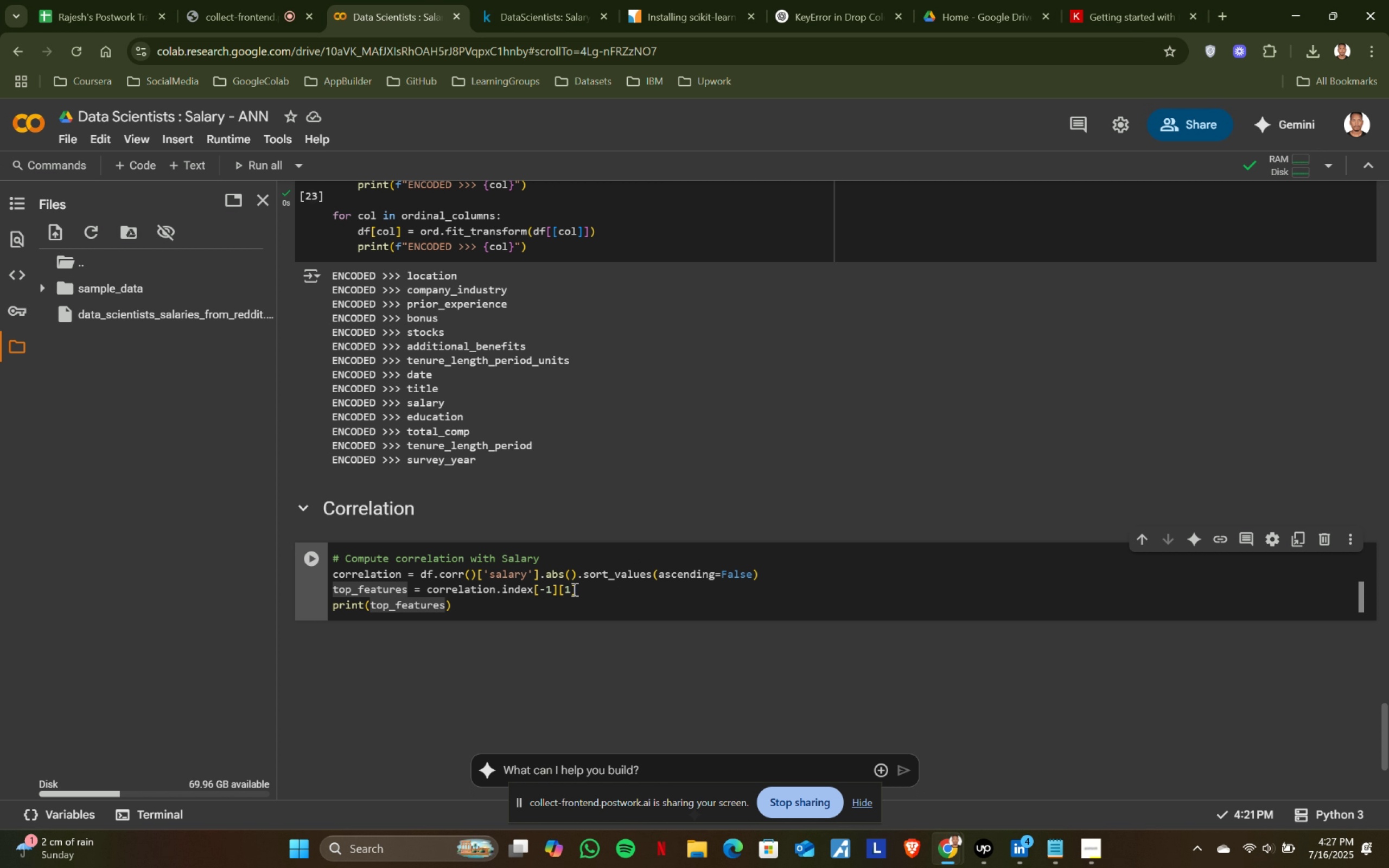 
left_click([571, 588])
 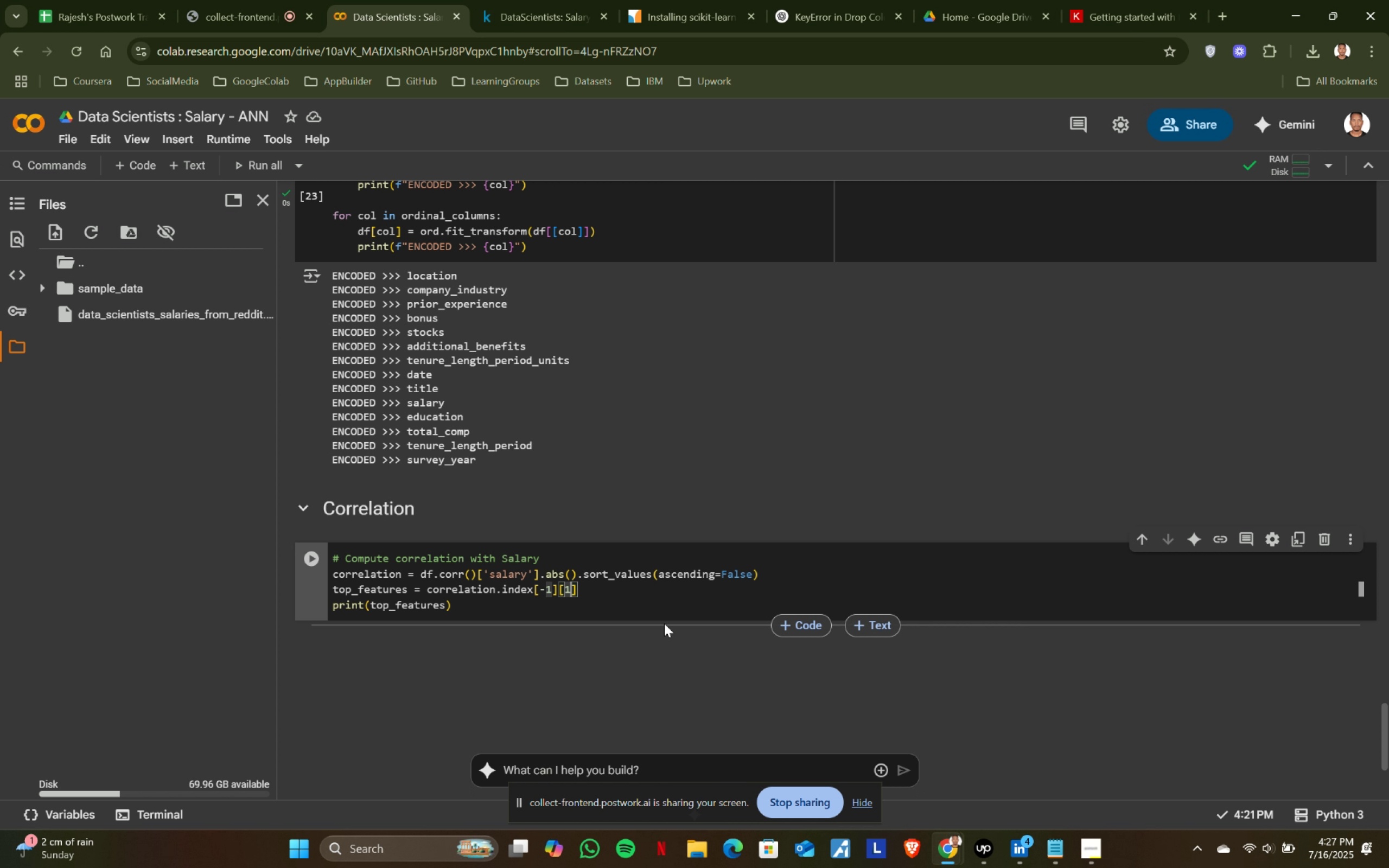 
key(Backspace)
key(Backspace)
key(Backspace)
type(:11)
 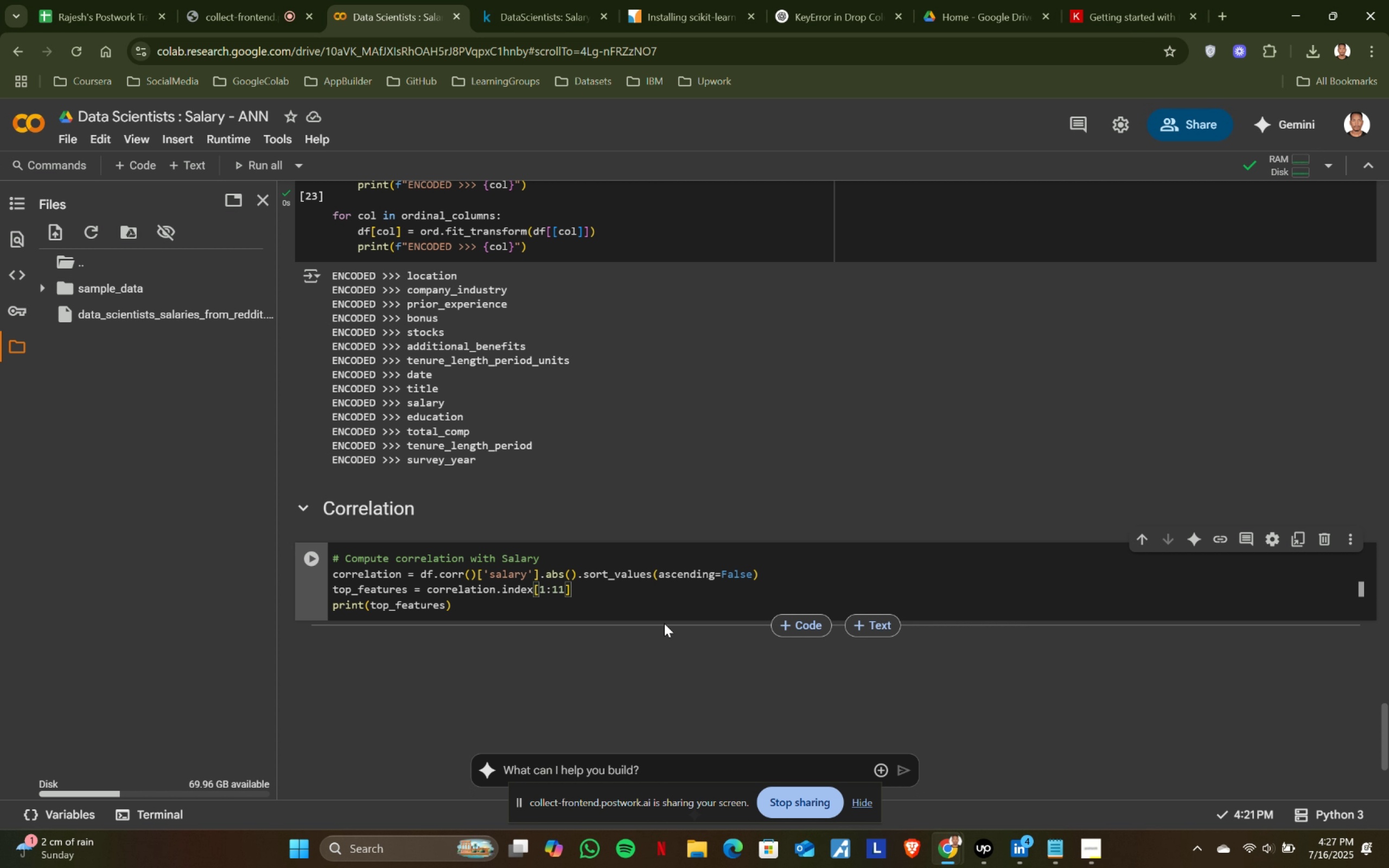 
key(ArrowLeft)
 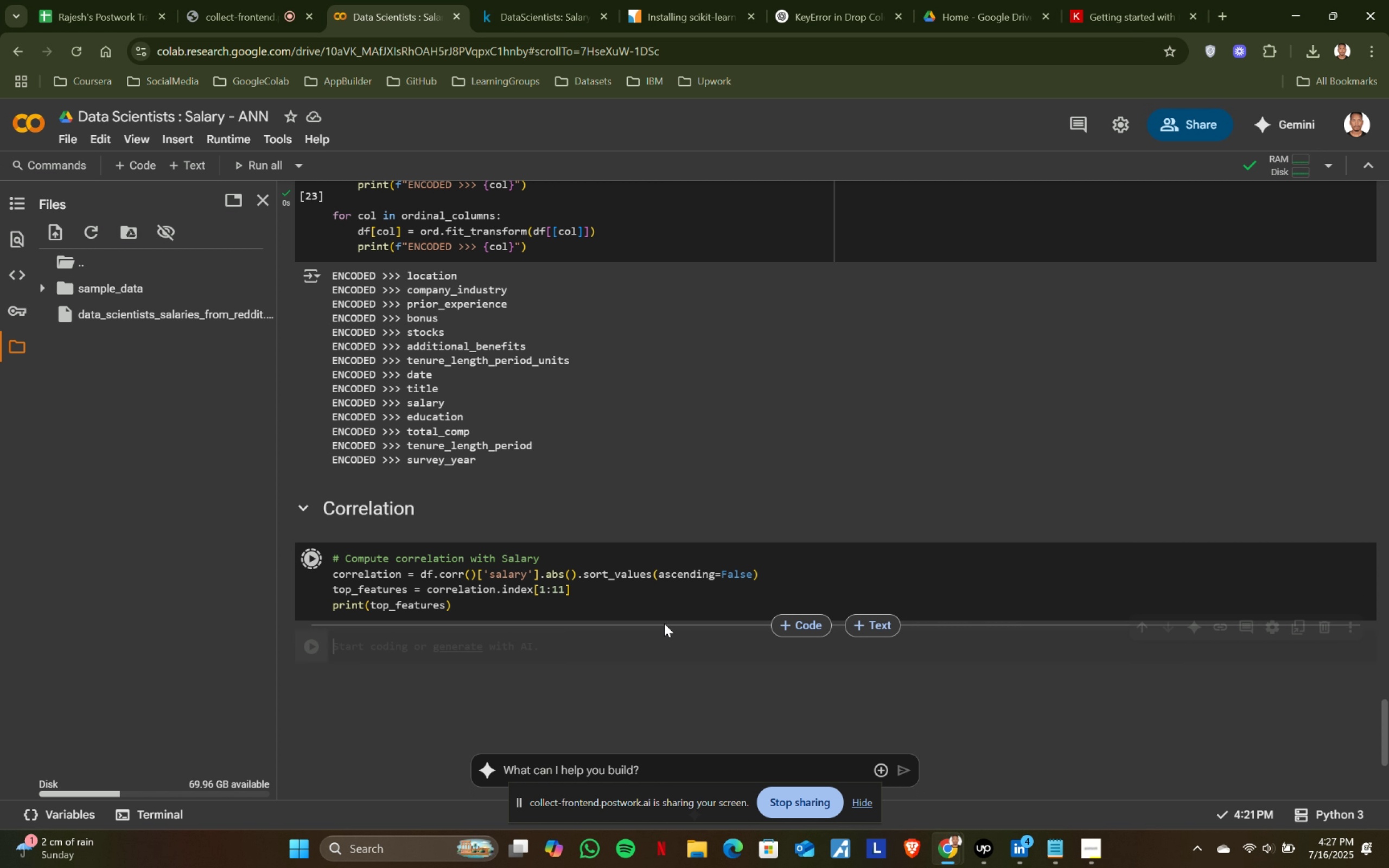 
key(ArrowLeft)
 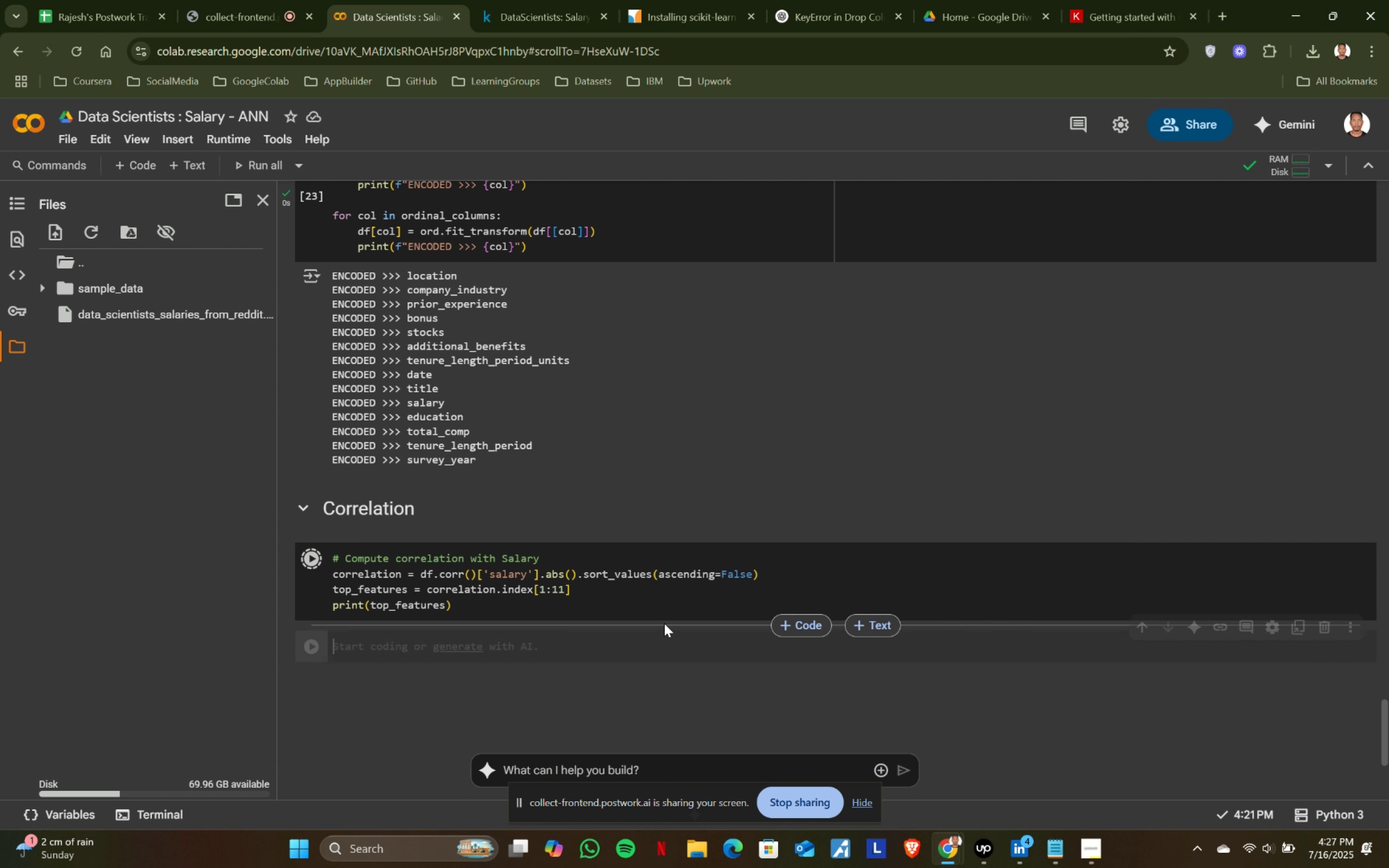 
key(ArrowLeft)
 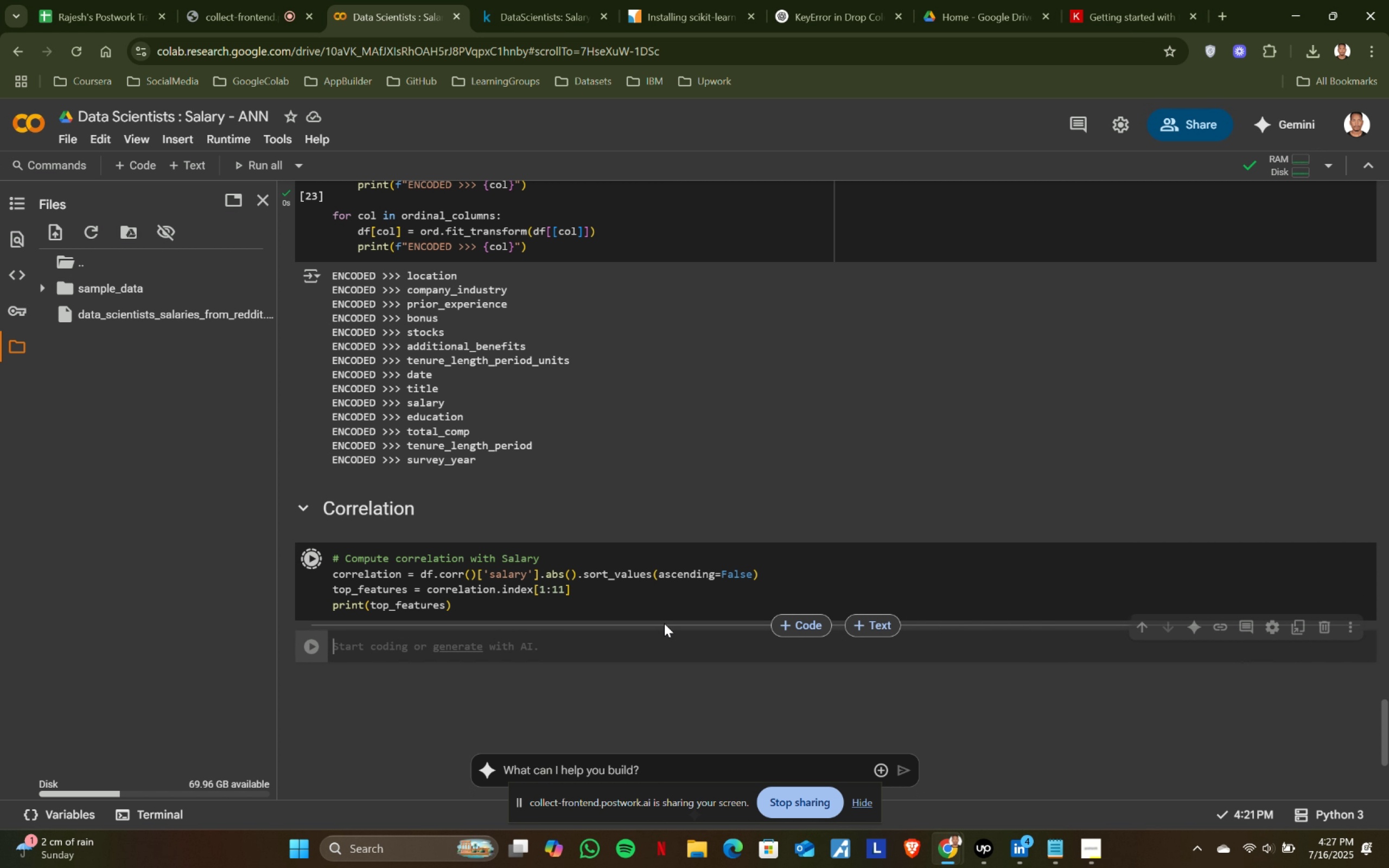 
key(ArrowLeft)
 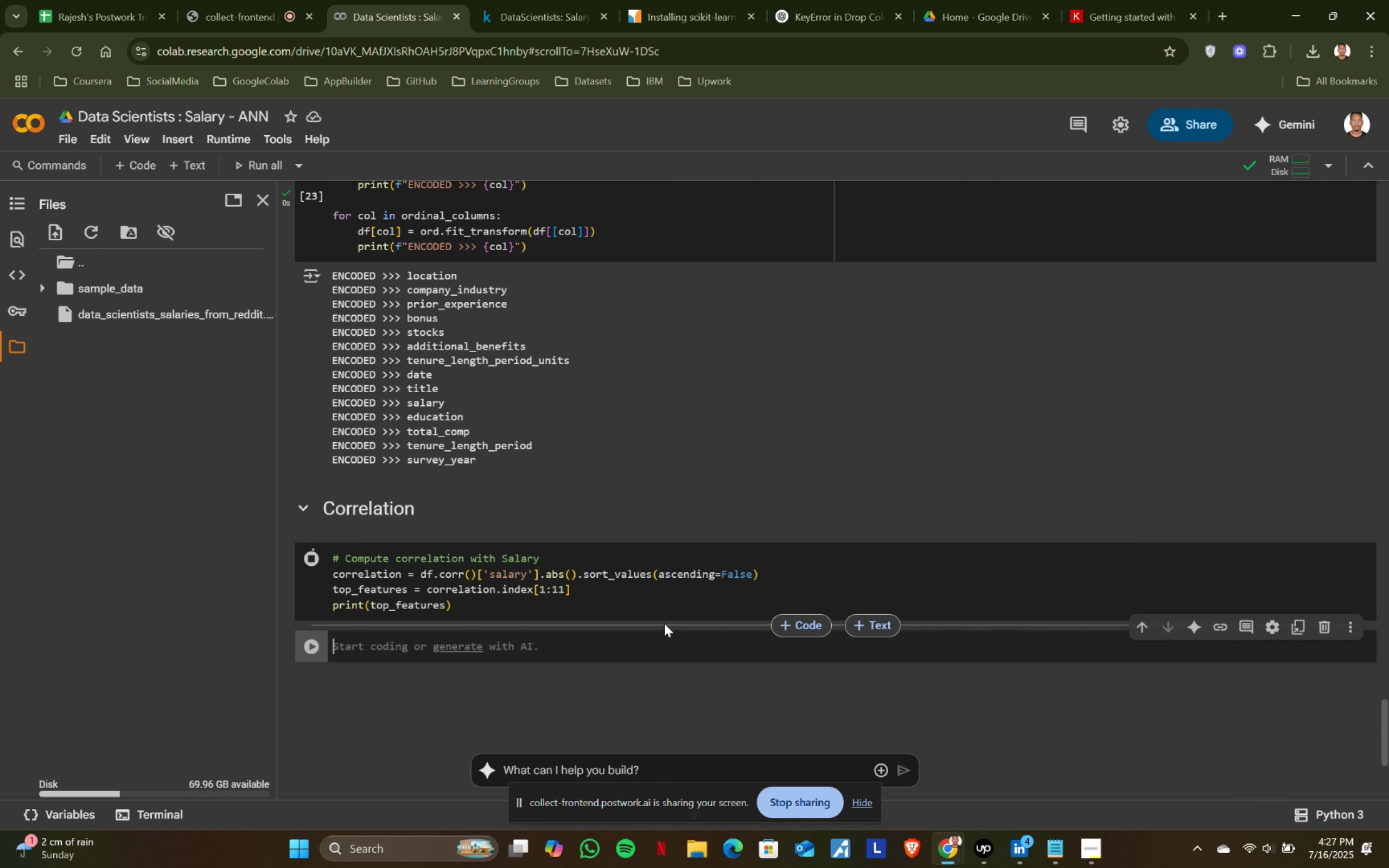 
key(Backspace)
 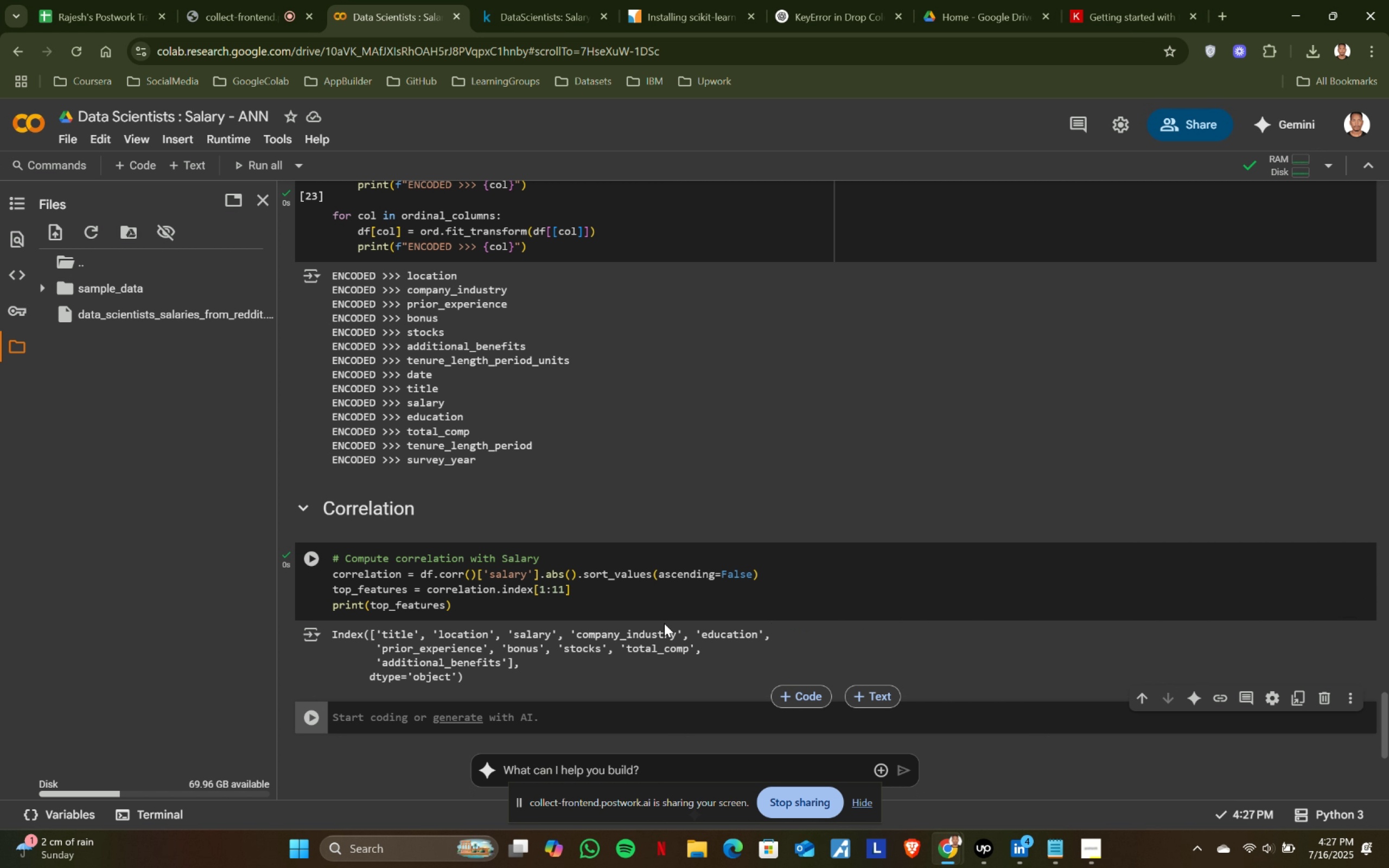 
key(Shift+ShiftRight)
 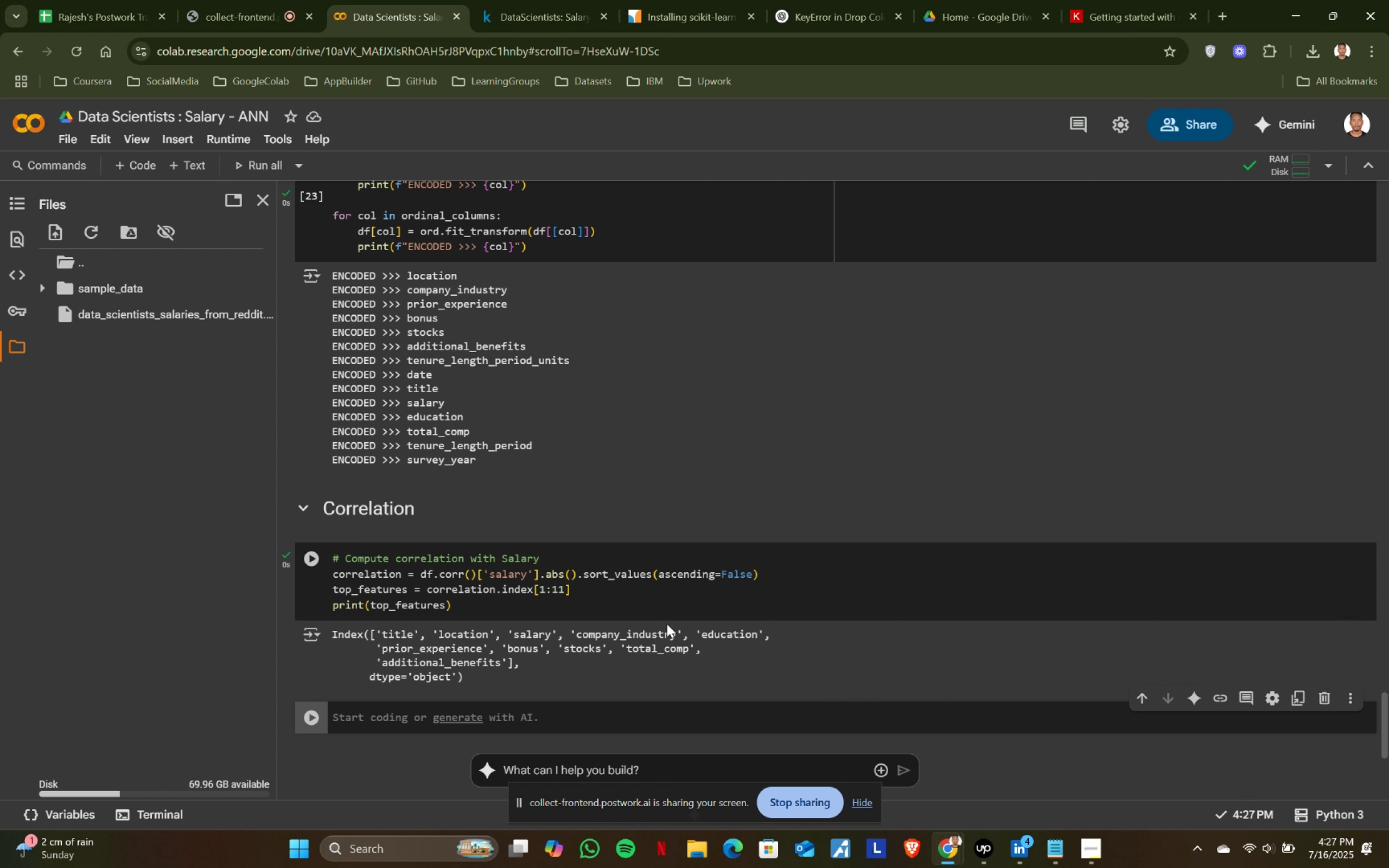 
key(Shift+Enter)
 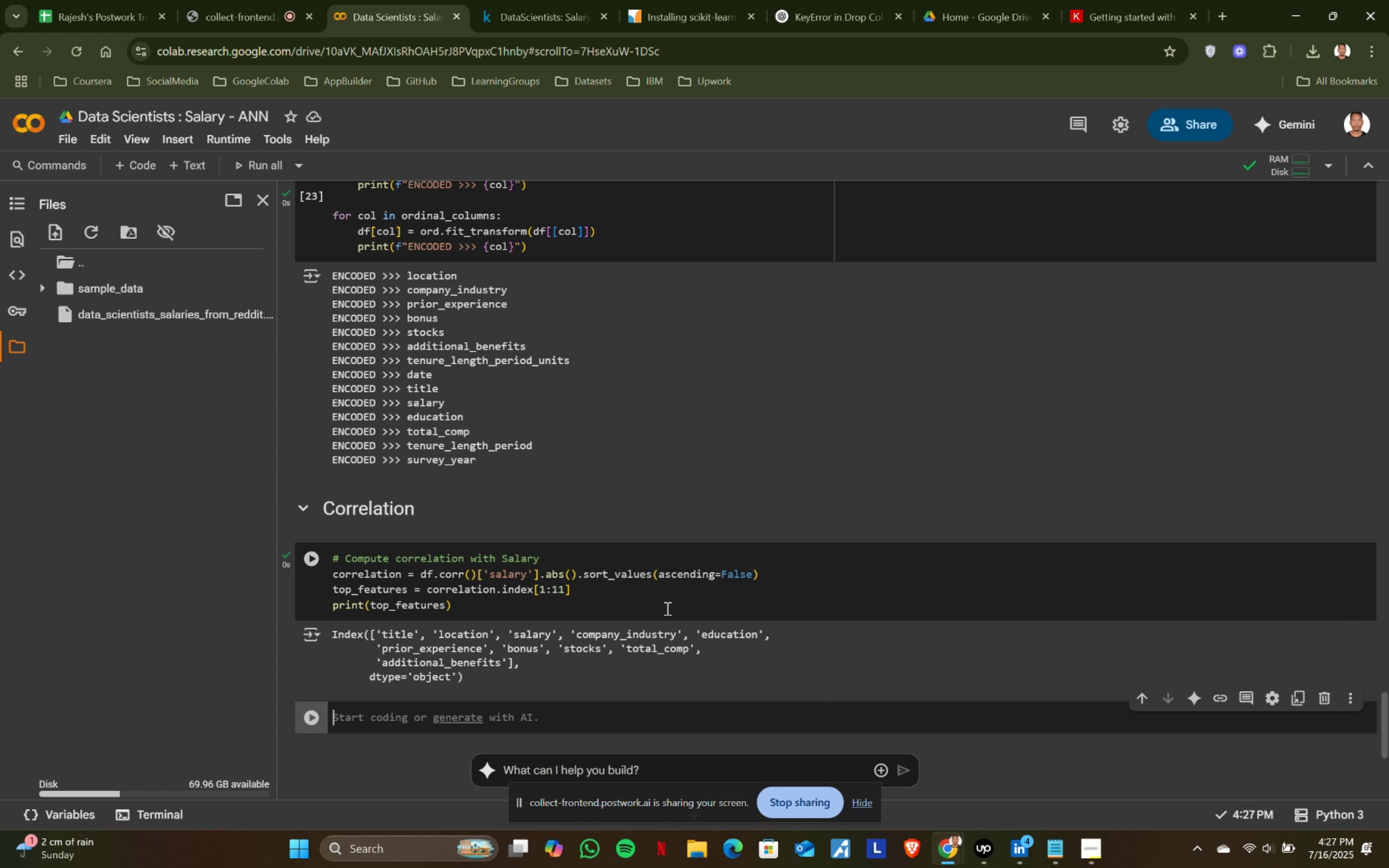 
left_click([495, 0])
 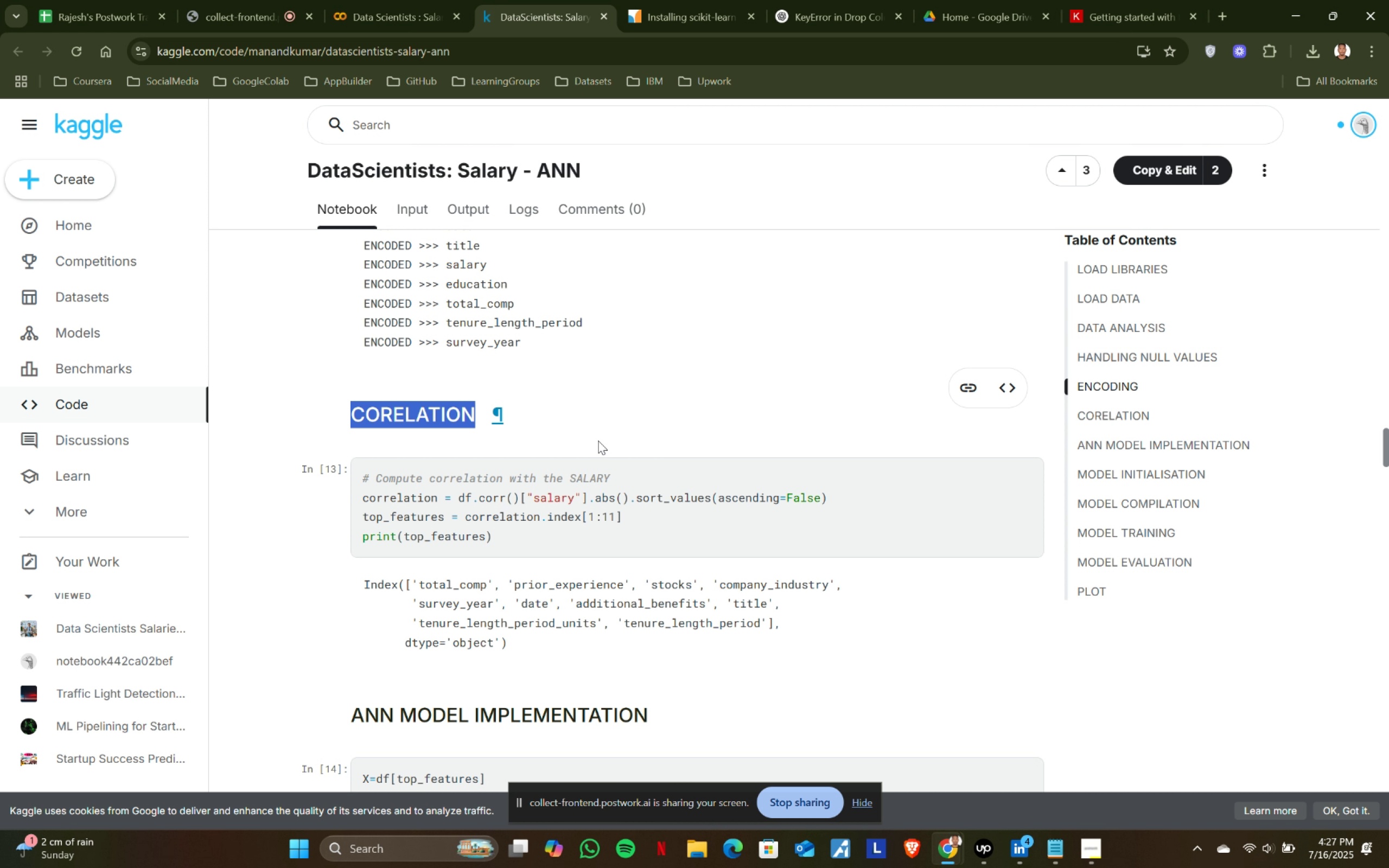 
scroll: coordinate [598, 441], scroll_direction: down, amount: 1.0
 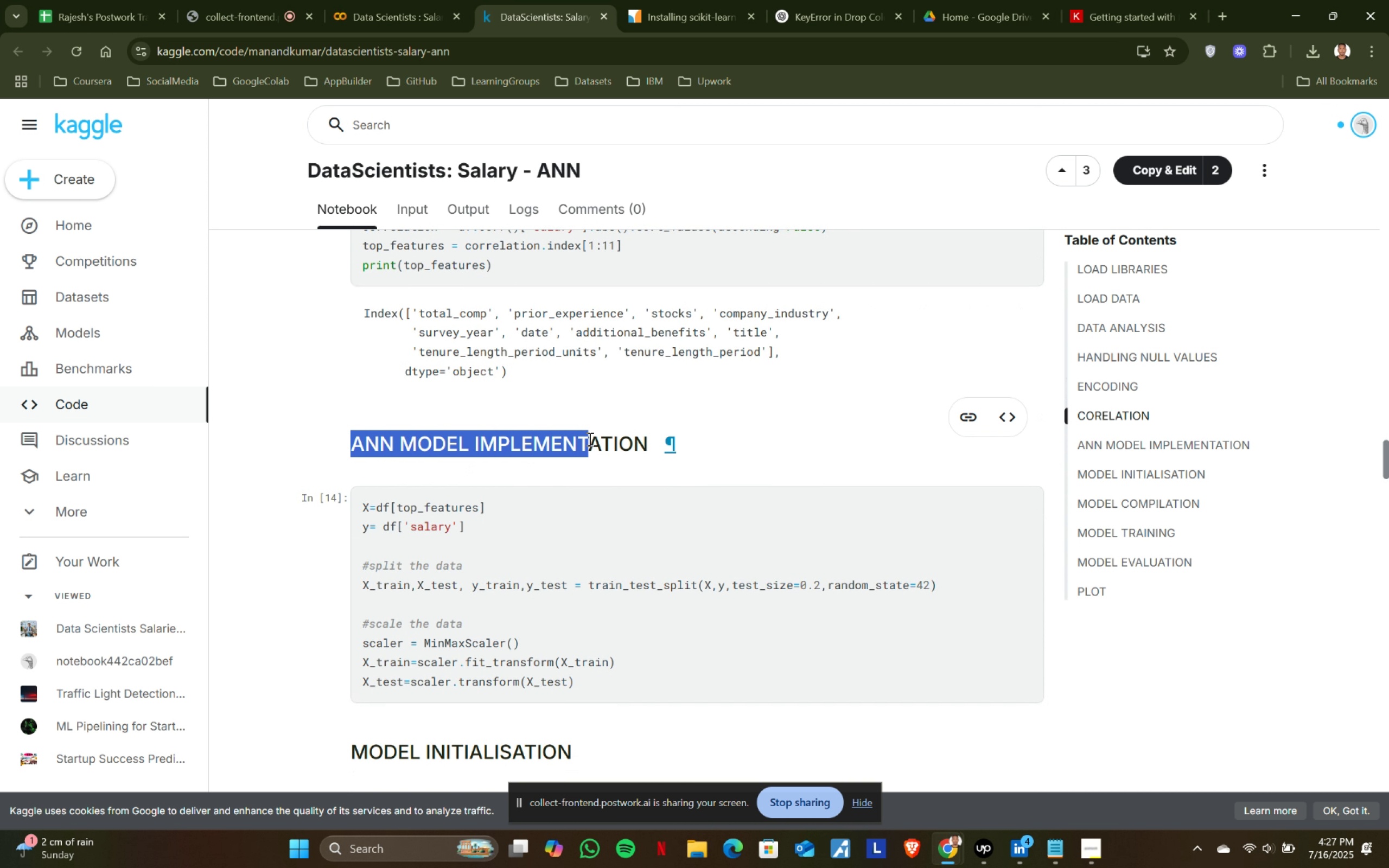 
key(Control+ControlLeft)
 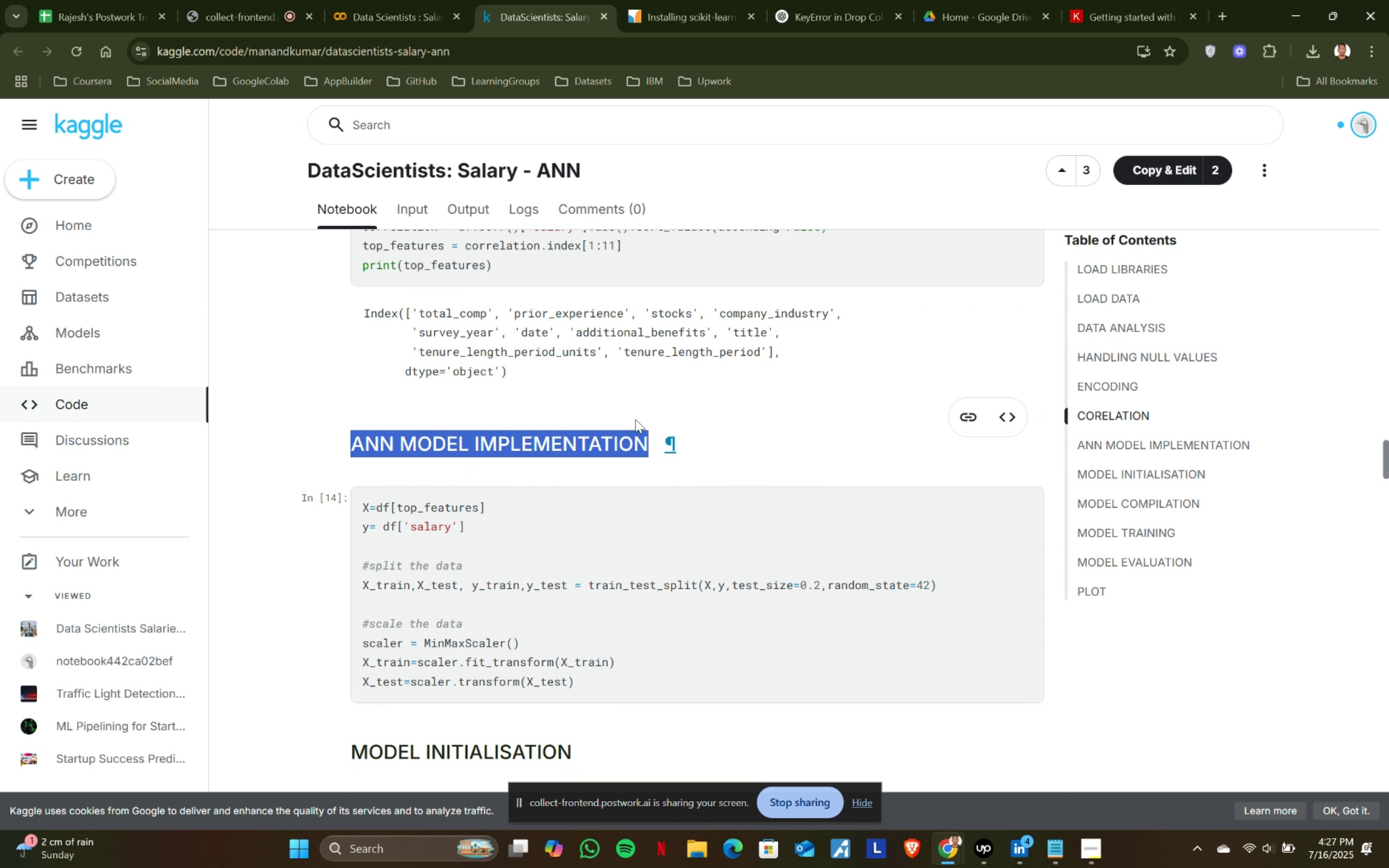 
key(Control+C)
 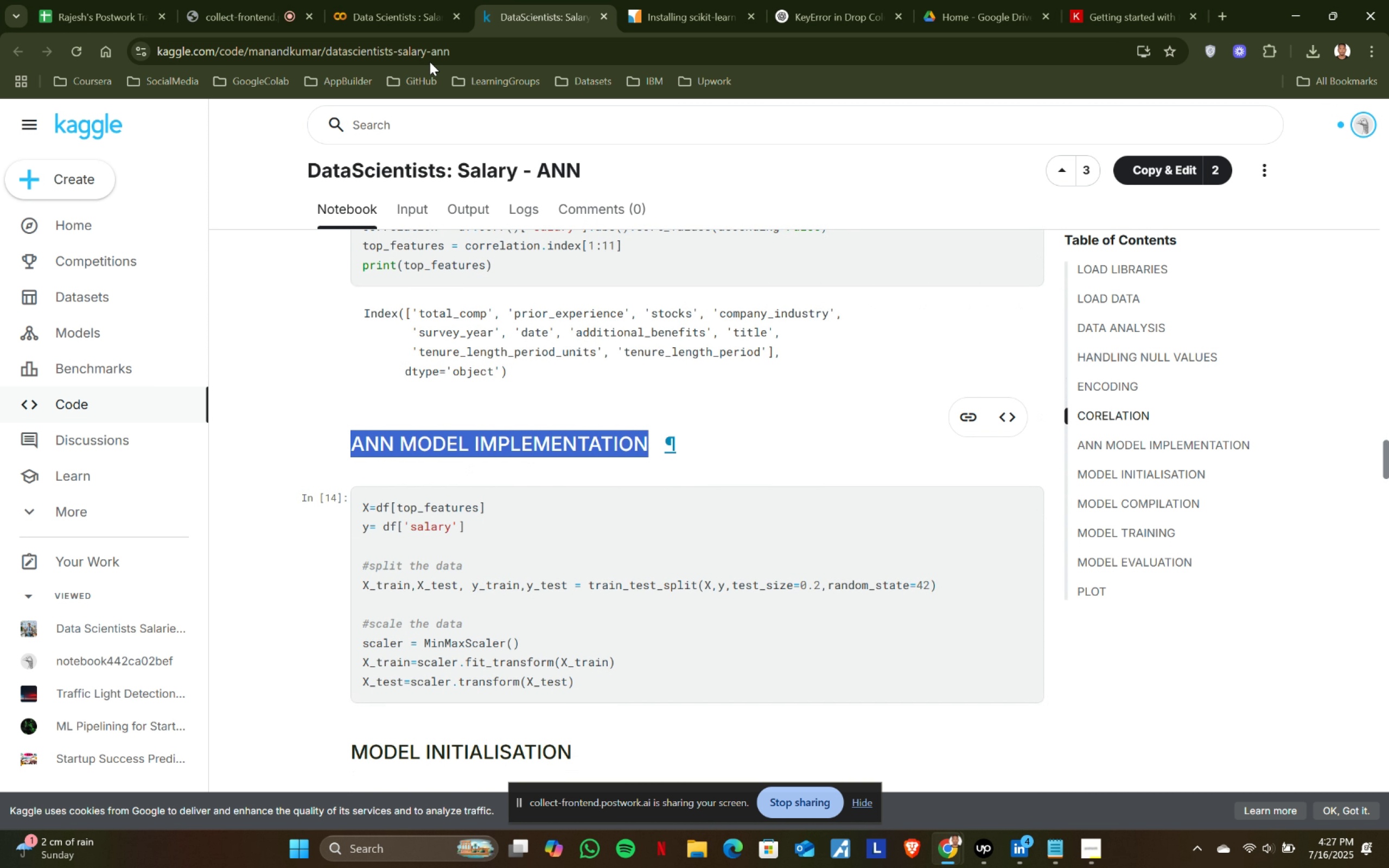 
key(Control+ControlLeft)
 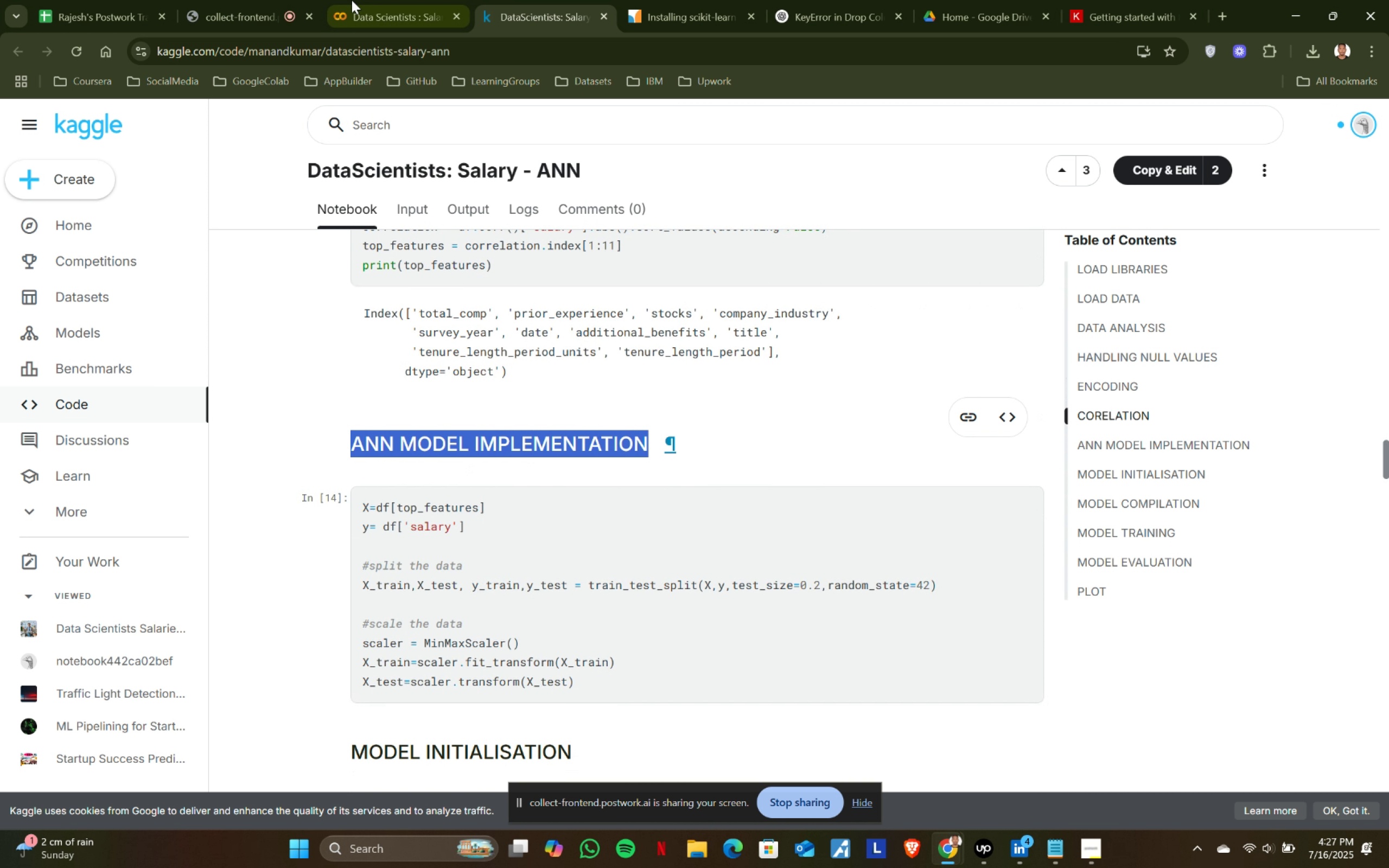 
key(Control+C)
 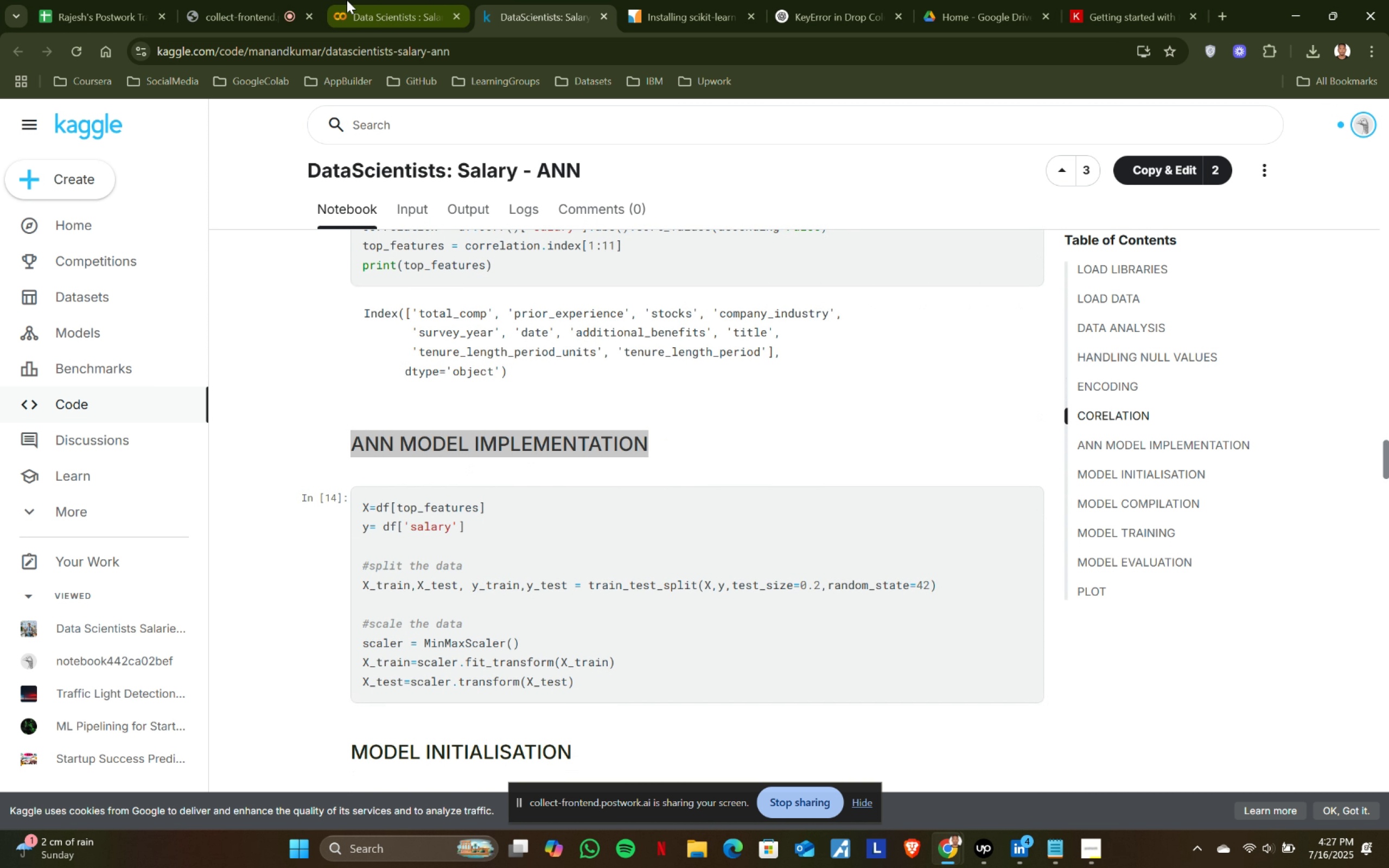 
left_click([347, 0])
 